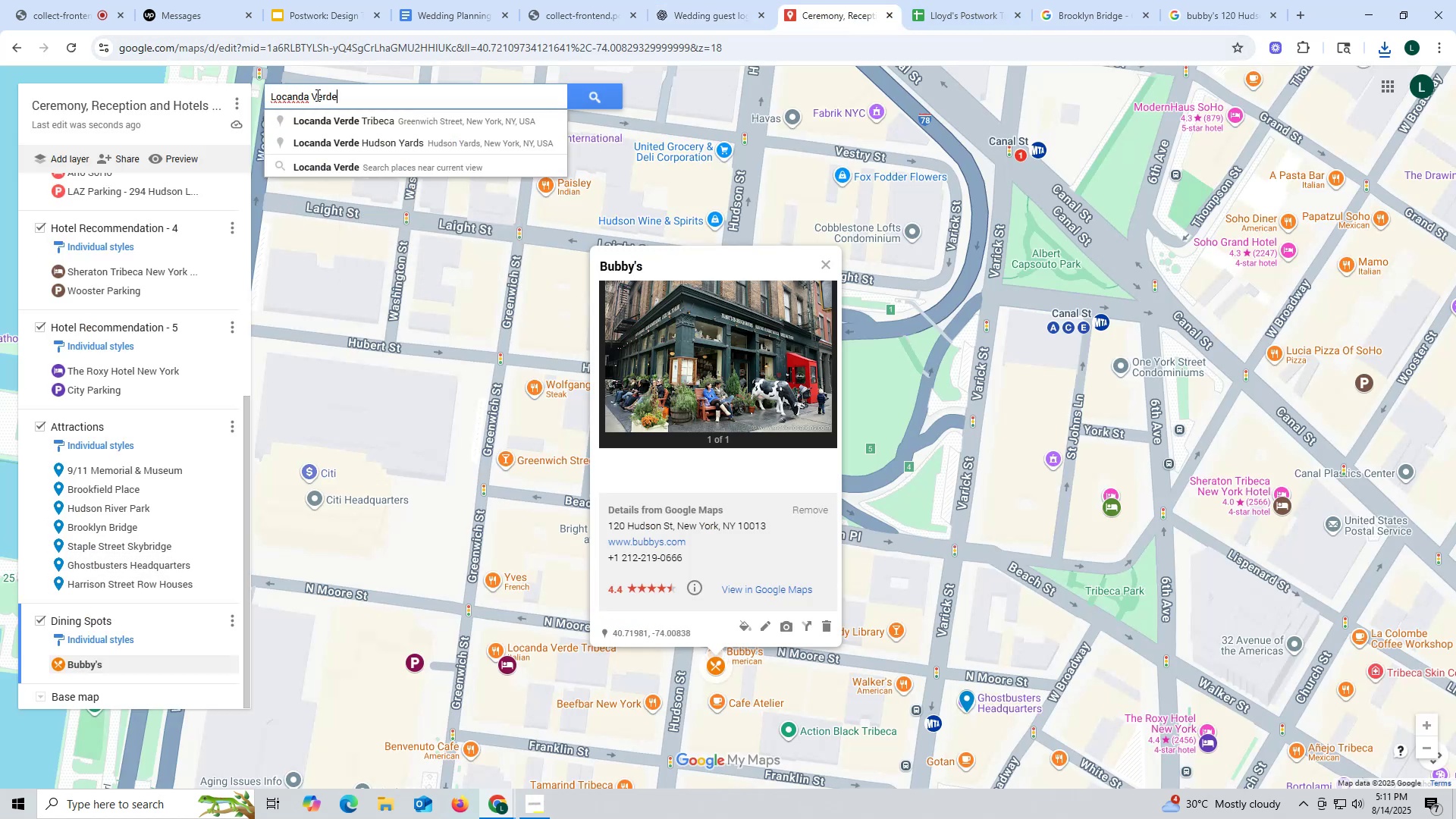 
wait(8.42)
 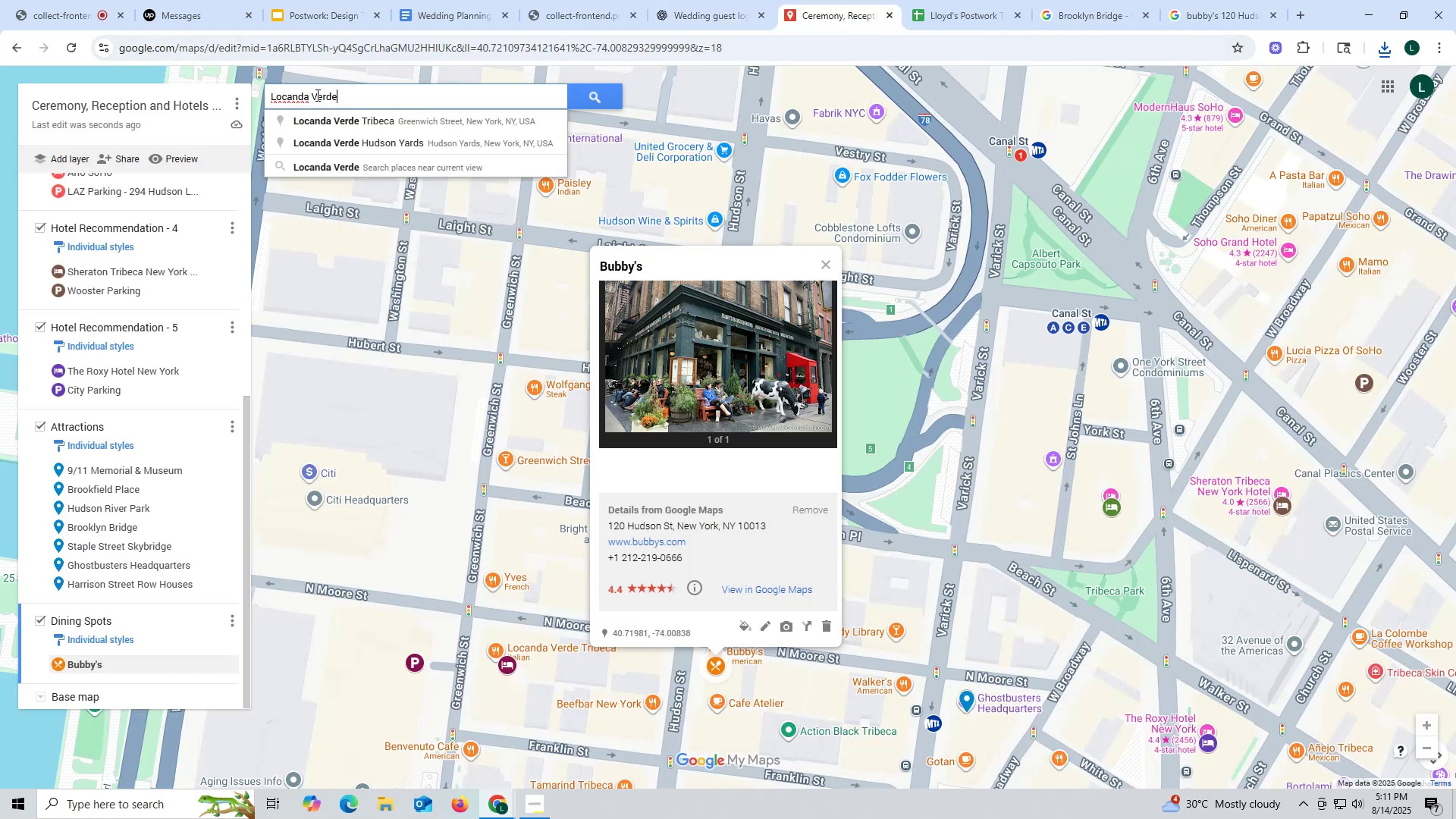 
left_click([821, 16])
 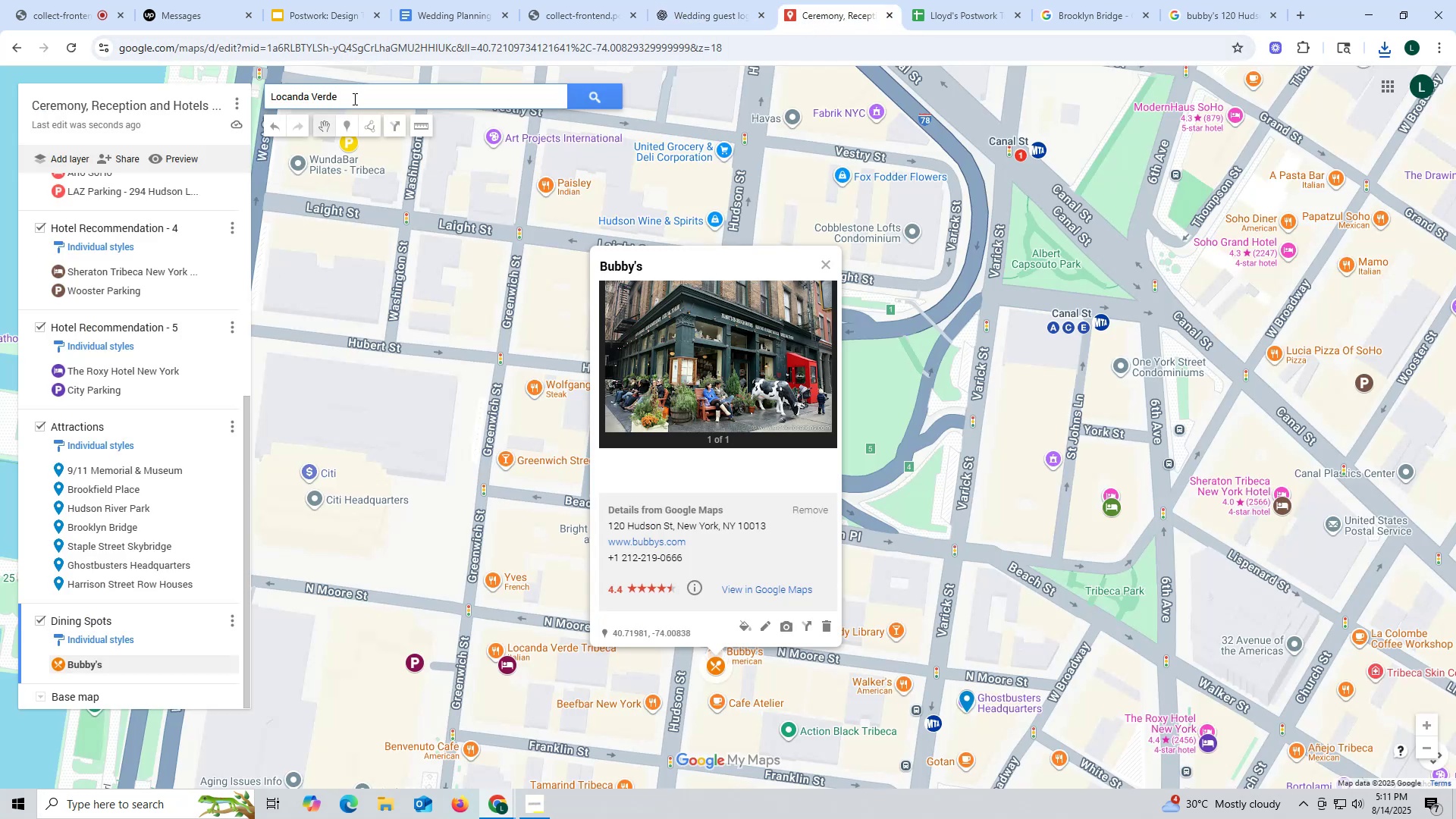 
left_click([353, 94])
 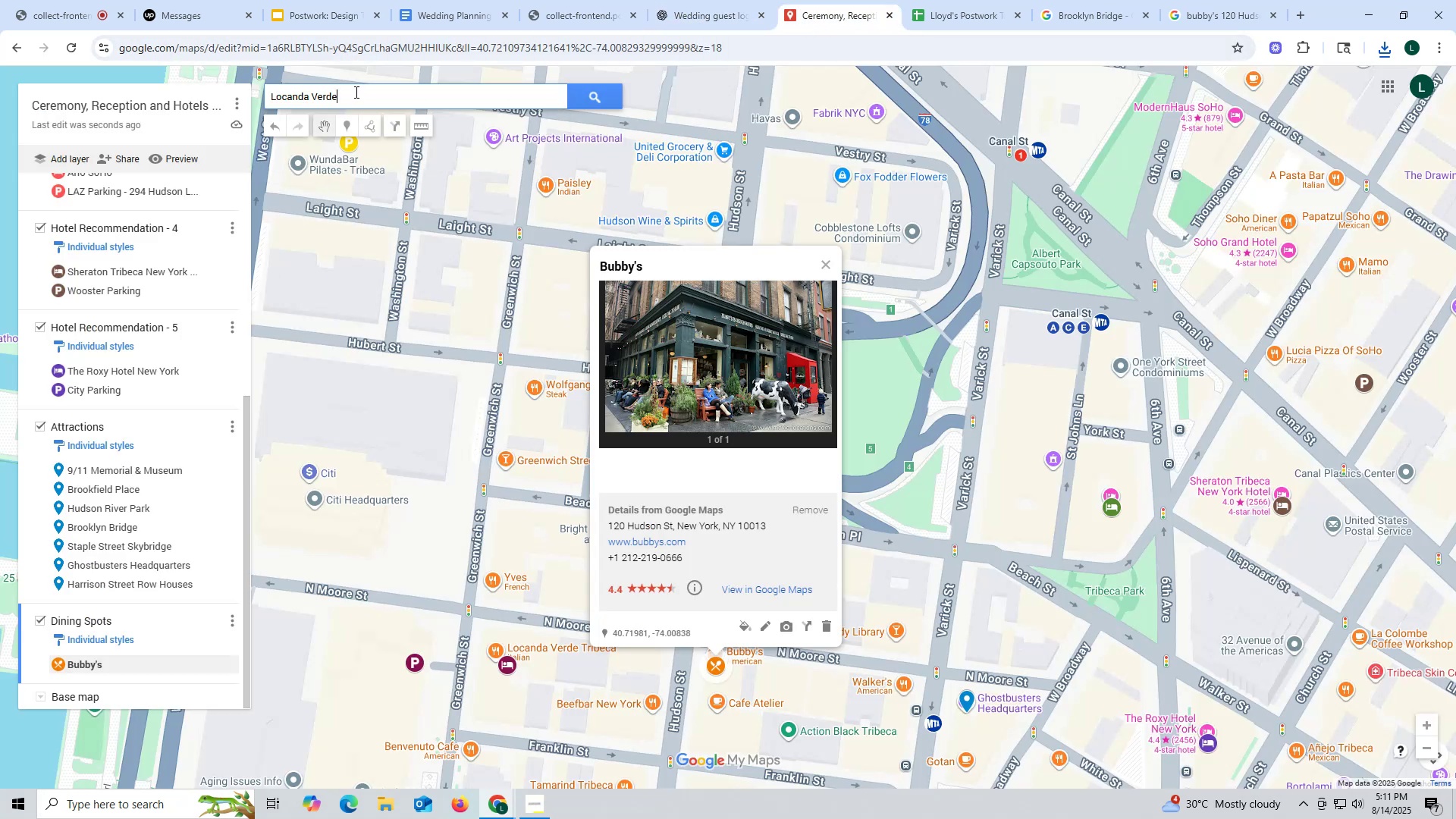 
key(Space)
 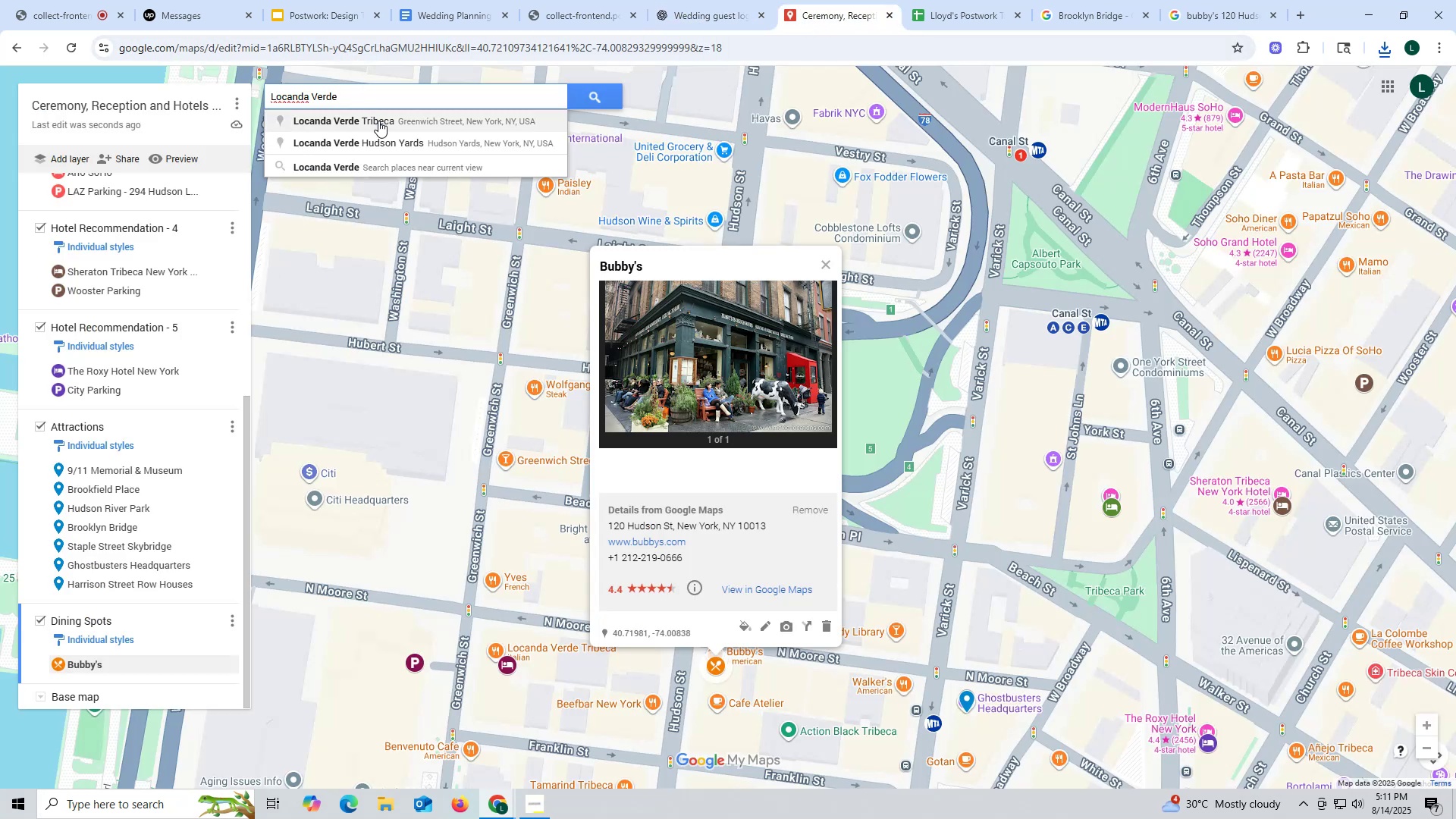 
left_click([379, 119])
 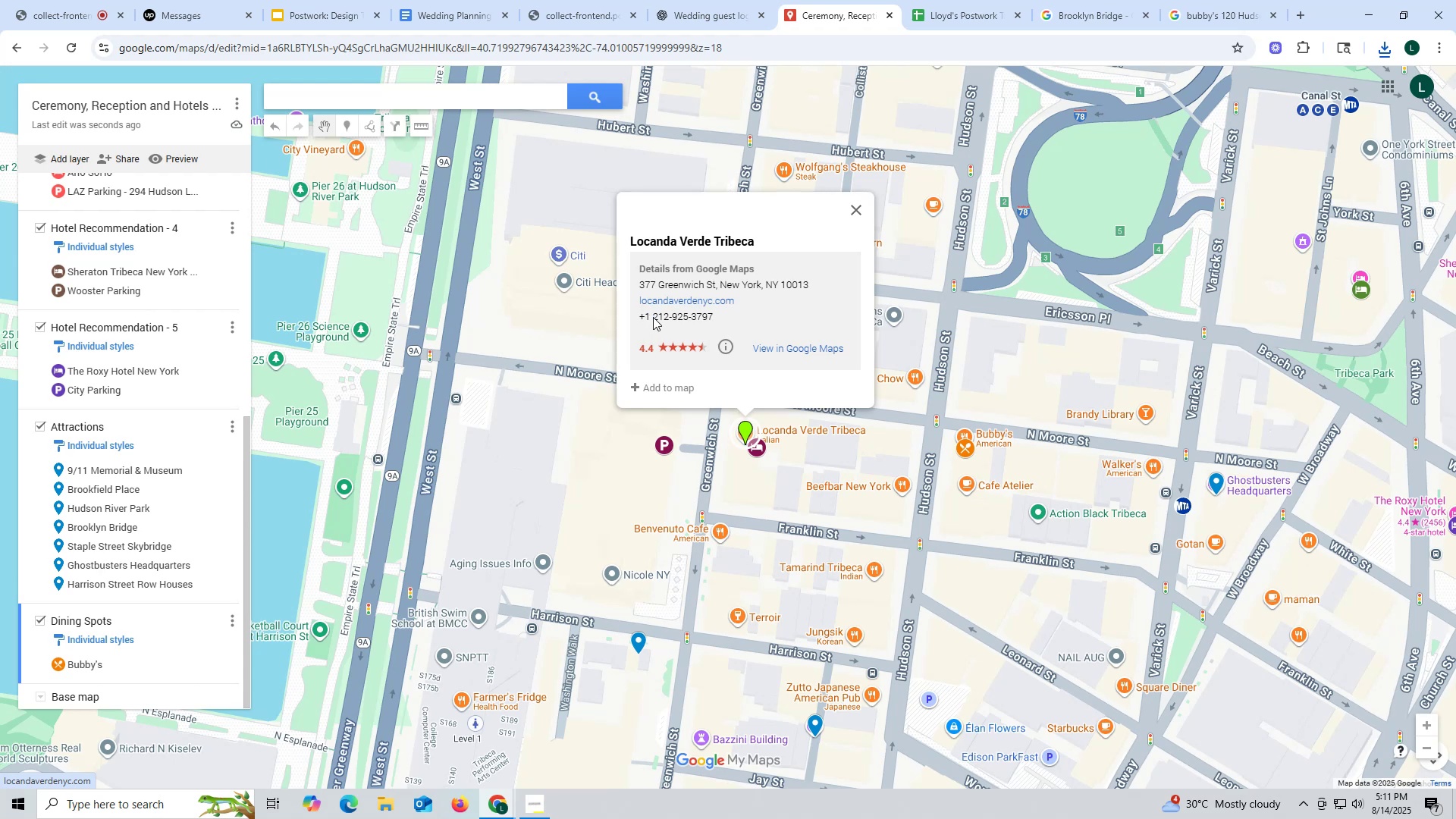 
wait(6.5)
 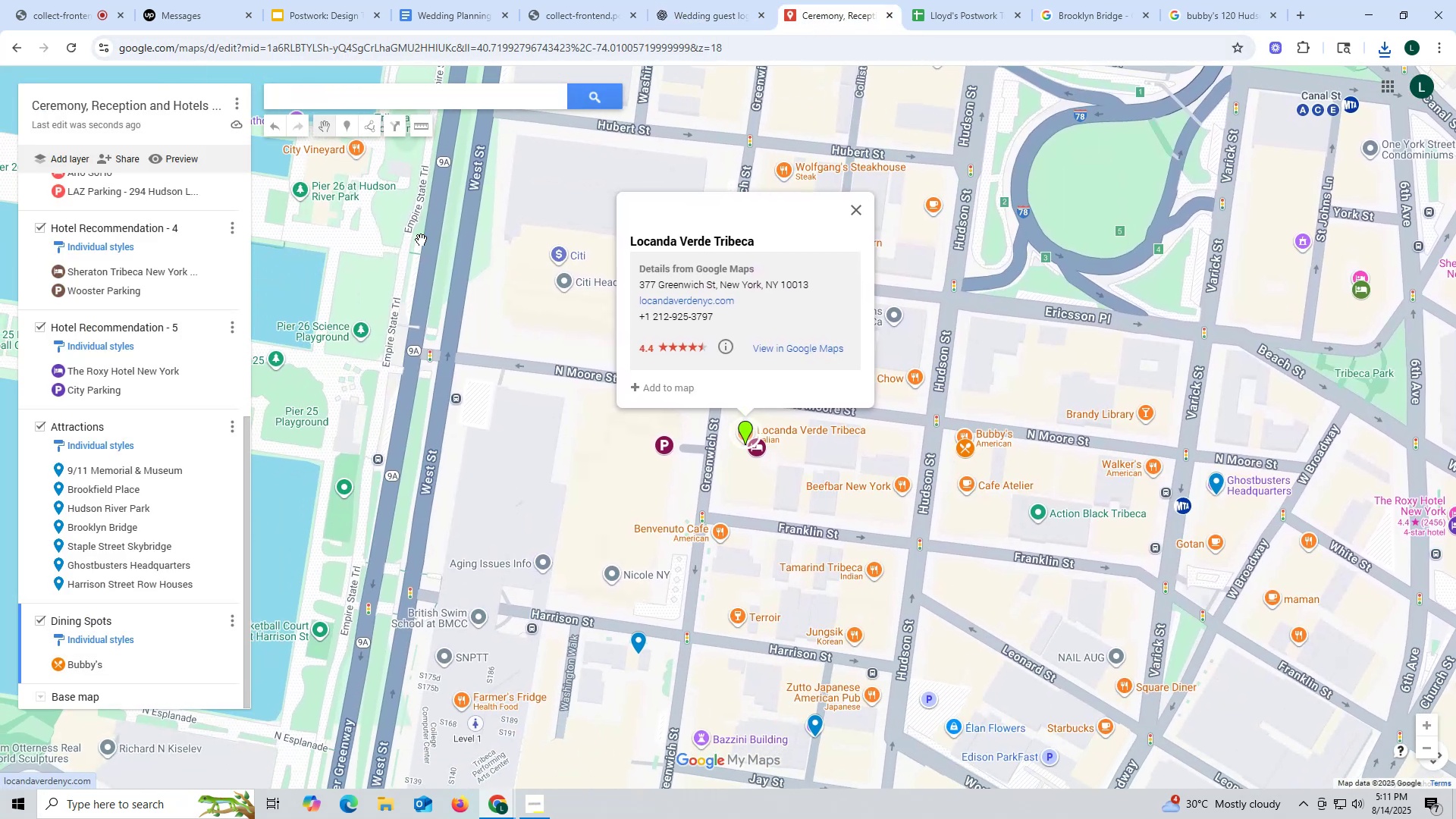 
scroll: coordinate [177, 249], scroll_direction: up, amount: 15.0
 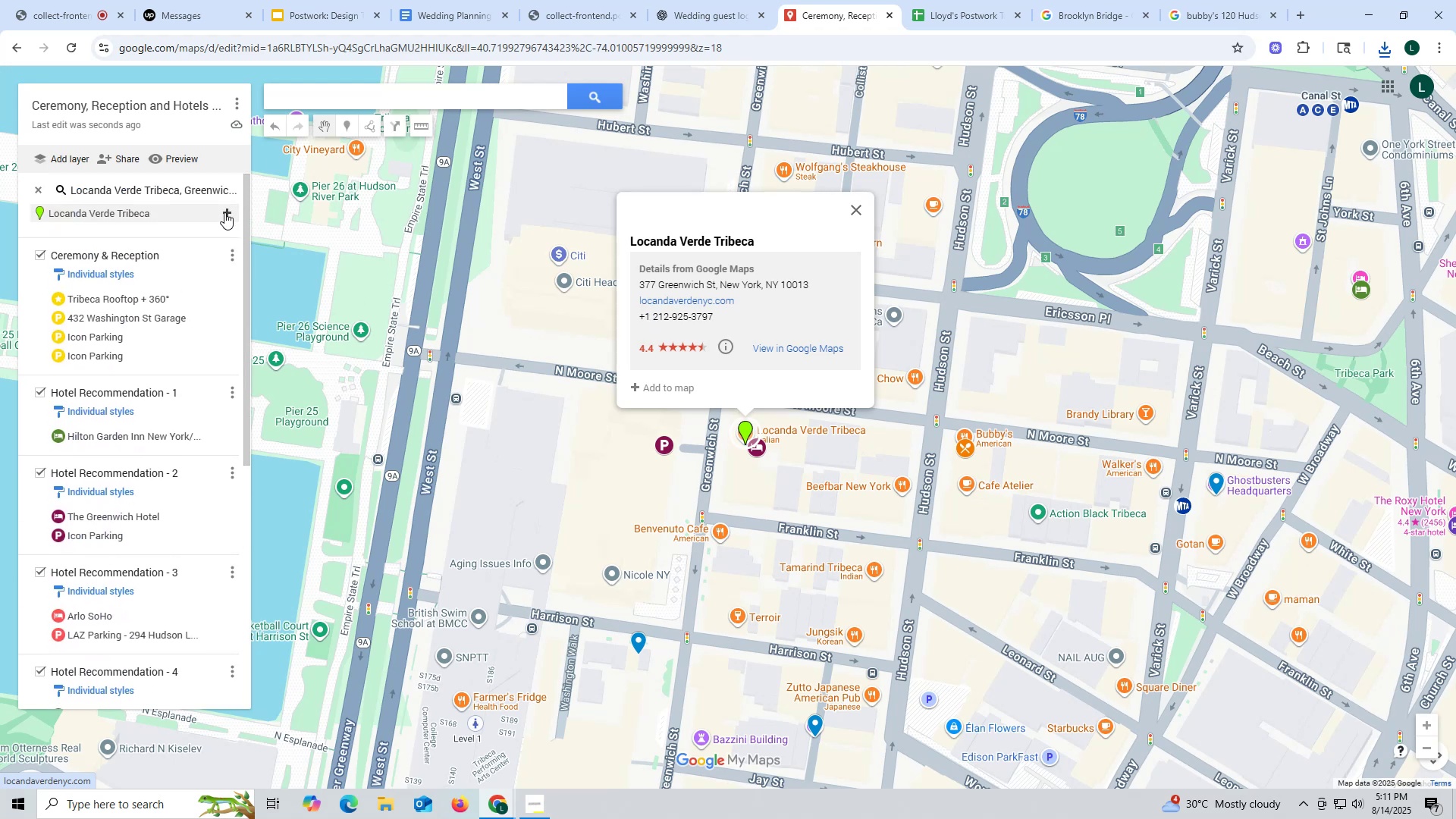 
left_click([225, 212])
 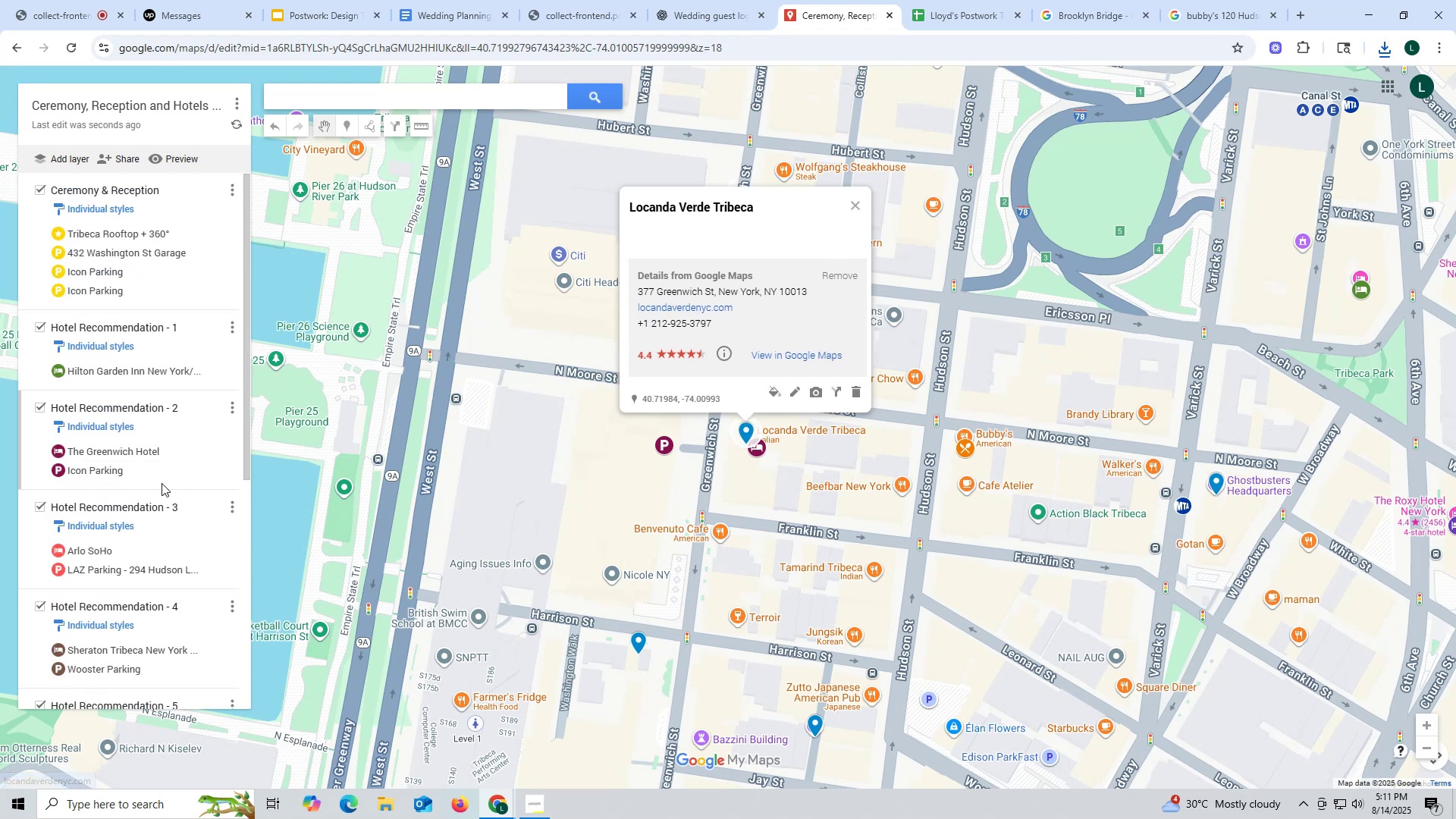 
scroll: coordinate [158, 474], scroll_direction: down, amount: 6.0
 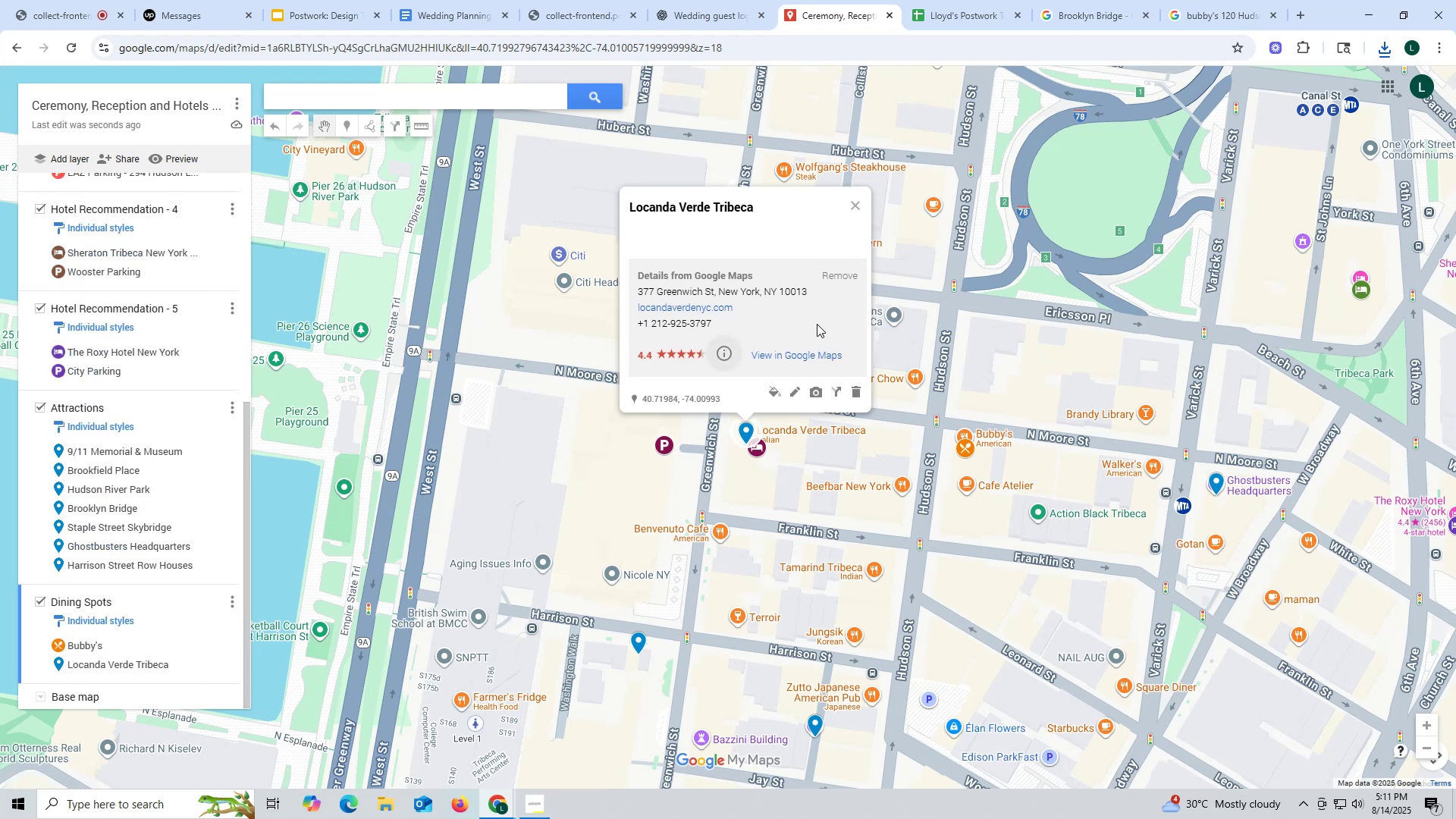 
left_click([772, 394])
 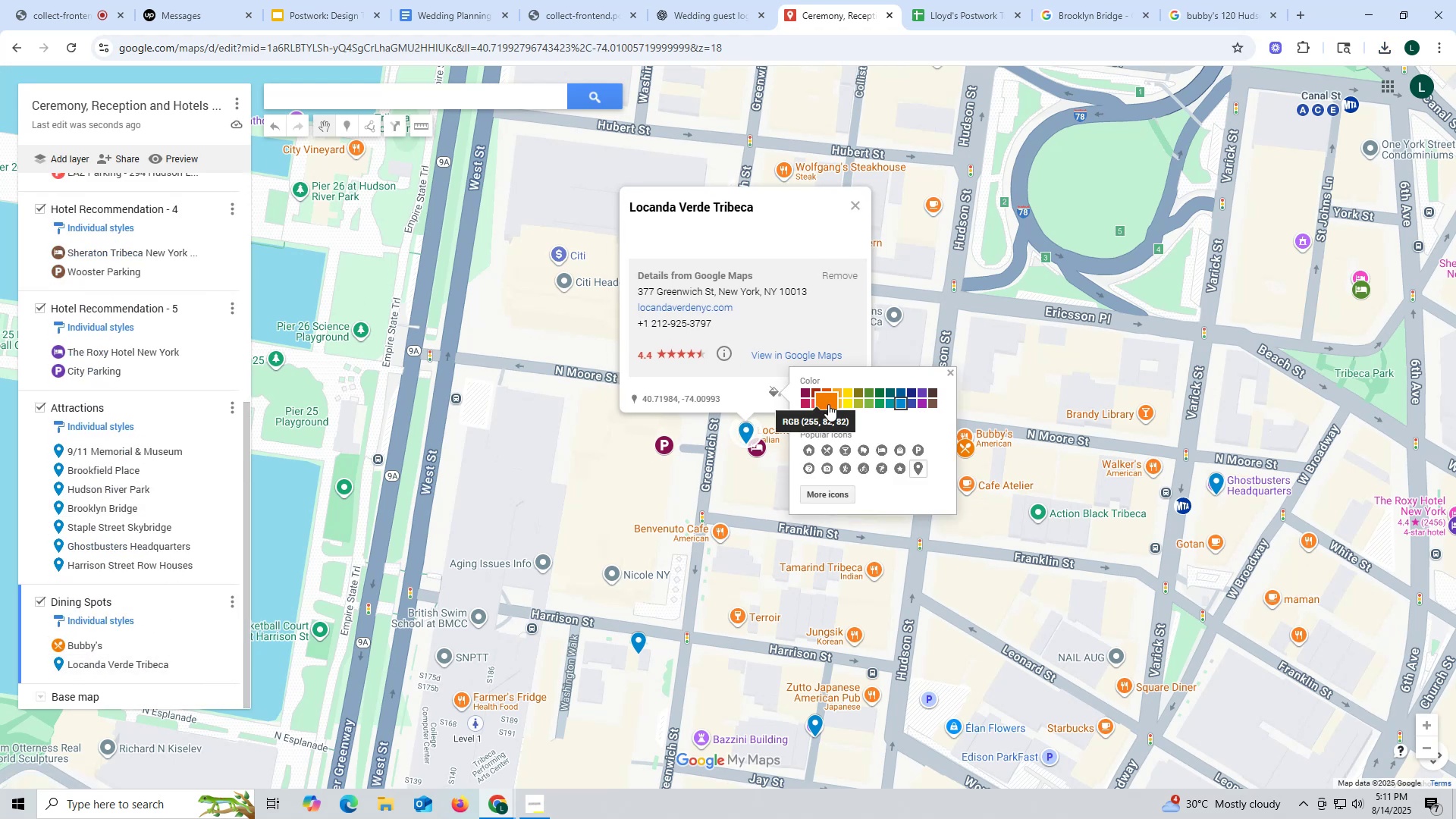 
left_click([830, 404])
 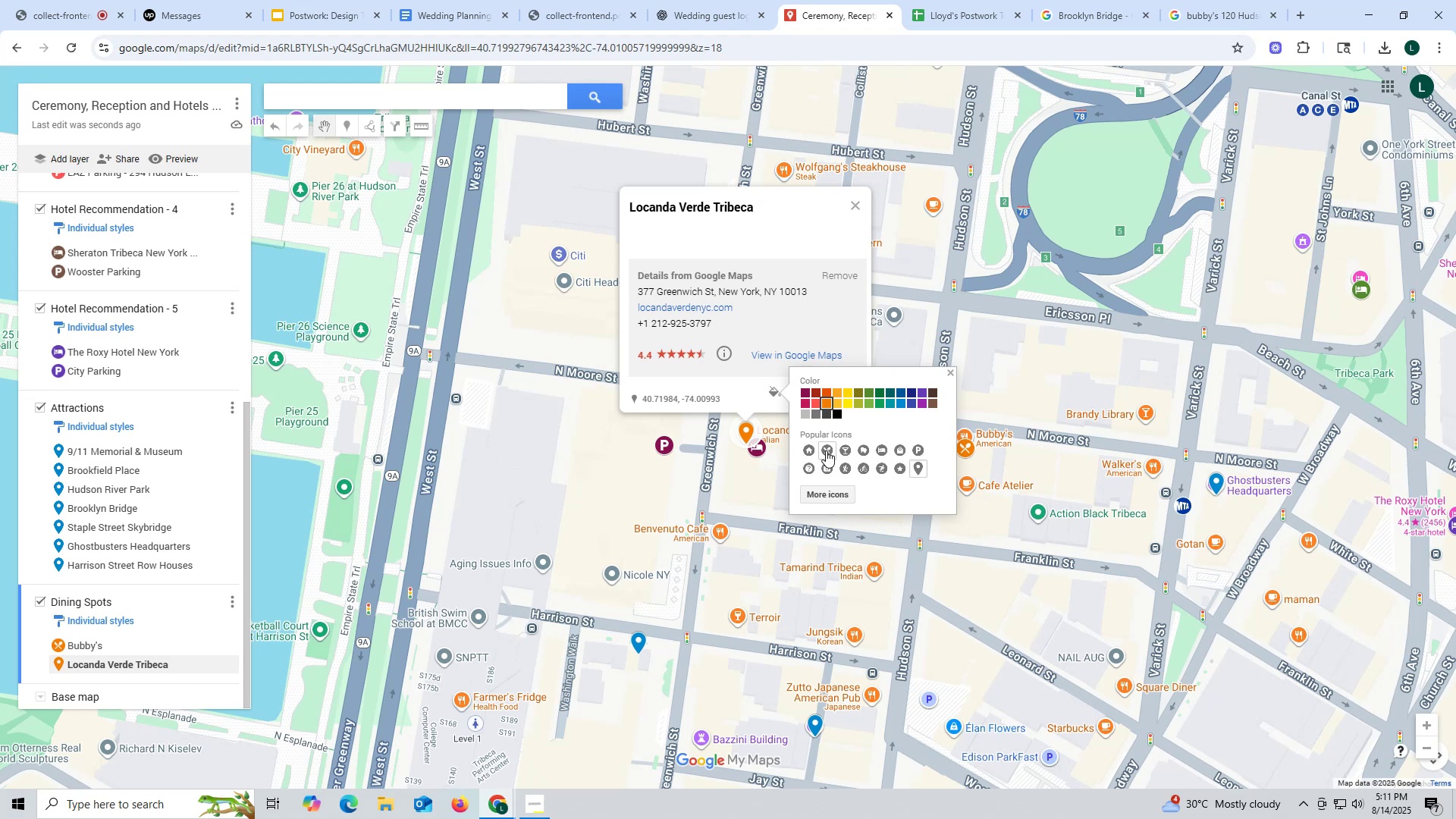 
left_click([826, 450])
 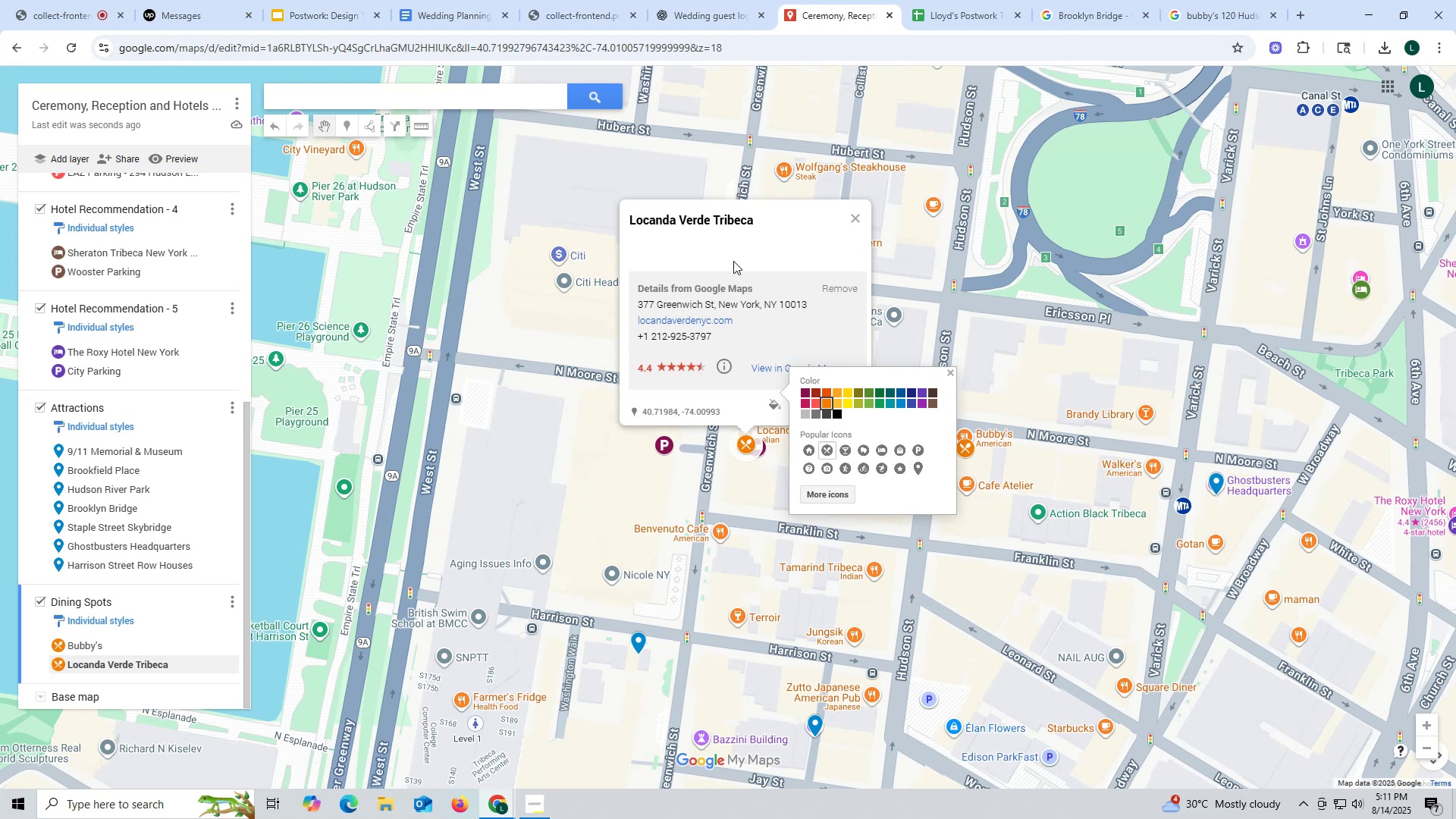 
left_click_drag(start_coordinate=[769, 215], to_coordinate=[620, 214])
 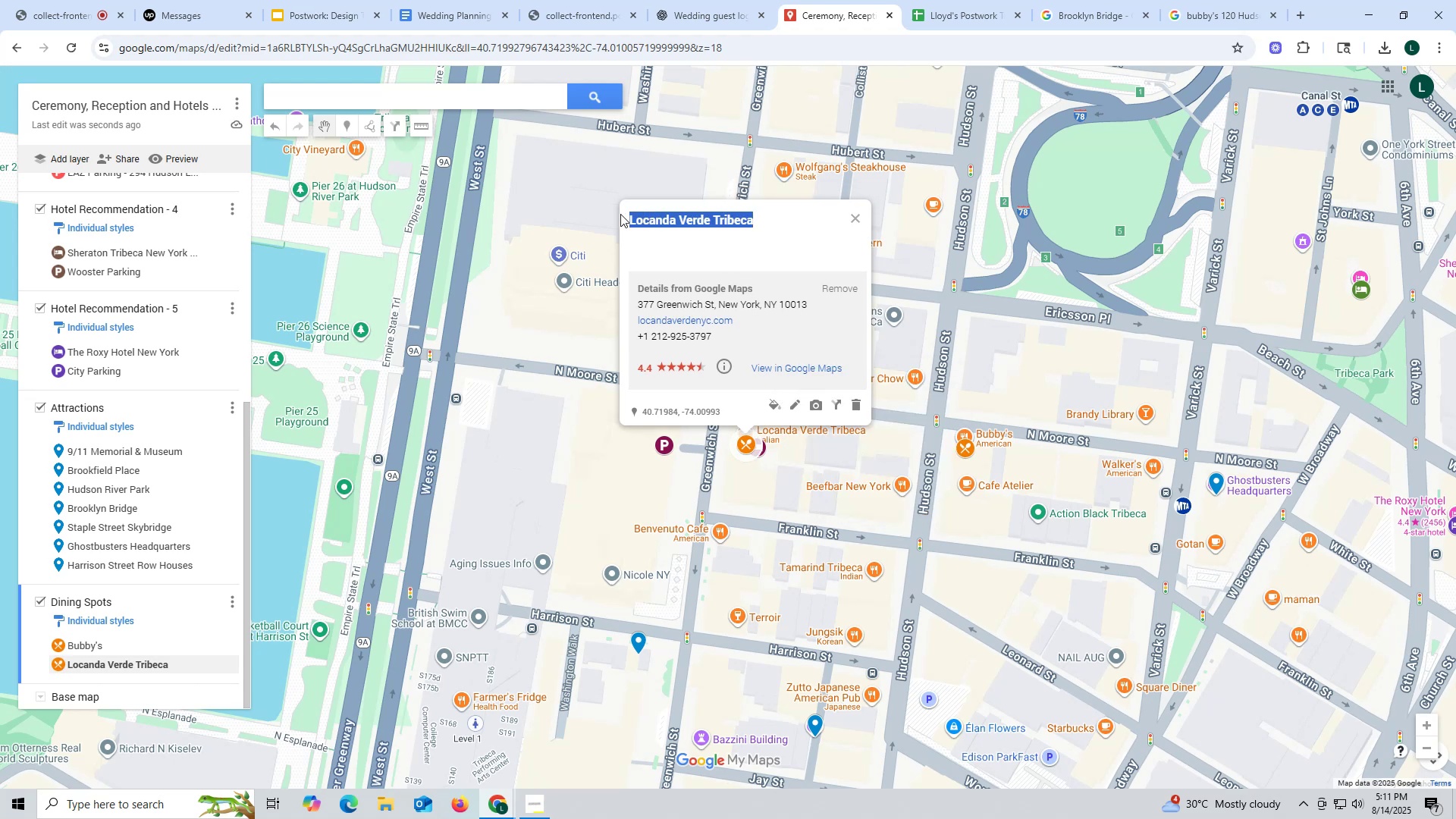 
key(Control+ControlLeft)
 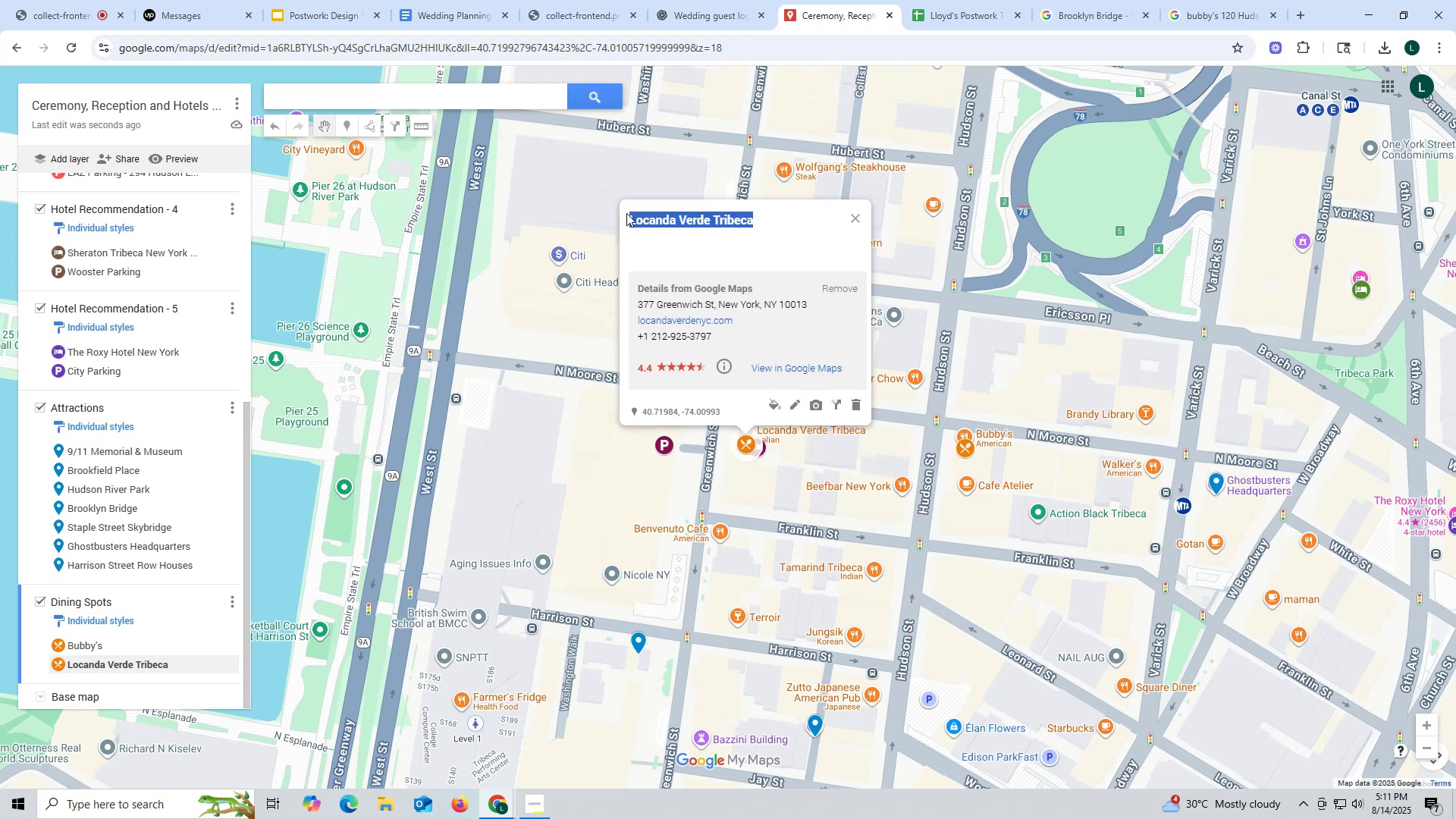 
key(Control+C)
 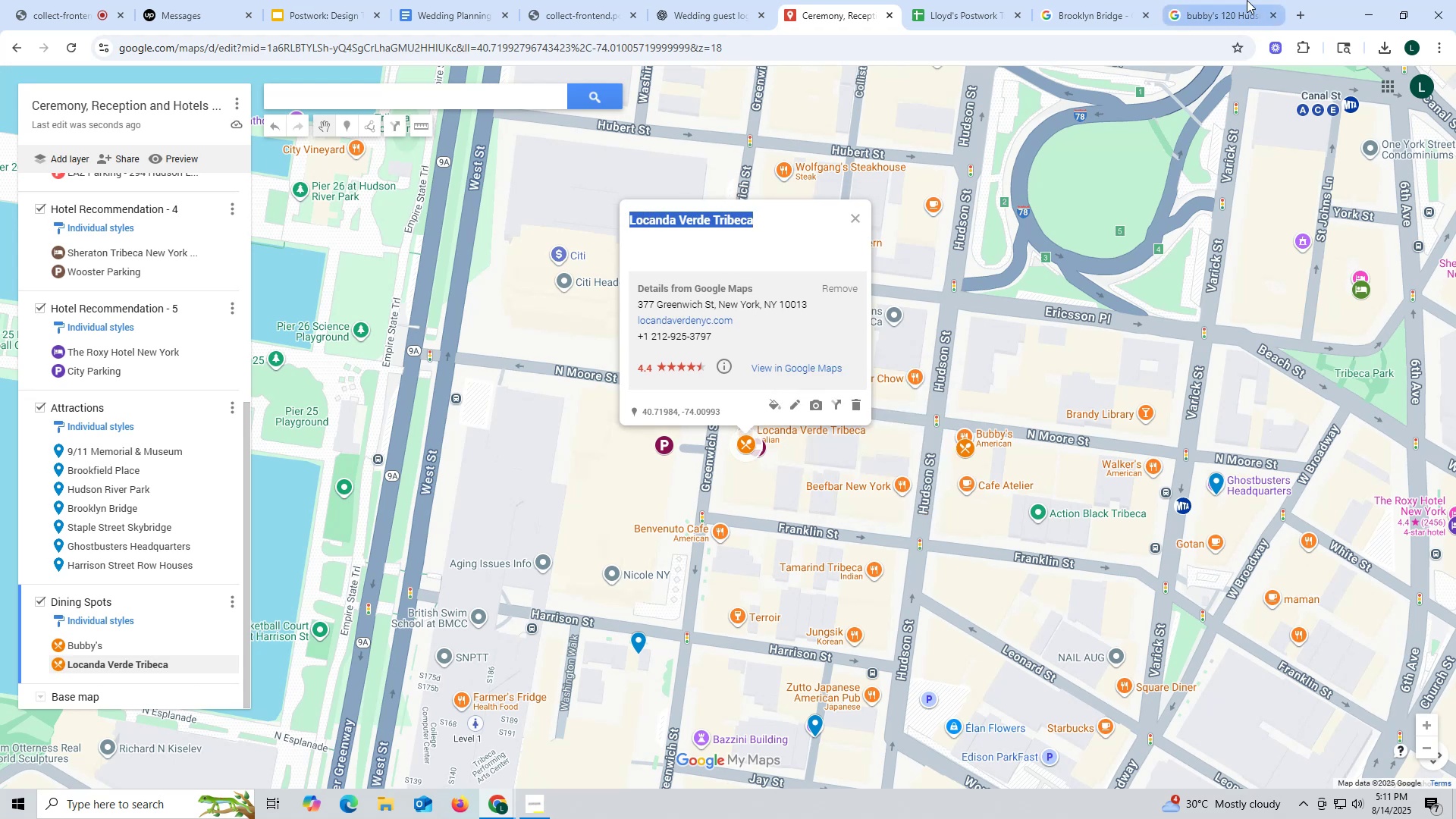 
left_click_drag(start_coordinate=[1226, 5], to_coordinate=[1220, 5])
 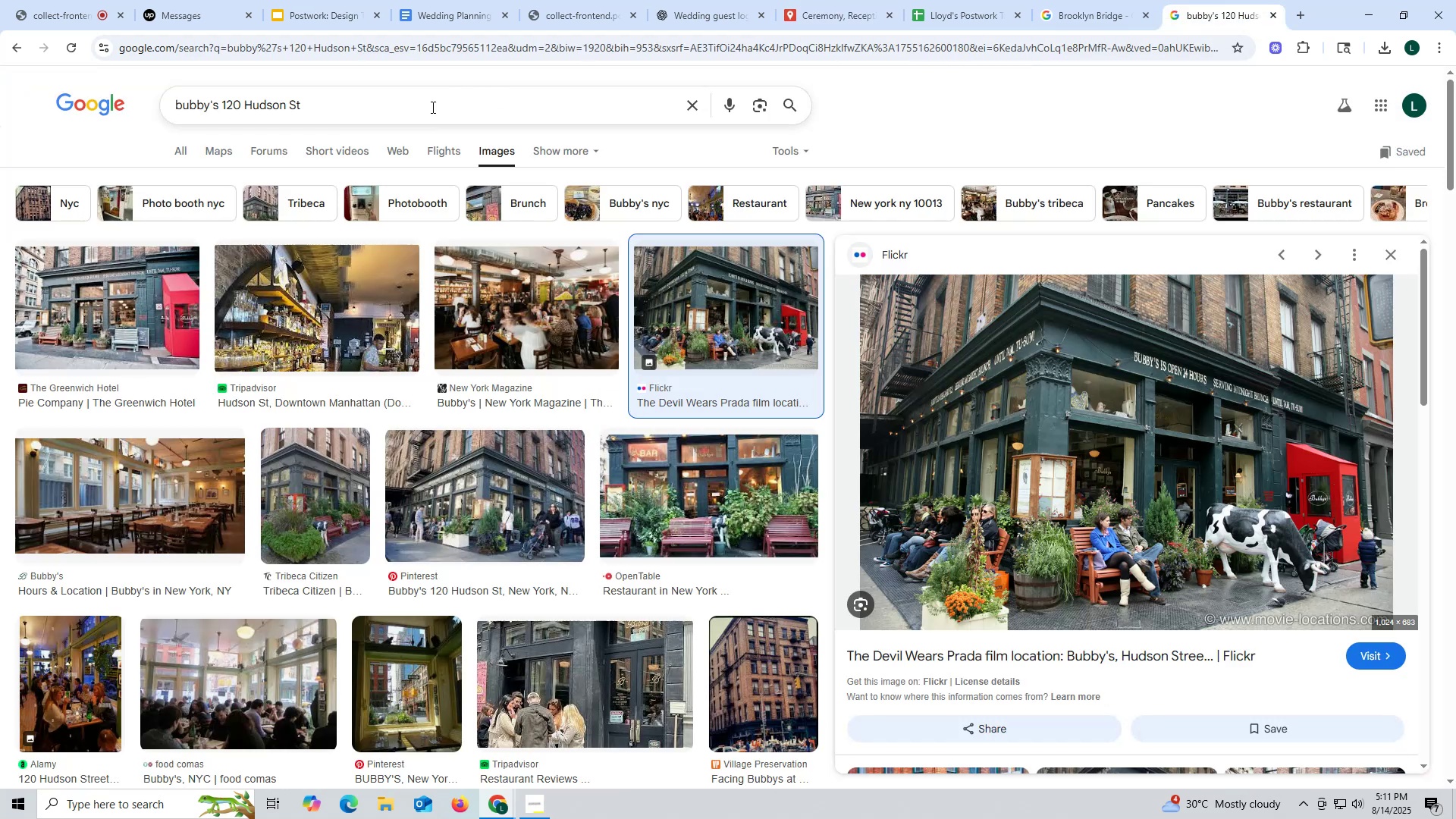 
left_click_drag(start_coordinate=[349, 102], to_coordinate=[0, 101])
 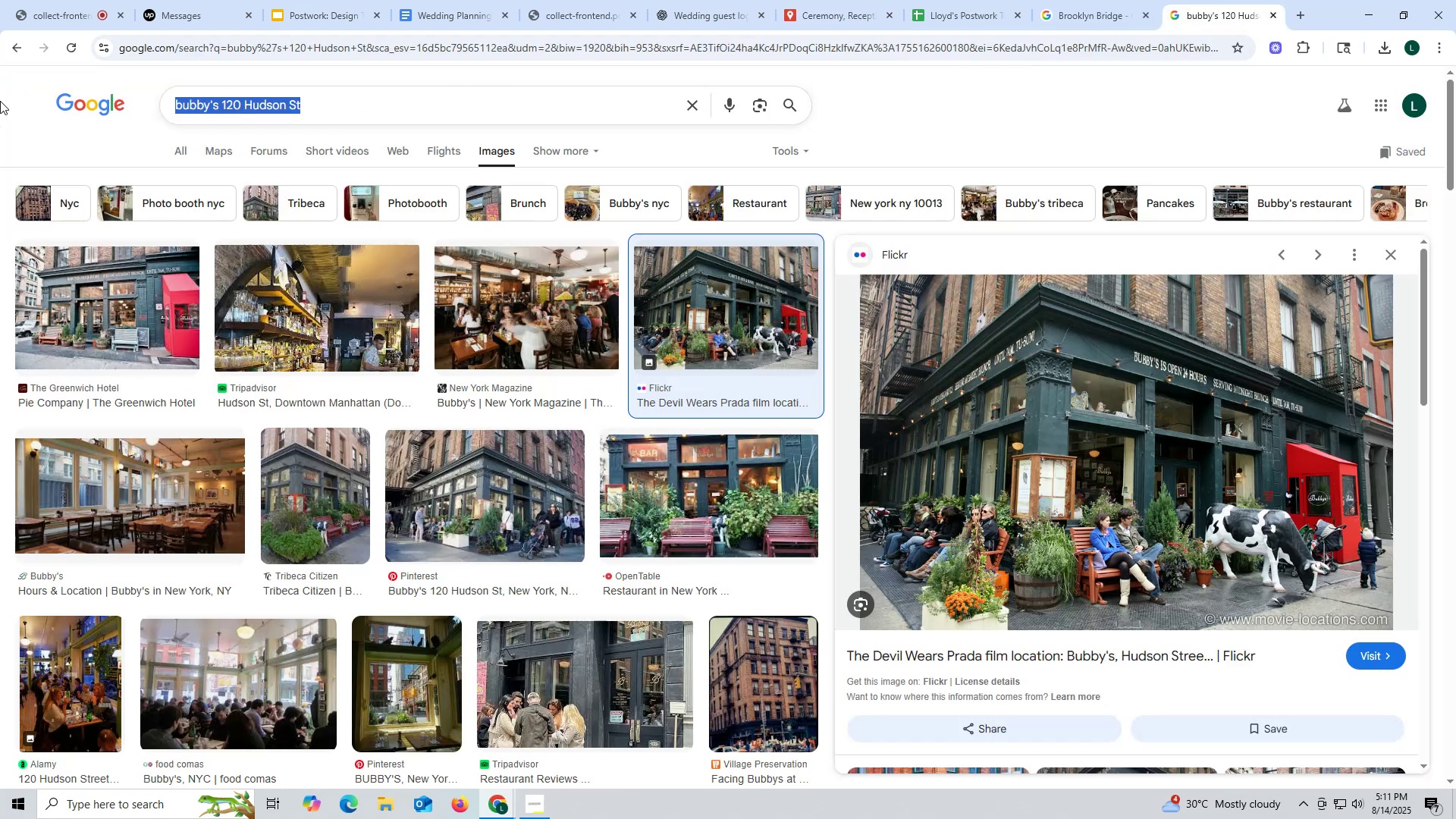 
key(Control+ControlLeft)
 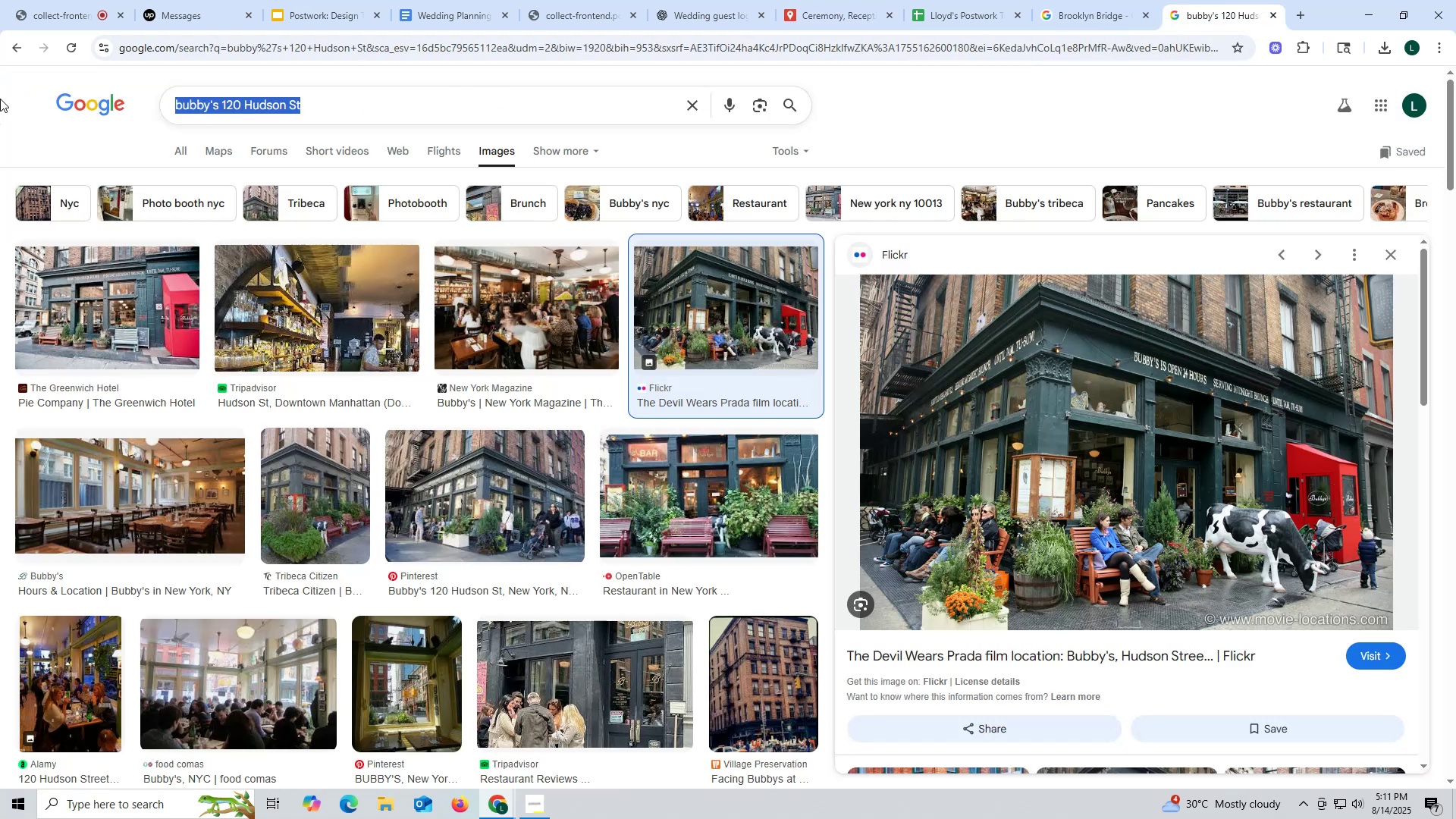 
key(Control+V)
 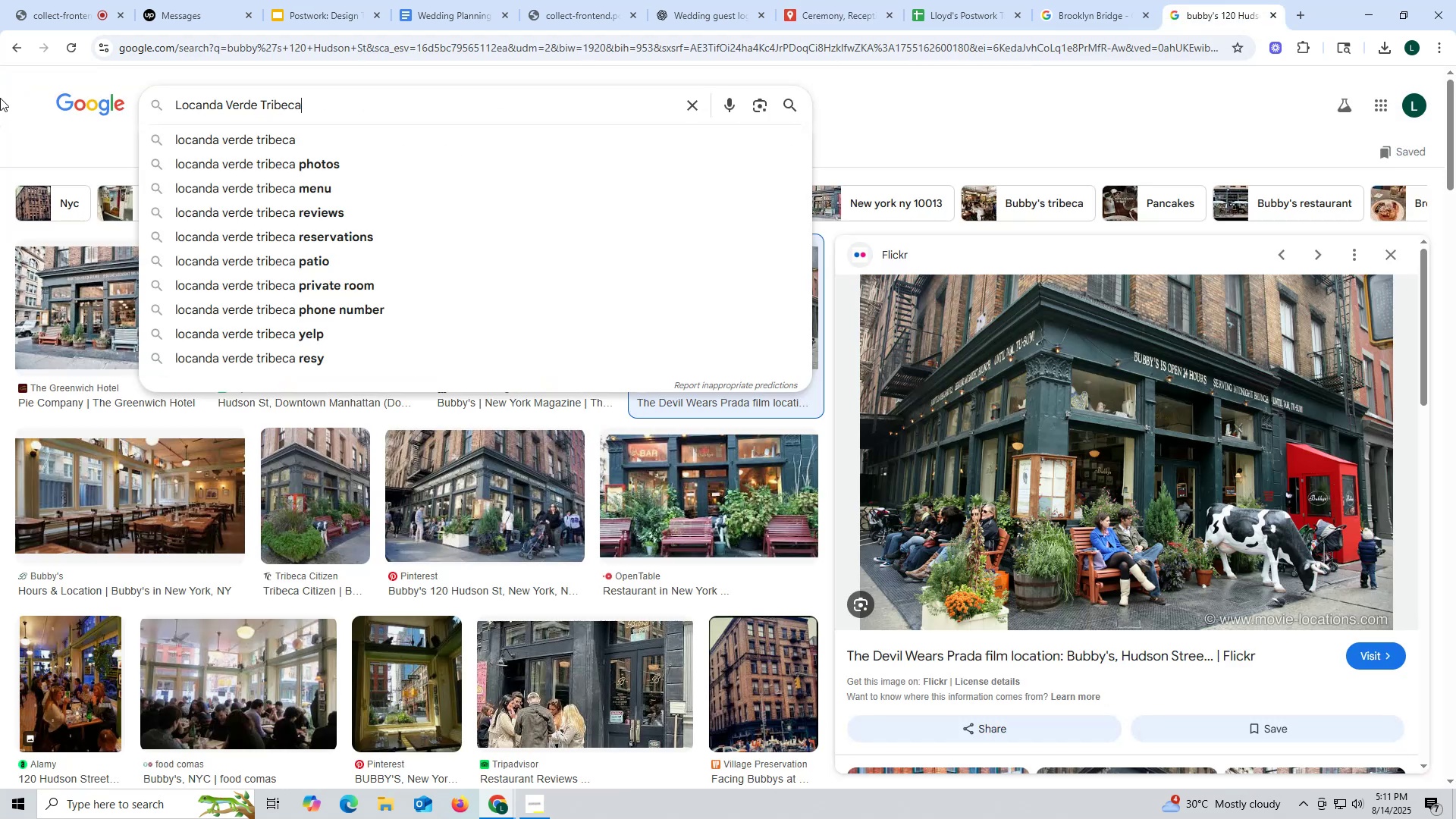 
type( italian)
 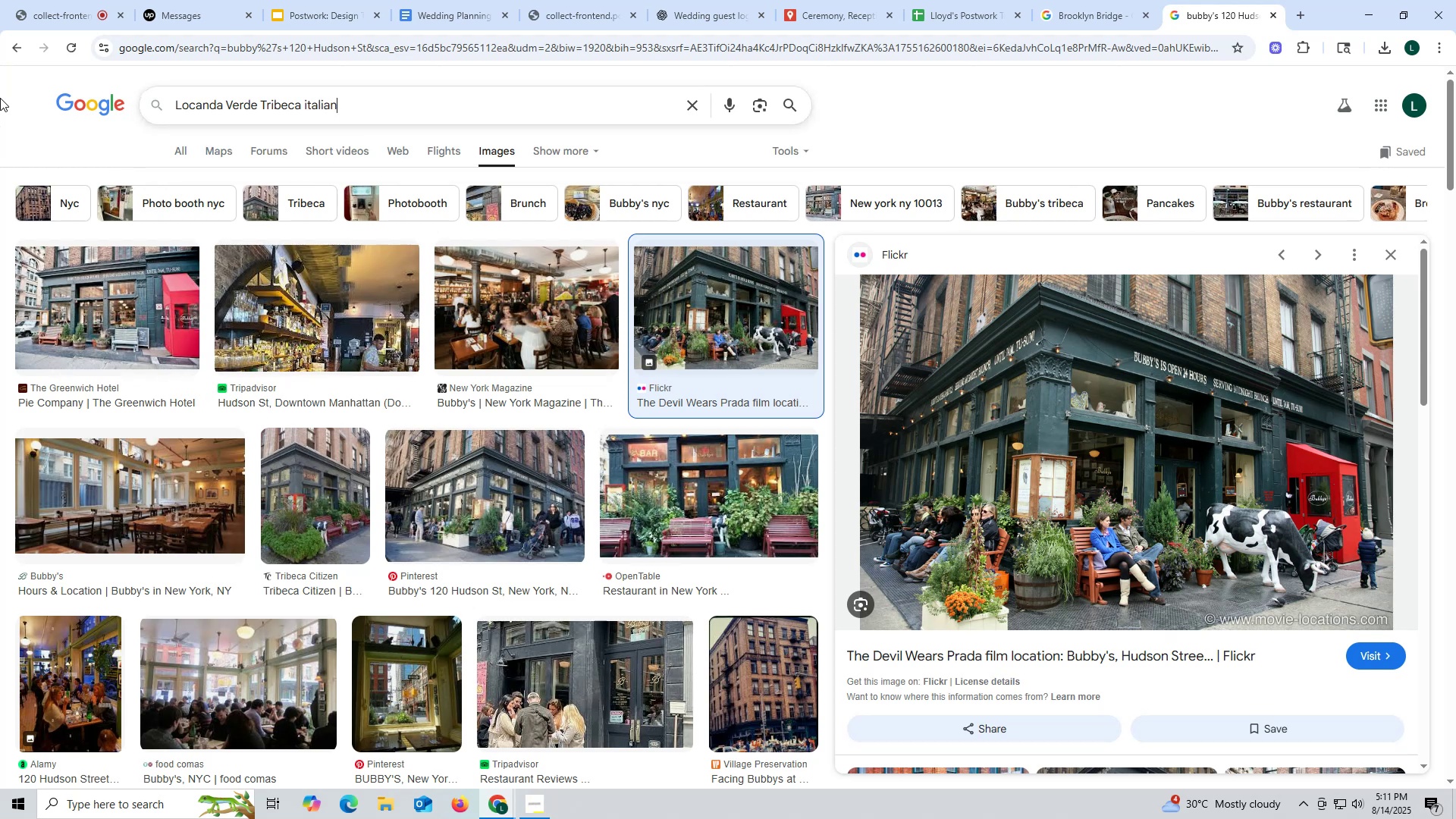 
key(Enter)
 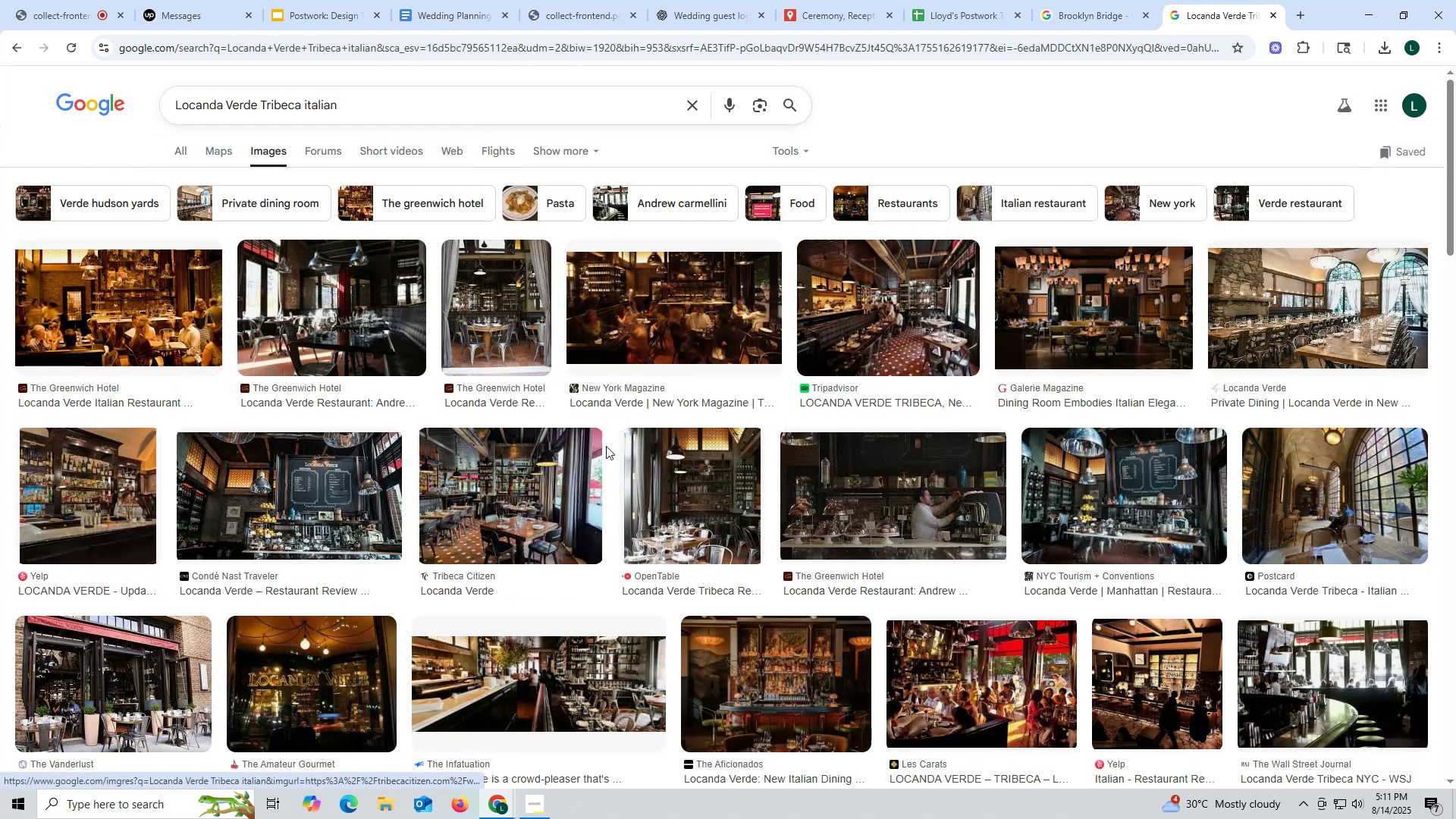 
scroll: coordinate [514, 485], scroll_direction: down, amount: 6.0
 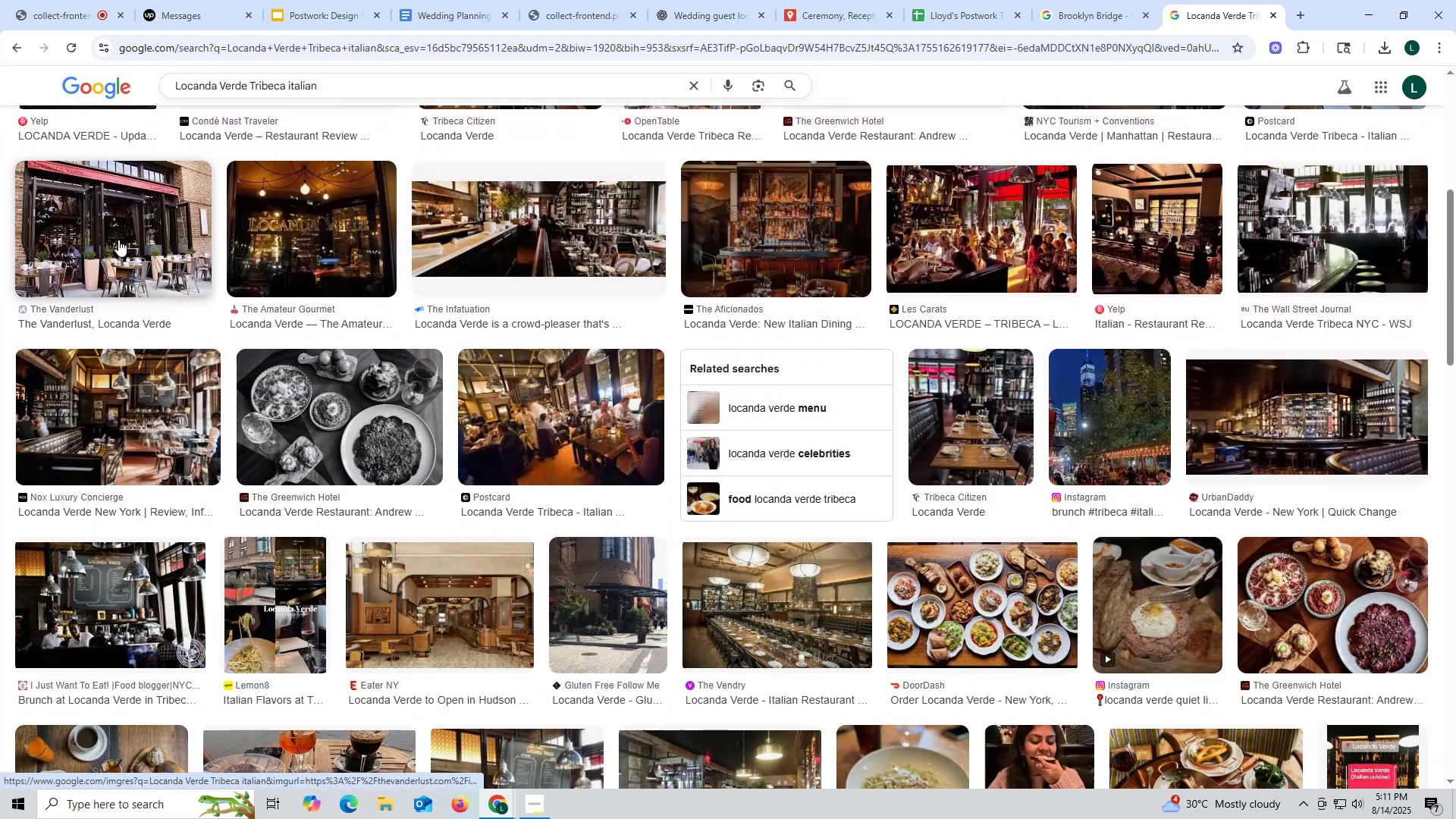 
left_click([118, 240])
 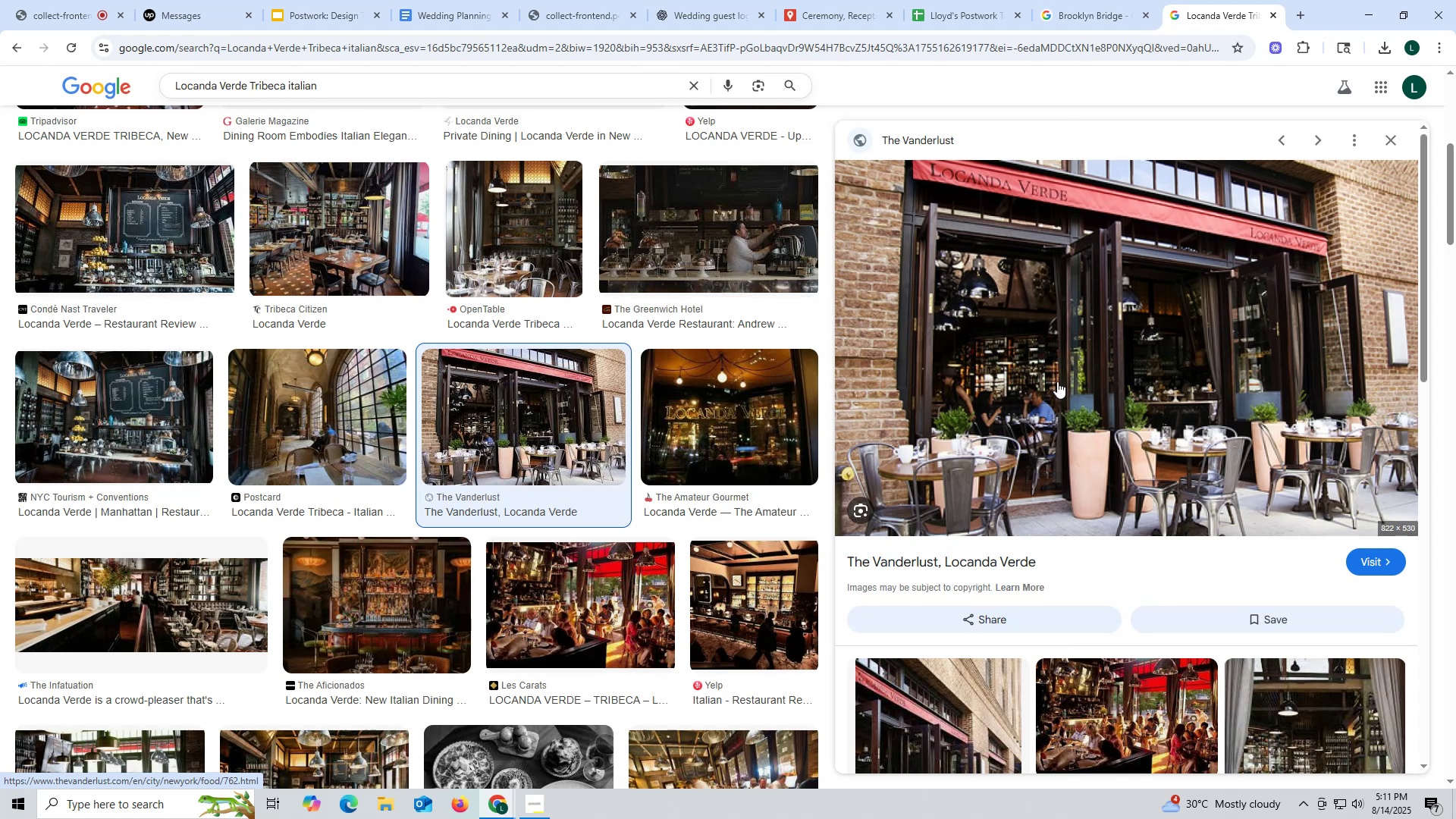 
wait(5.84)
 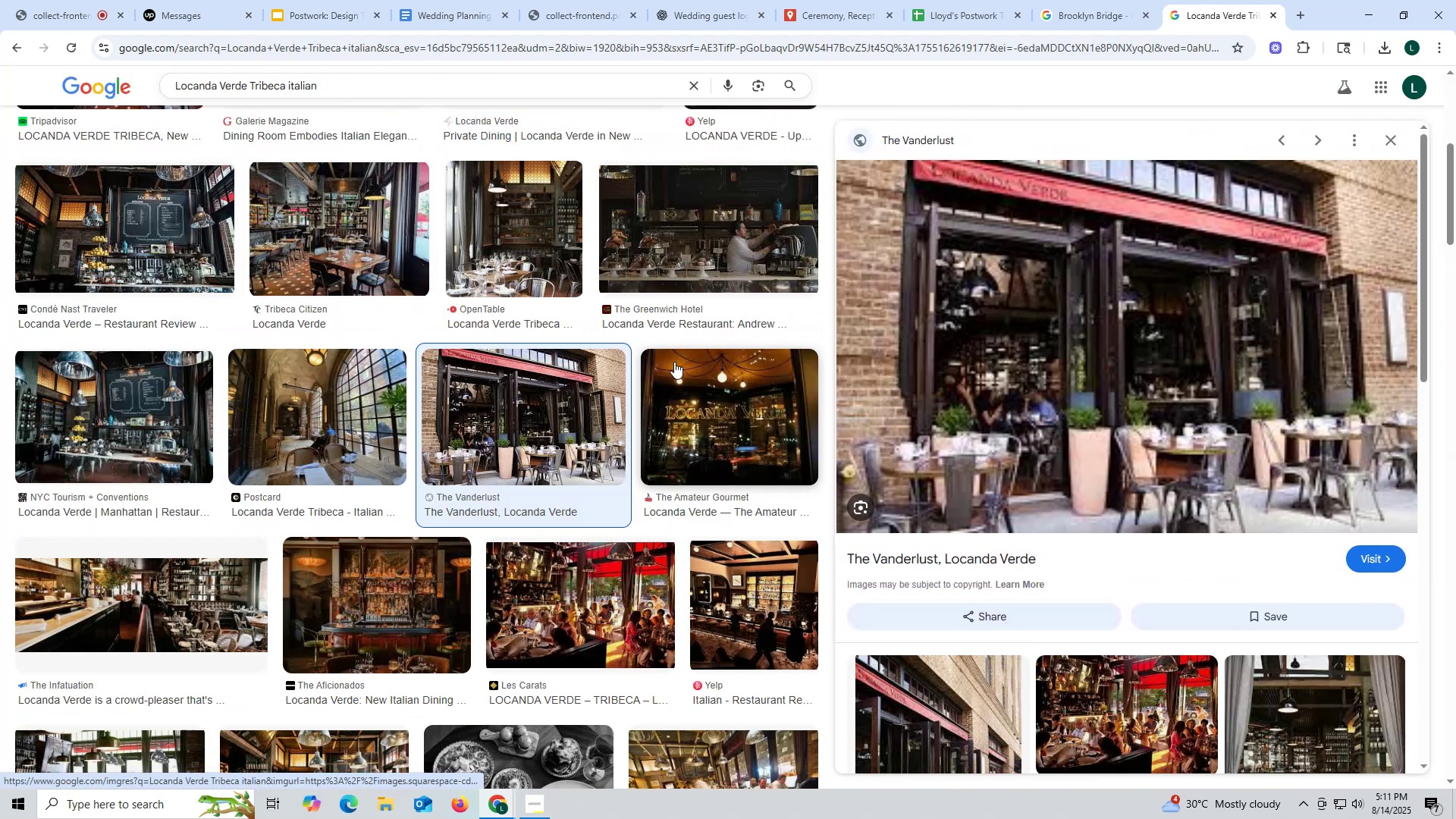 
right_click([1090, 317])
 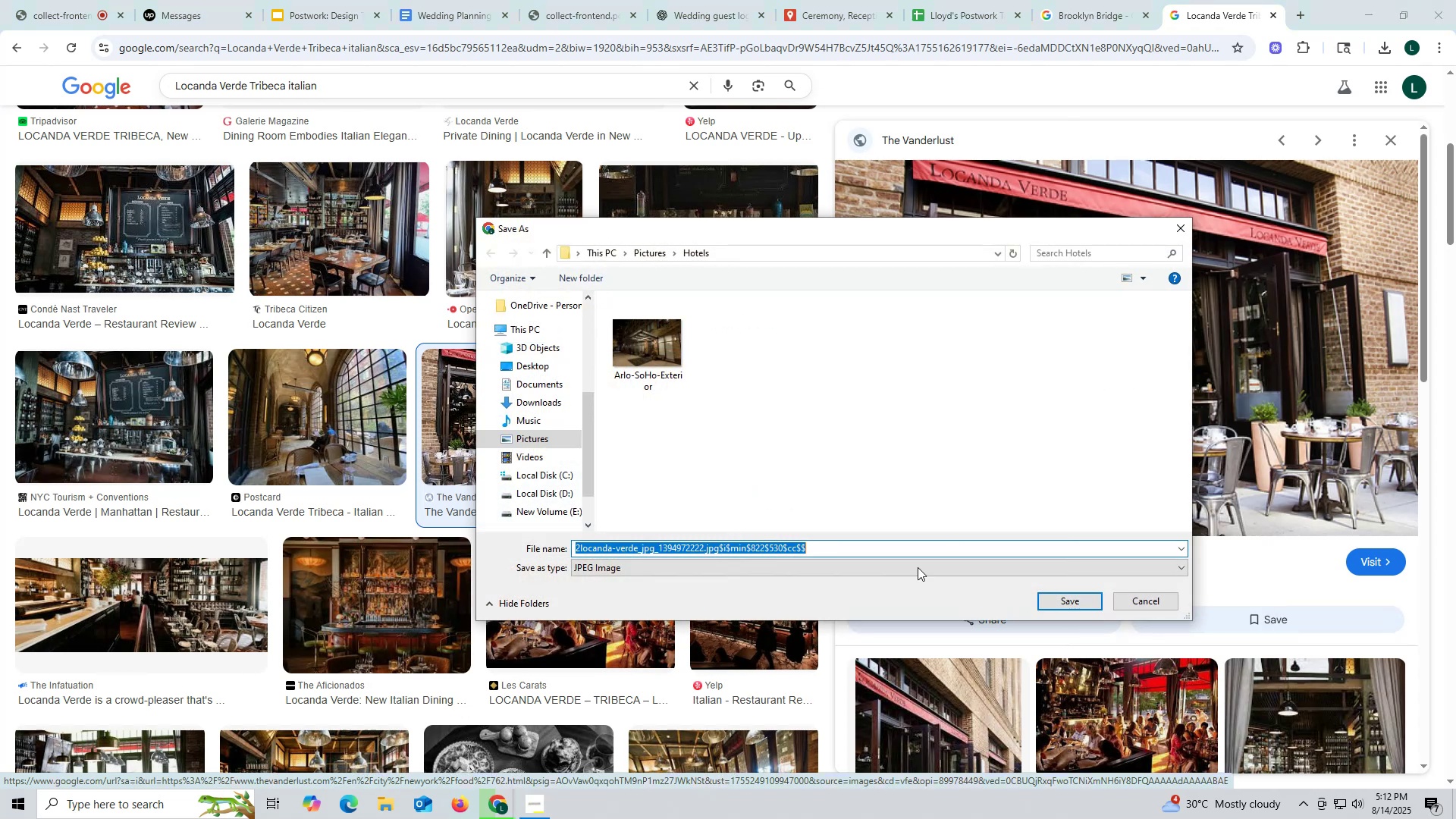 
wait(5.06)
 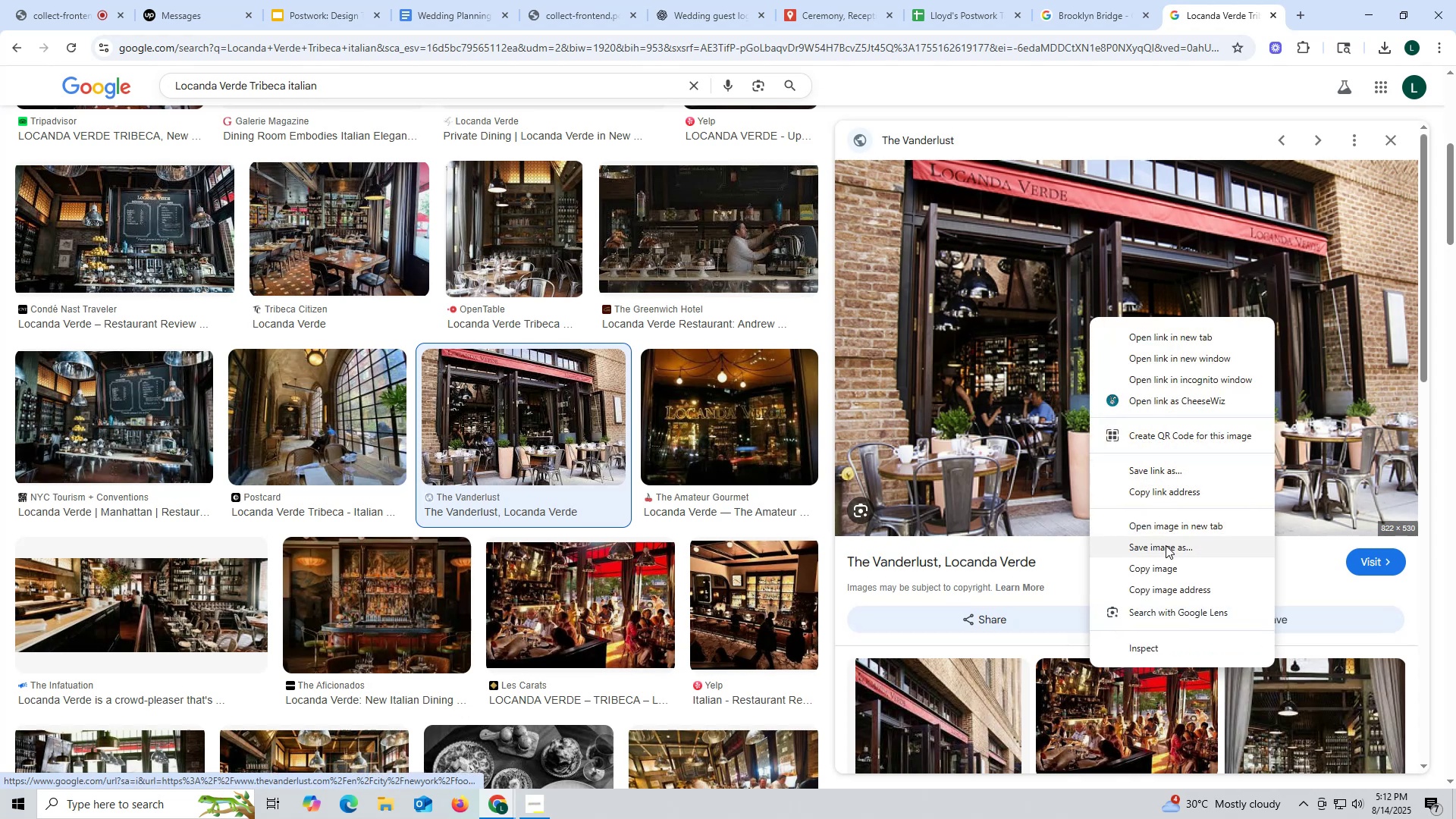 
type(locanda)
 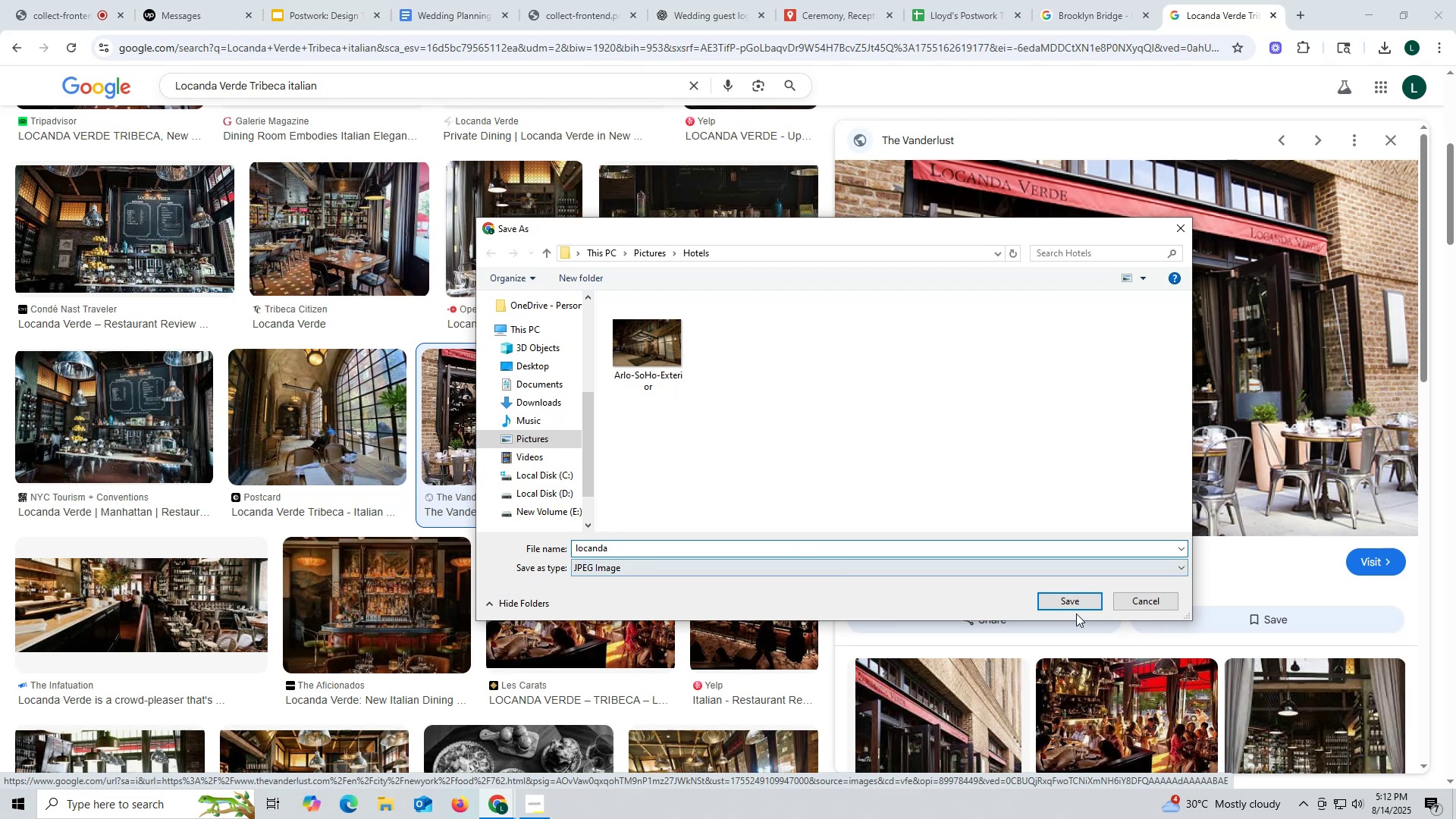 
left_click([1071, 599])
 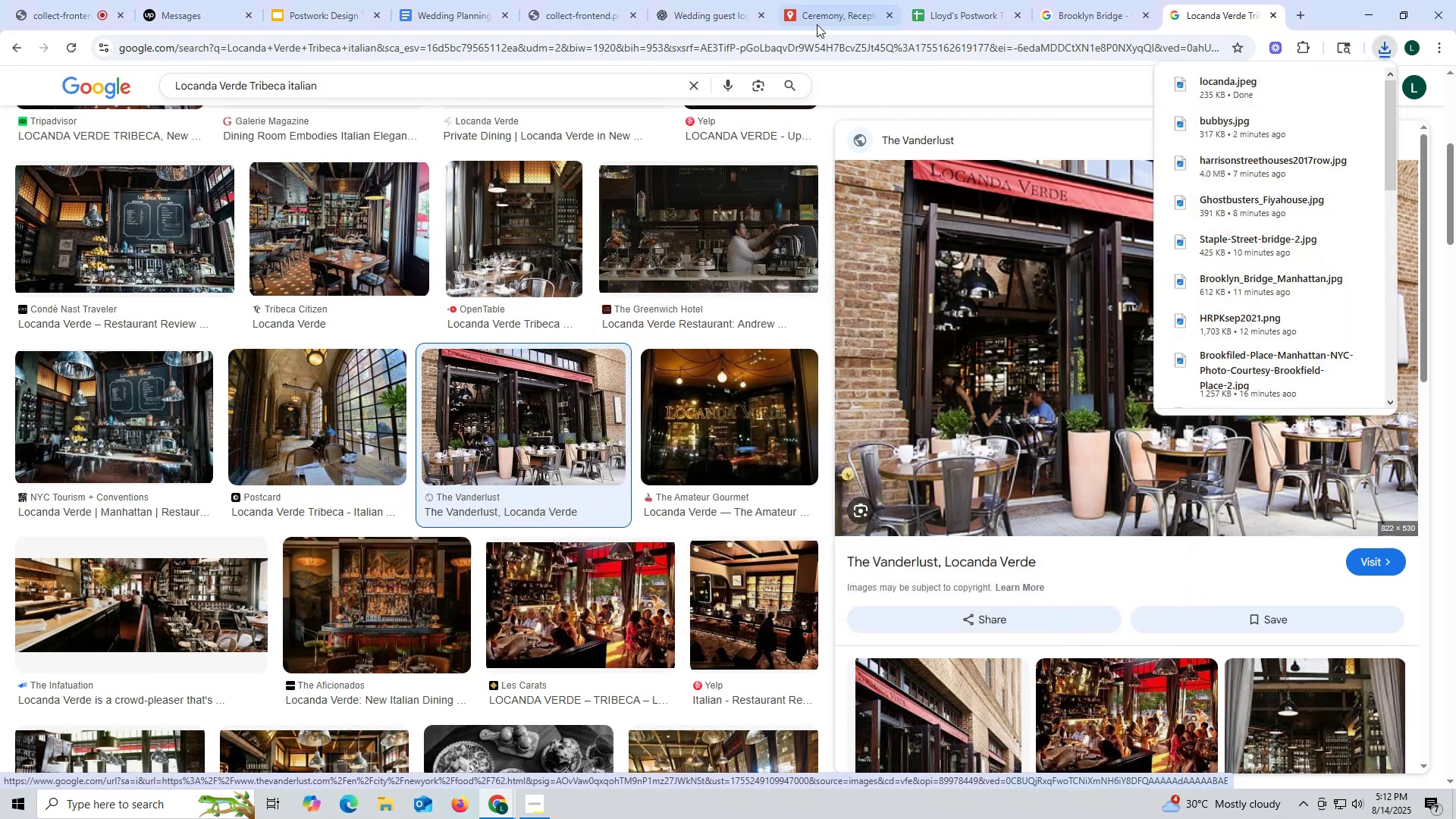 
left_click([811, 10])
 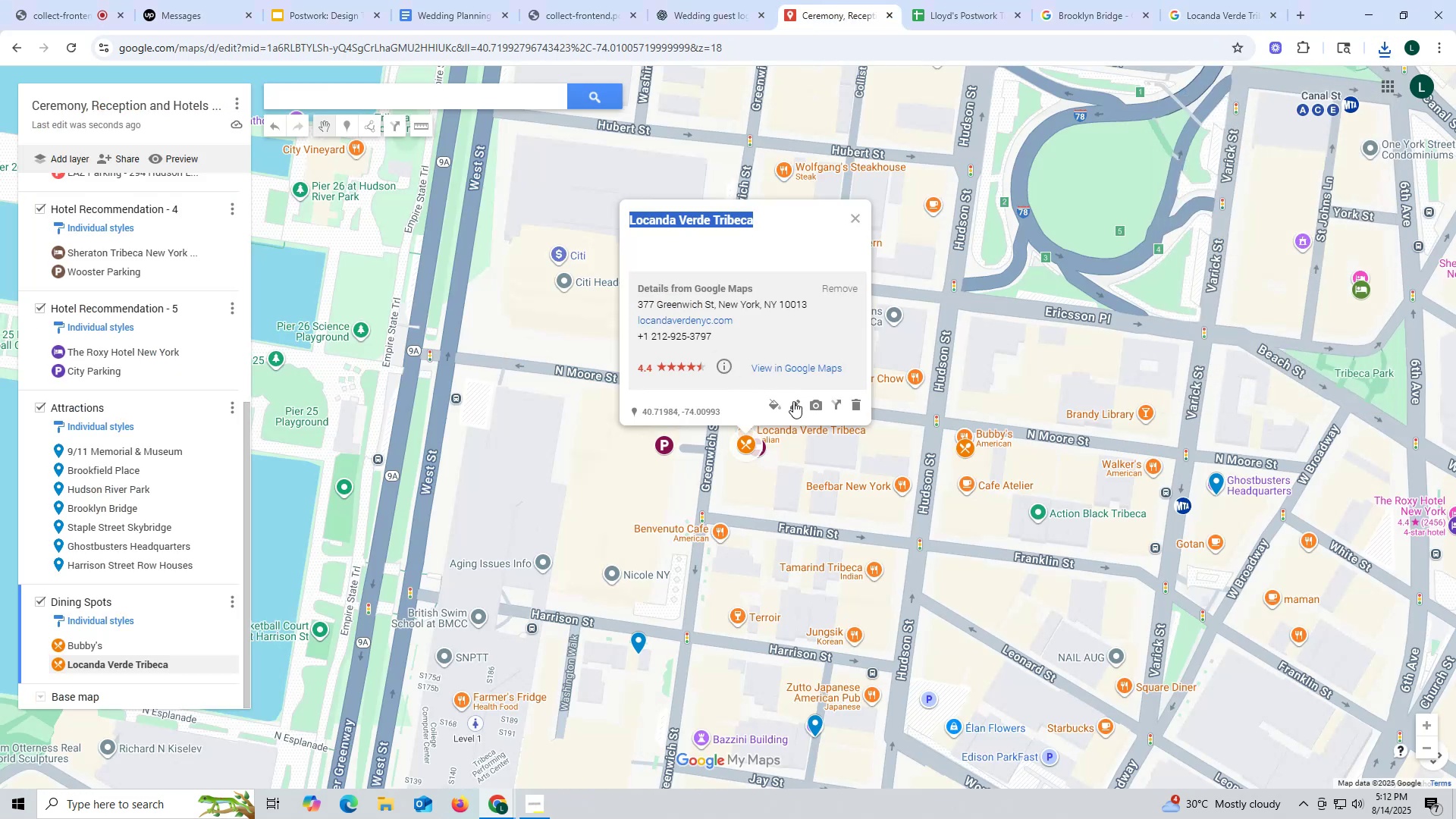 
left_click([818, 407])
 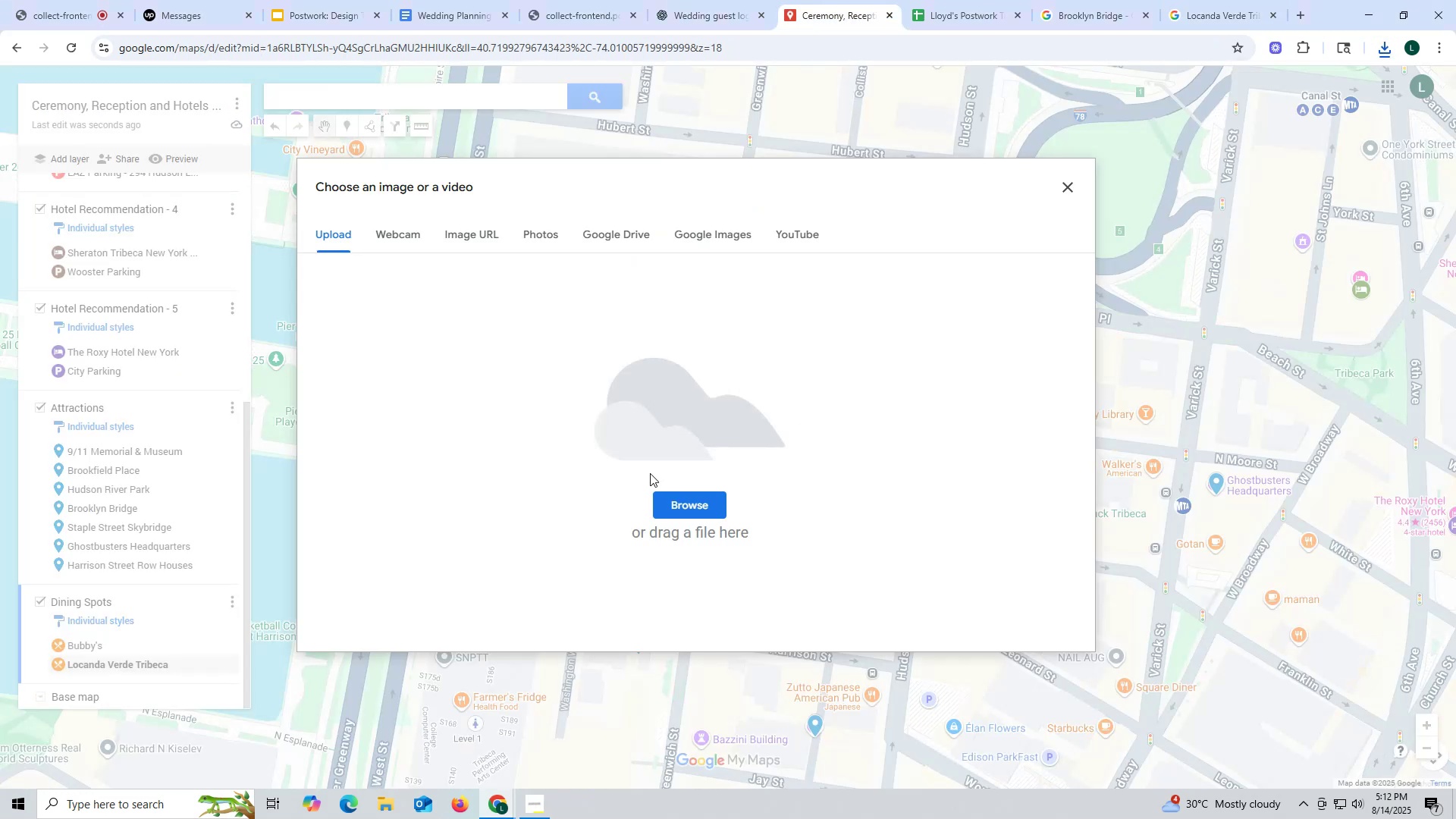 
left_click([693, 513])
 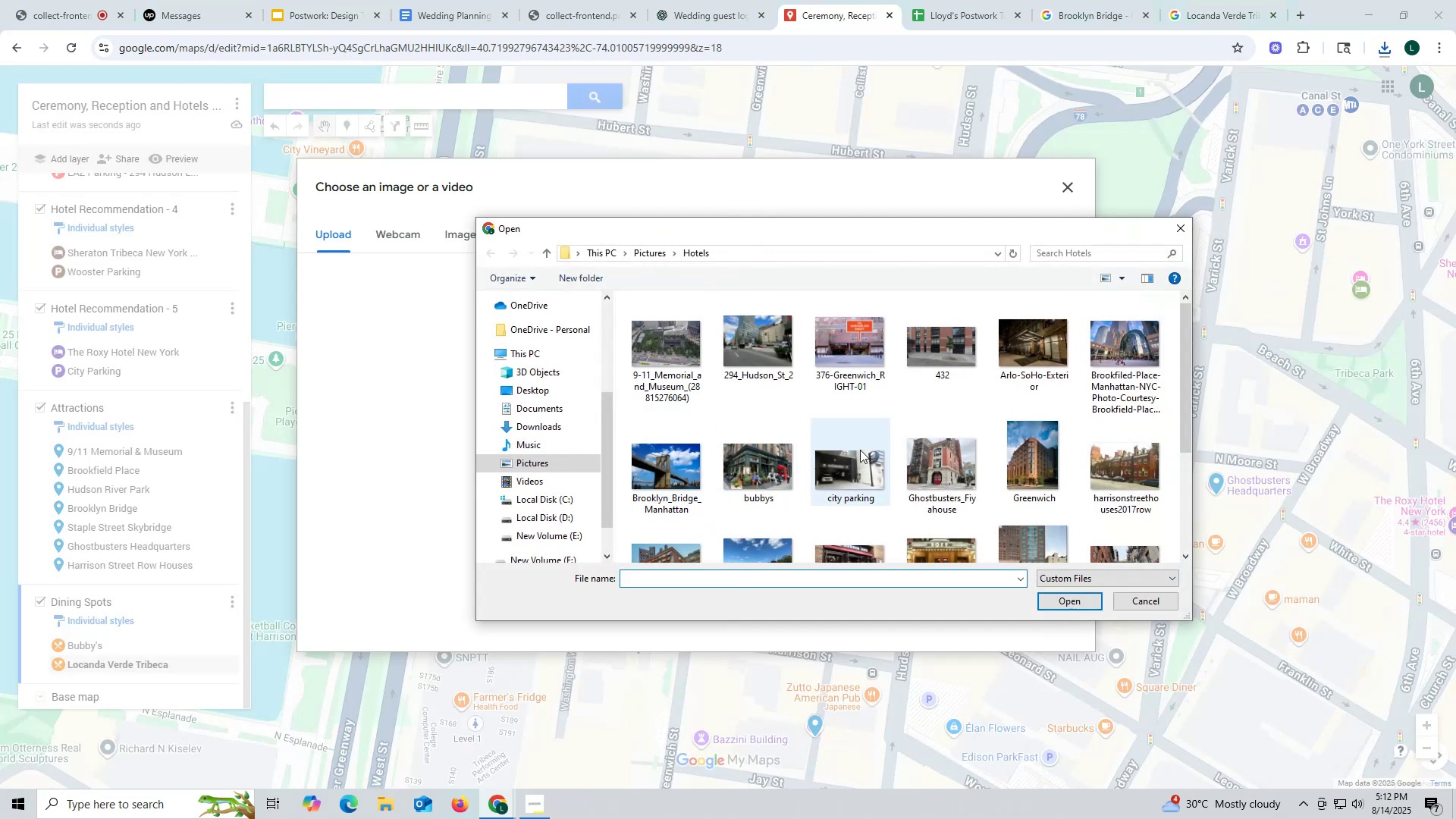 
scroll: coordinate [886, 447], scroll_direction: up, amount: 4.0
 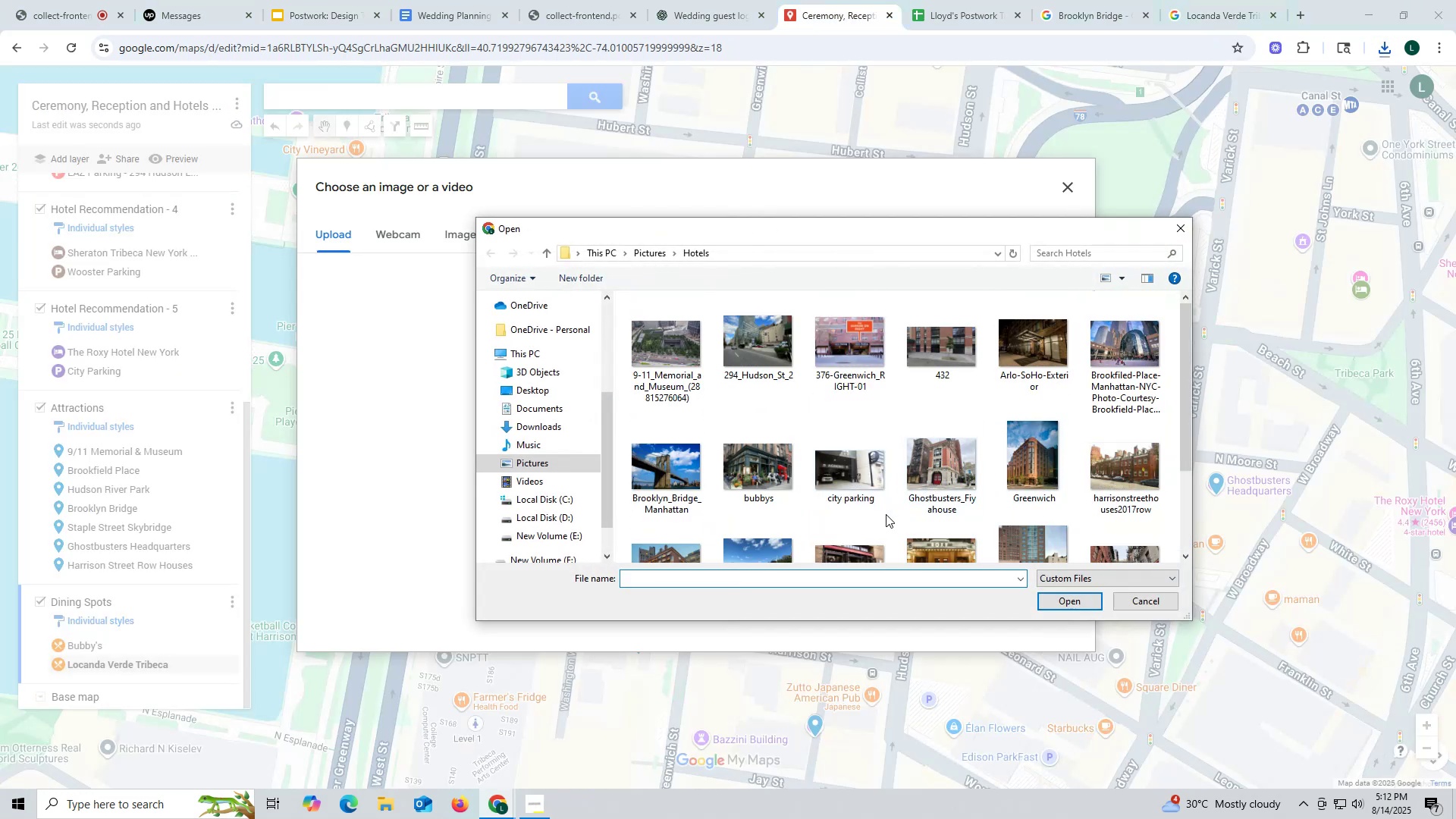 
scroll: coordinate [766, 532], scroll_direction: down, amount: 3.0
 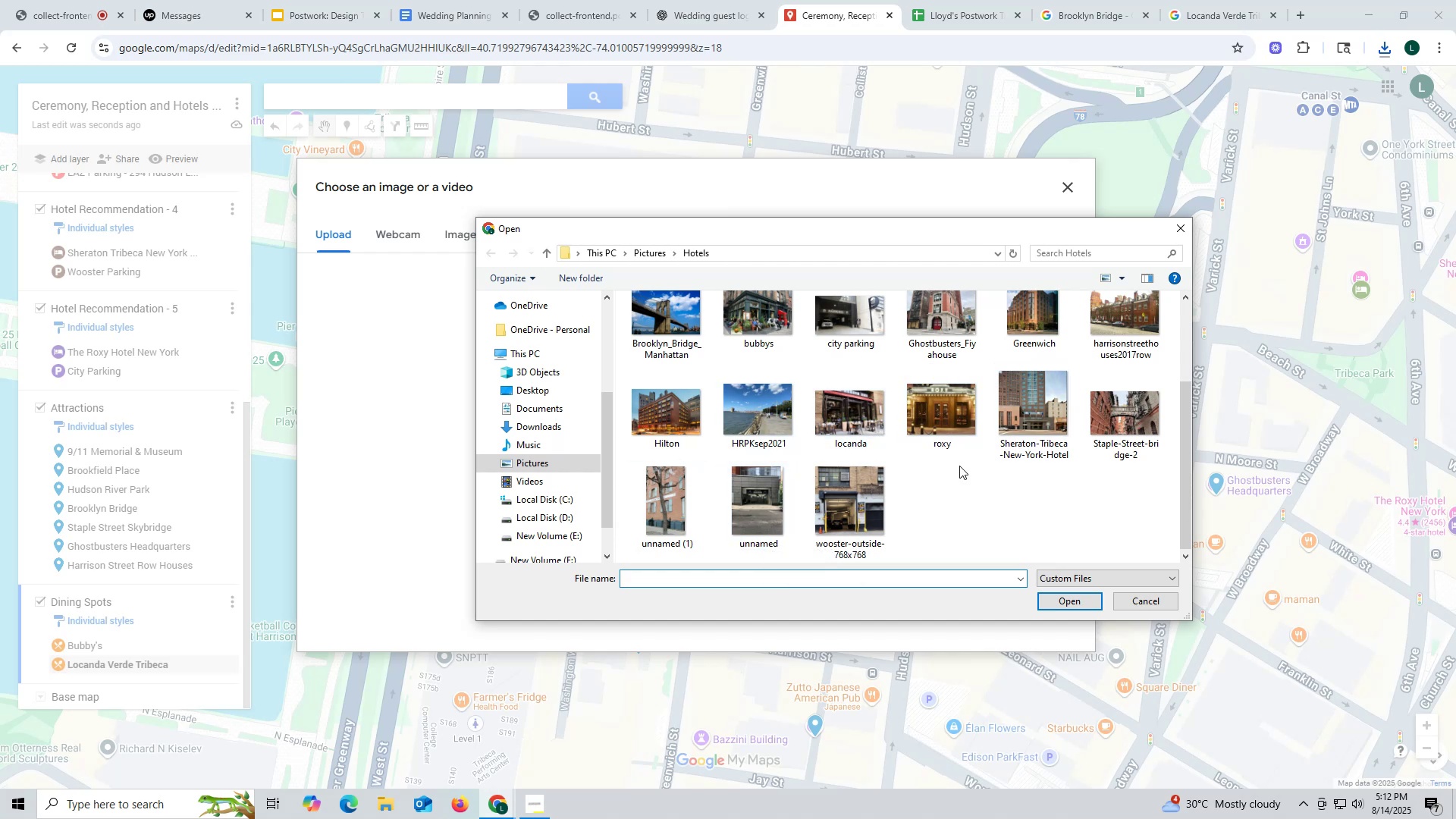 
scroll: coordinate [998, 493], scroll_direction: up, amount: 6.0
 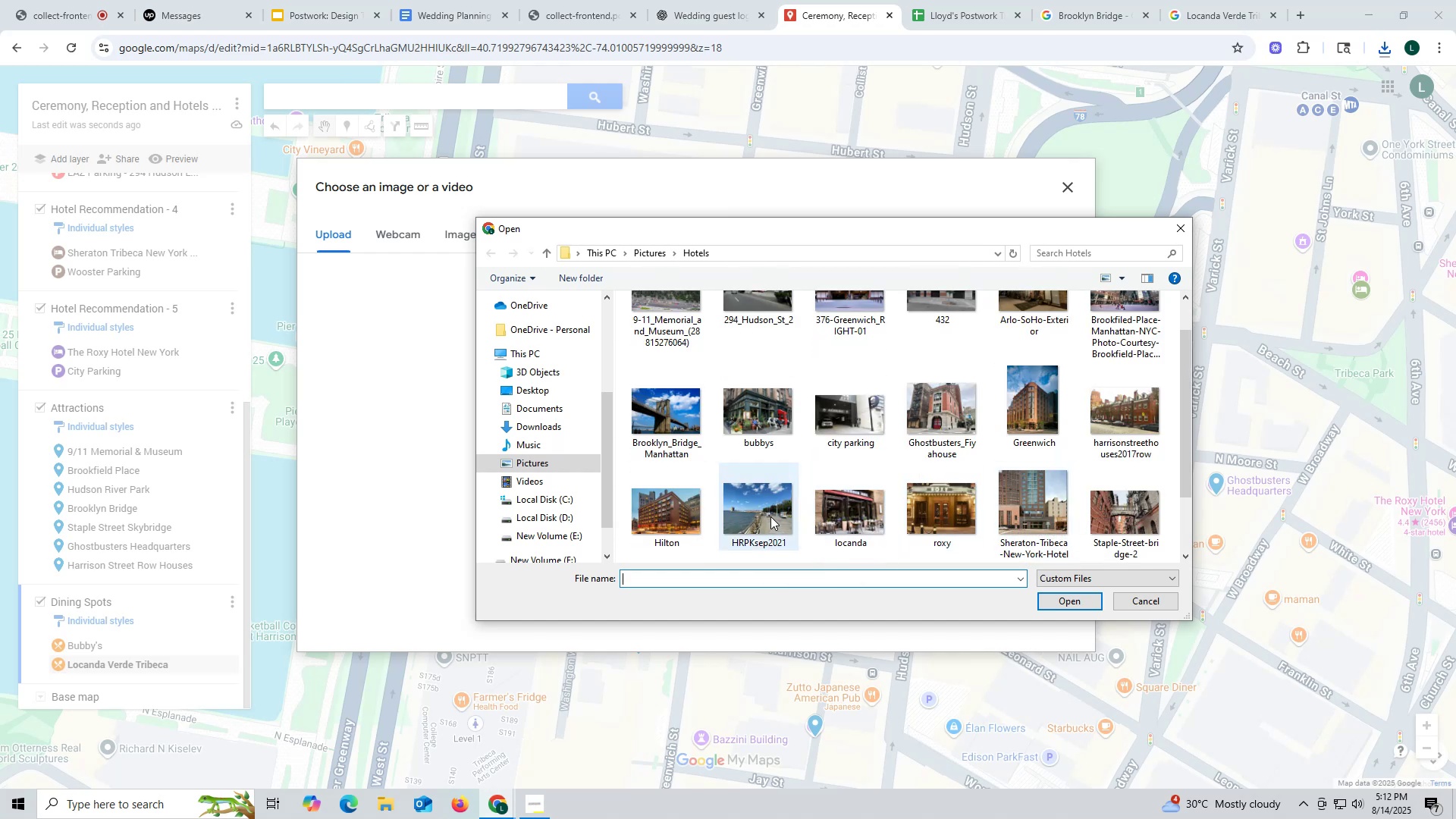 
left_click([855, 519])
 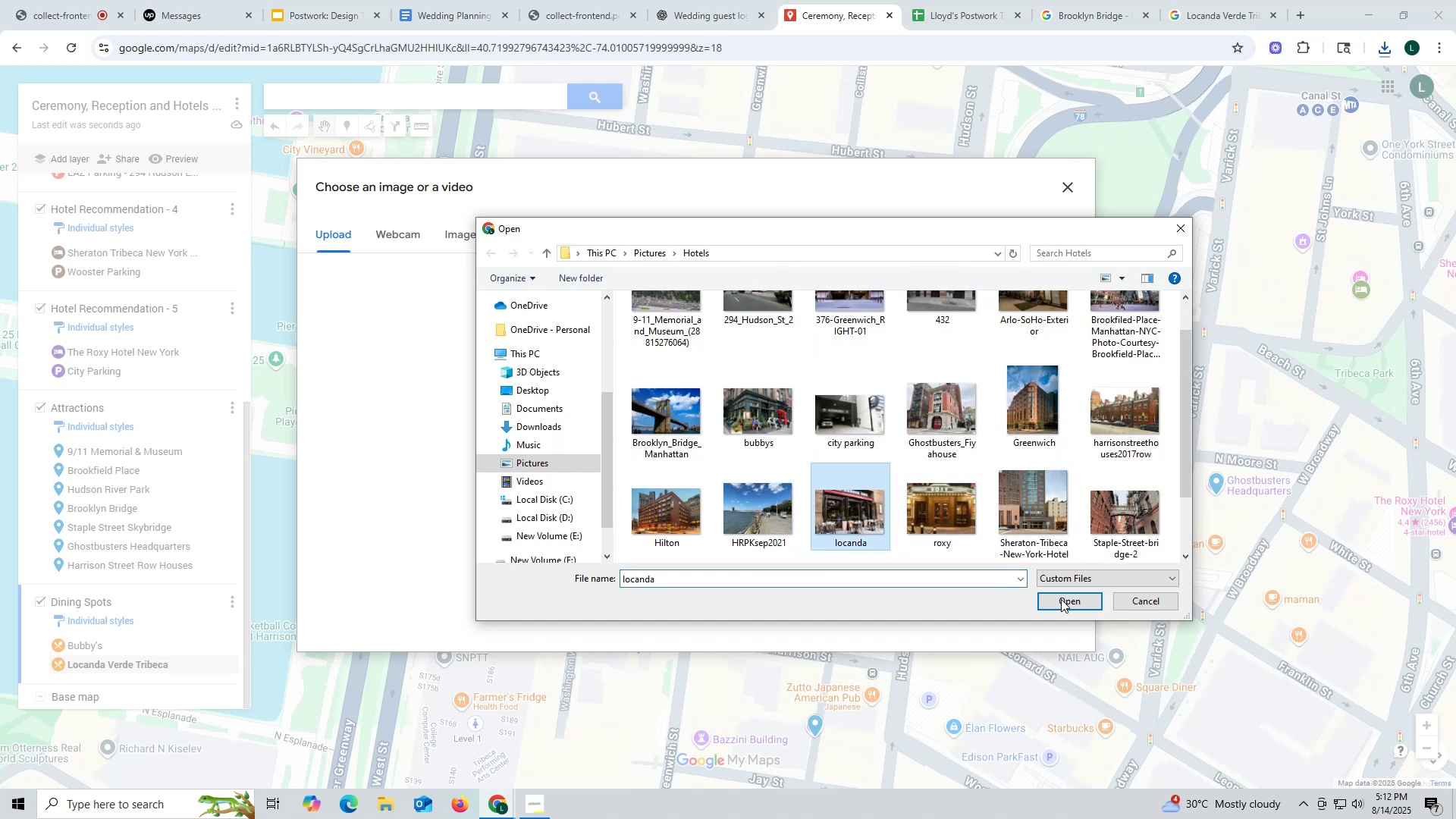 
left_click([1061, 598])
 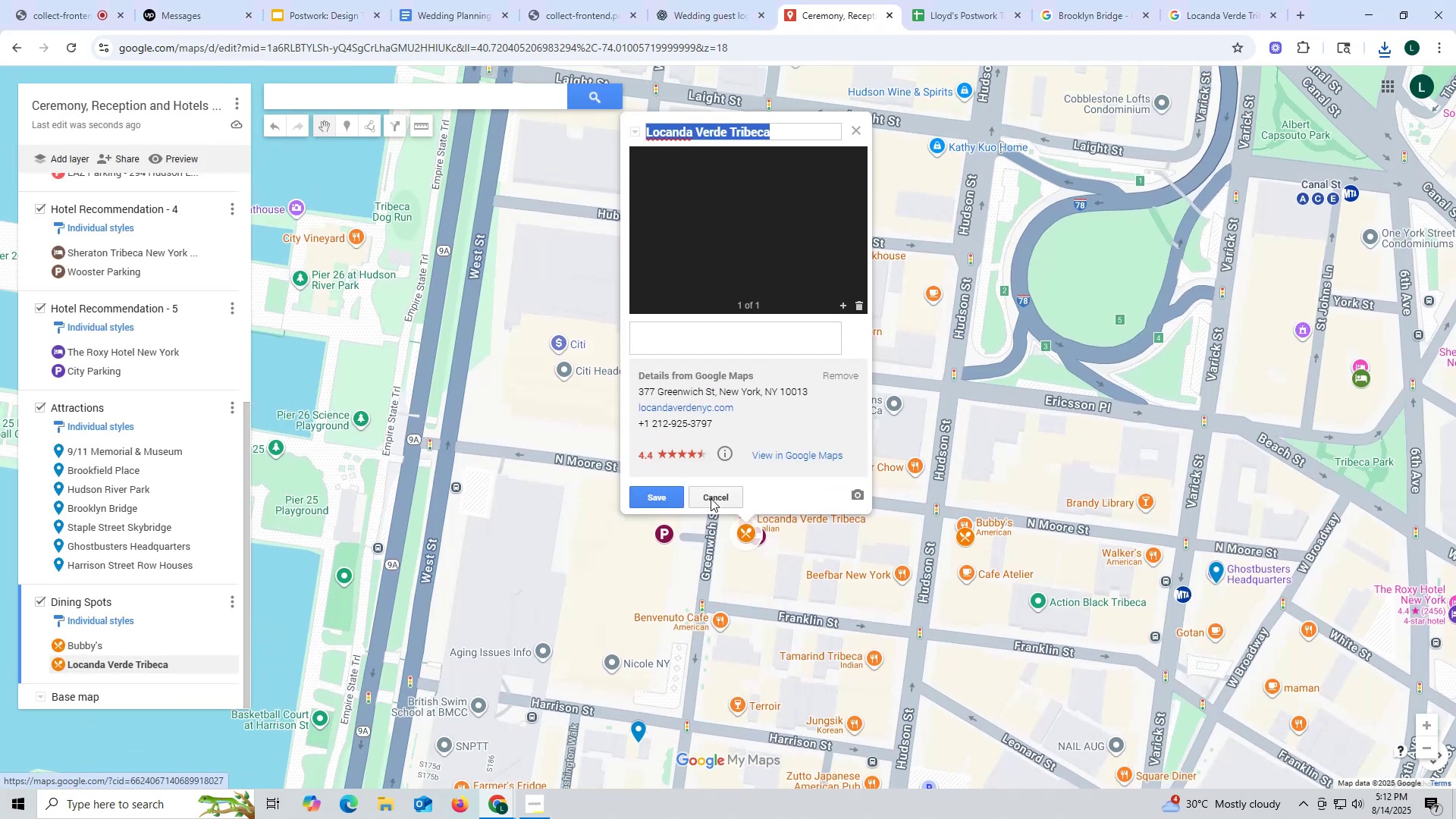 
left_click([663, 496])
 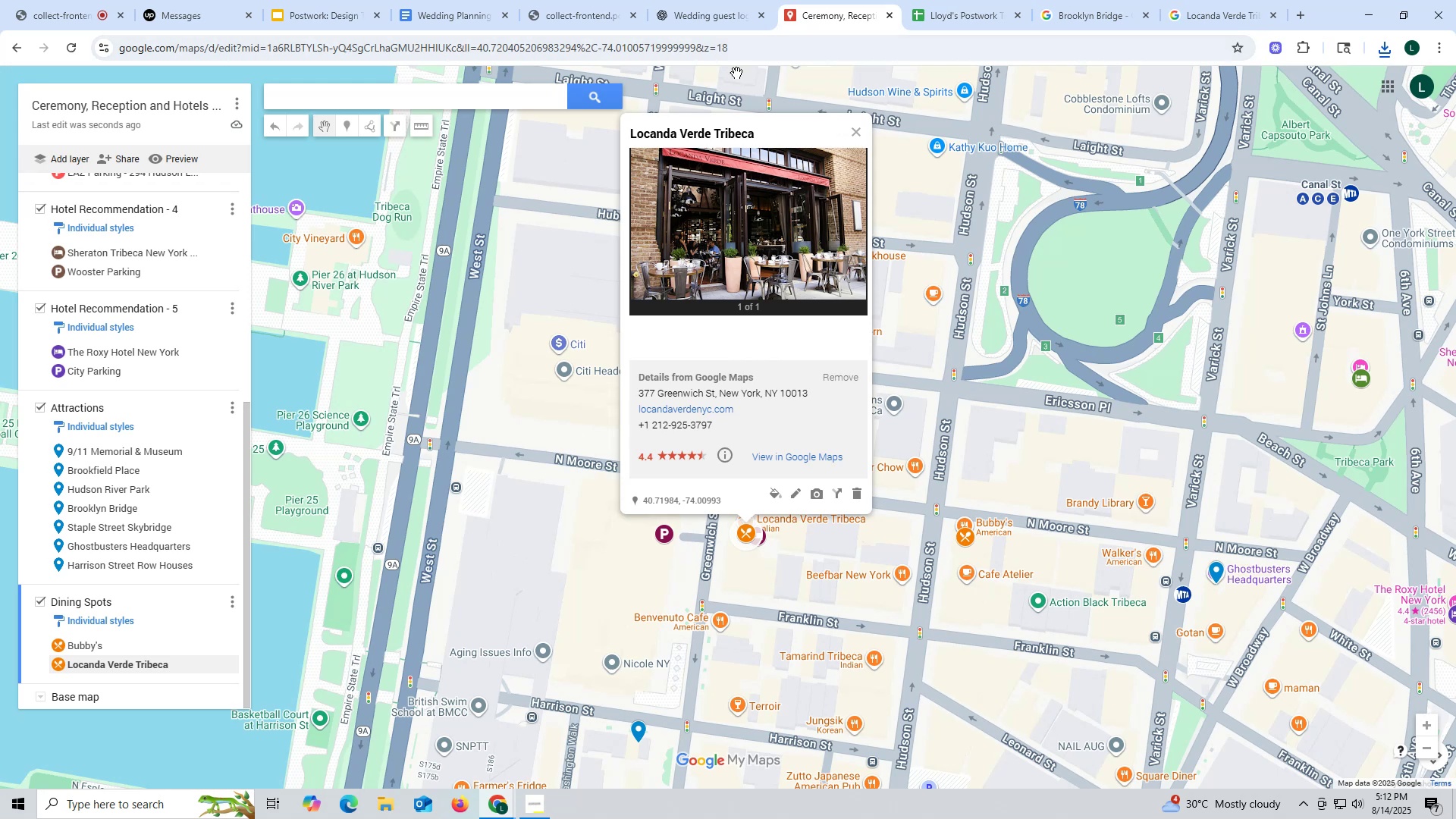 
wait(30.5)
 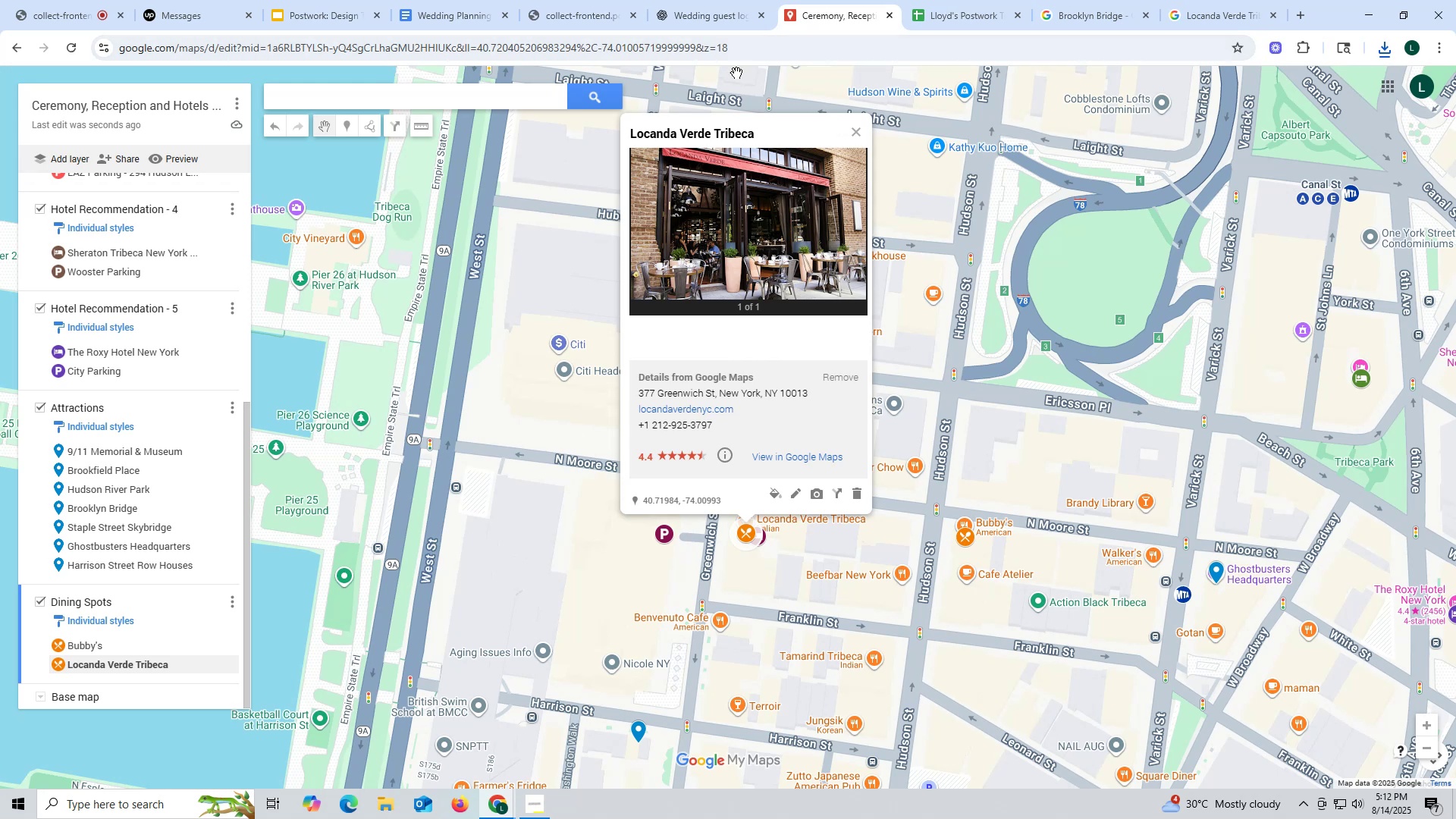 
left_click([723, 11])
 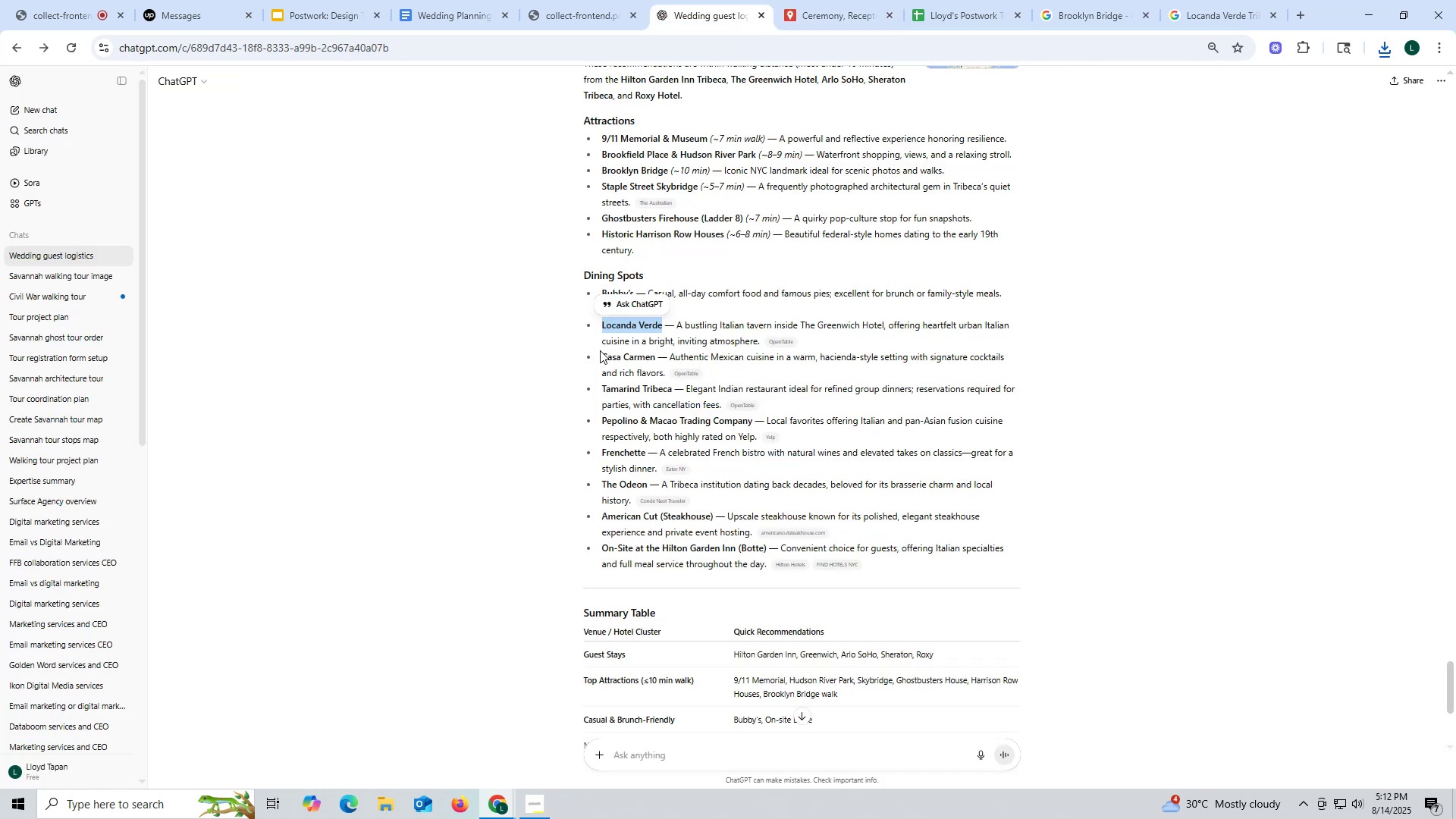 
left_click_drag(start_coordinate=[601, 353], to_coordinate=[654, 359])
 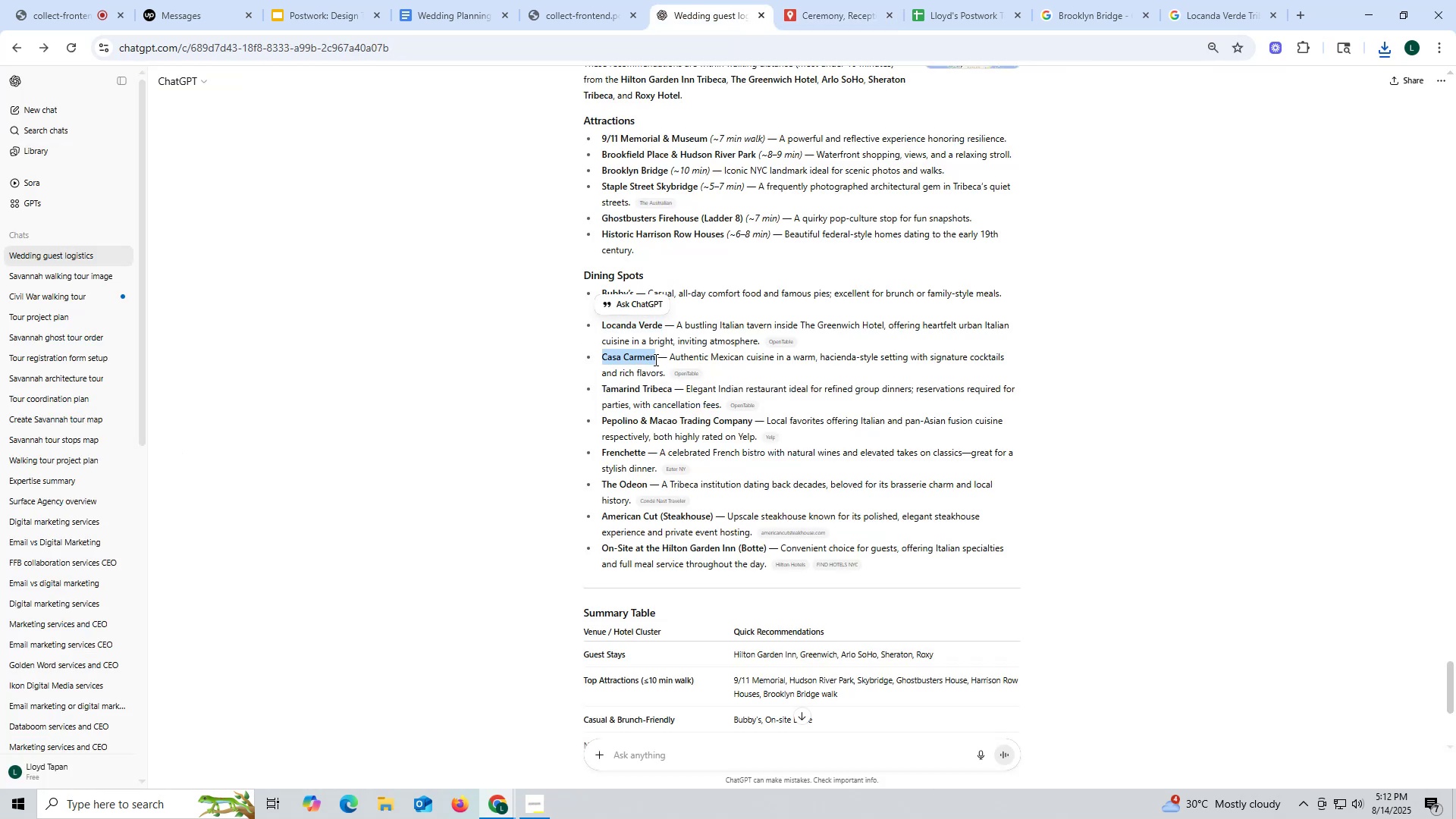 
key(Control+ControlLeft)
 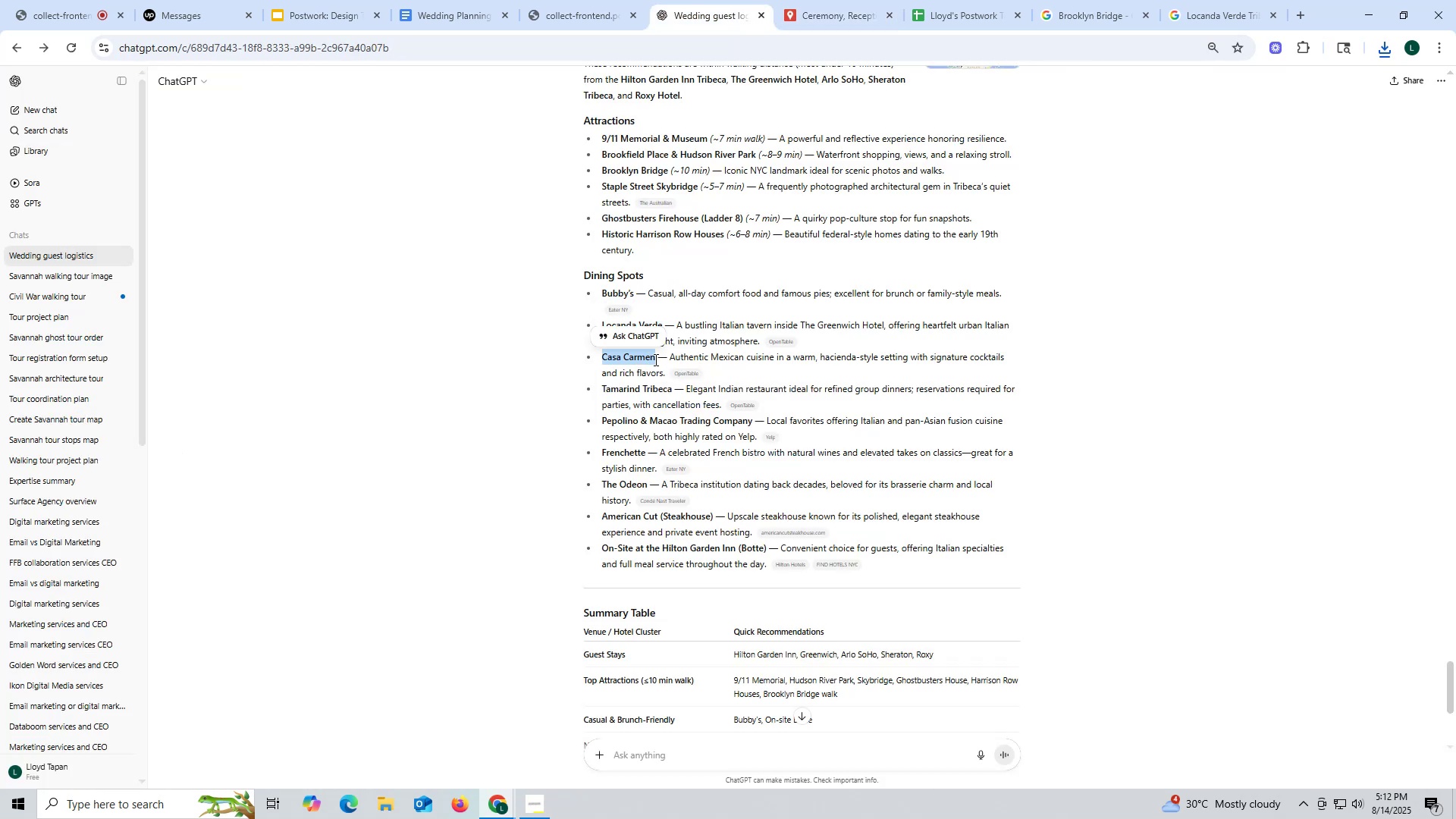 
key(Control+C)
 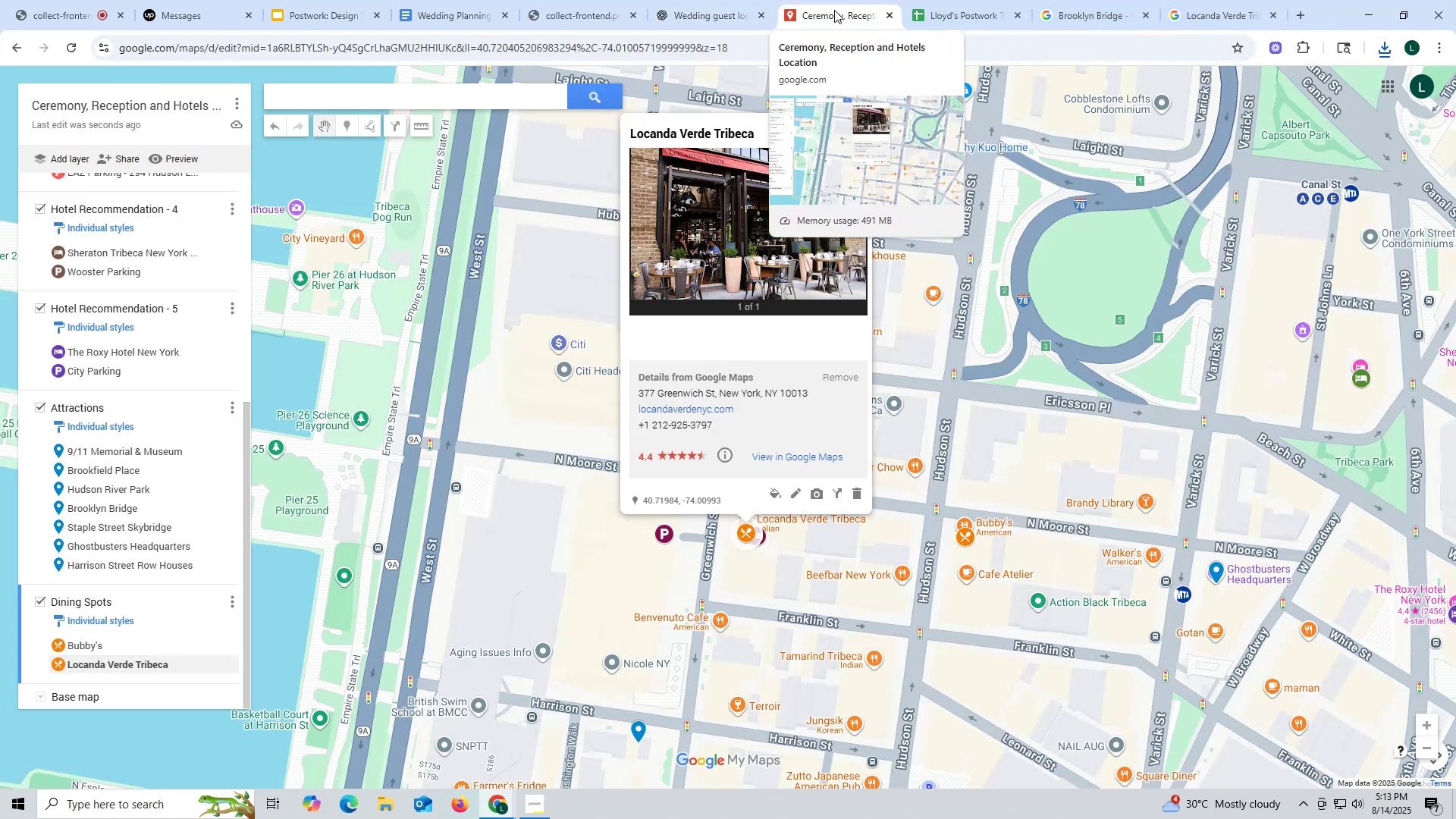 
key(Control+ControlLeft)
 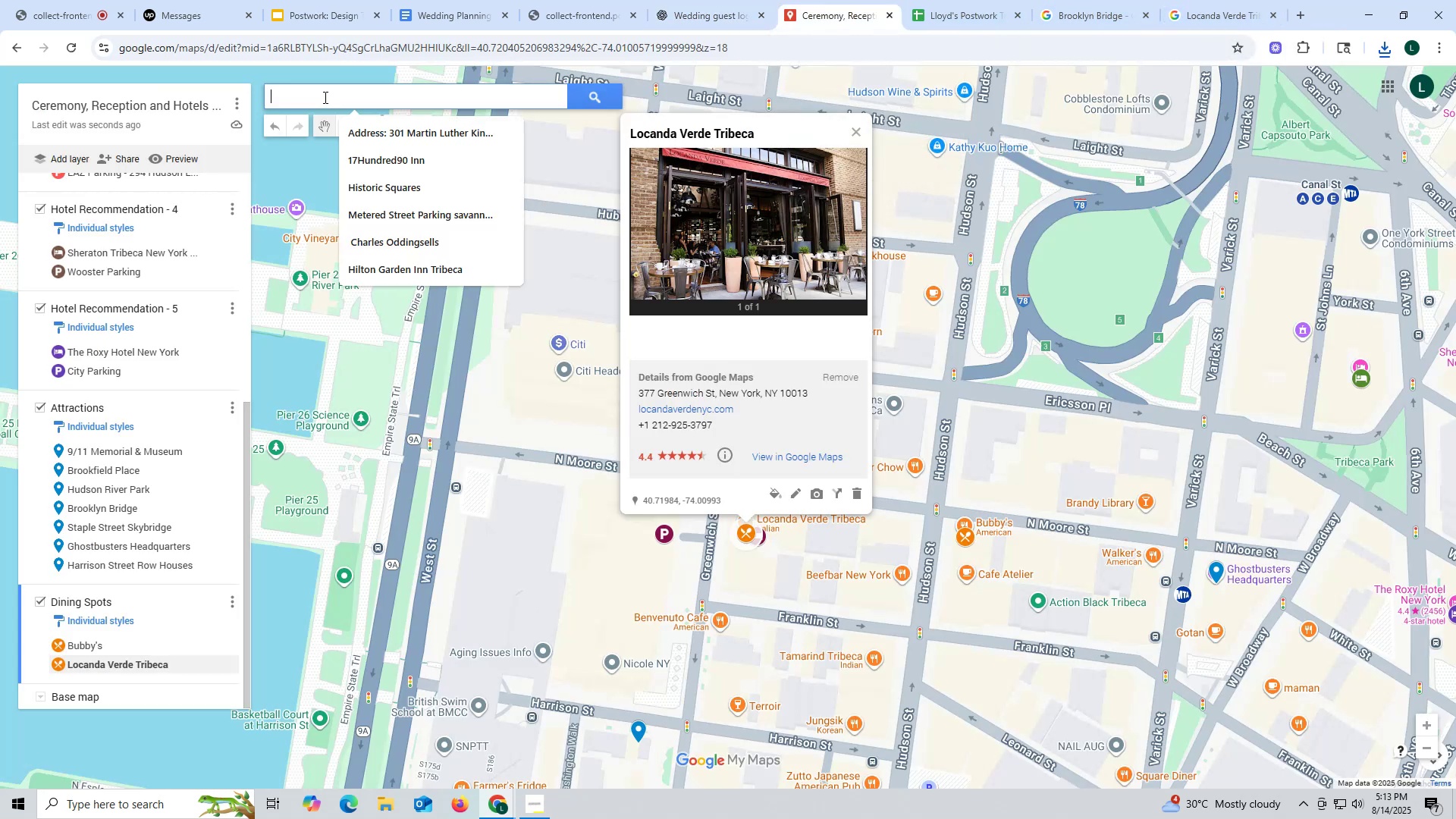 
left_click([324, 97])
 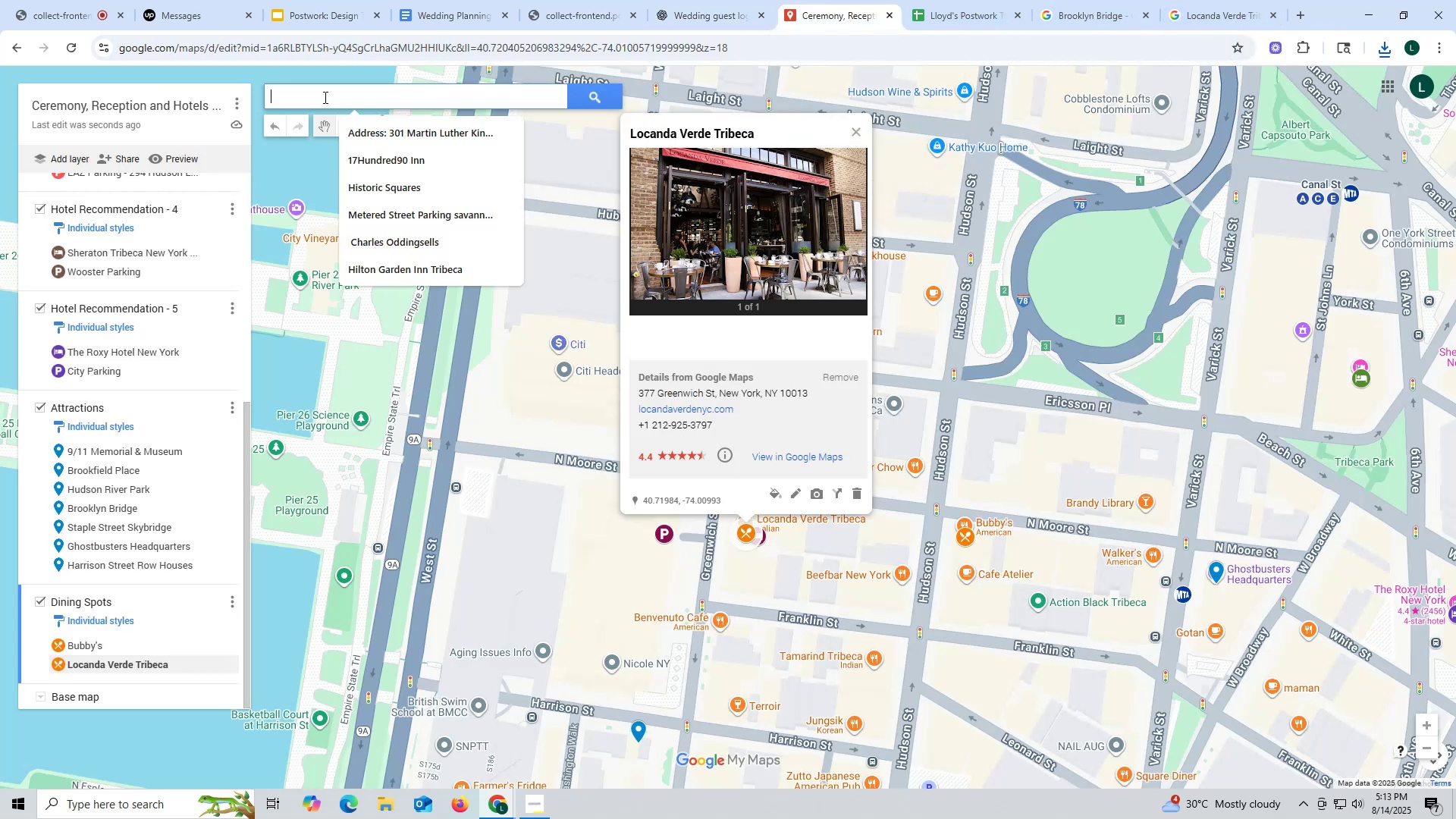 
key(Control+V)
 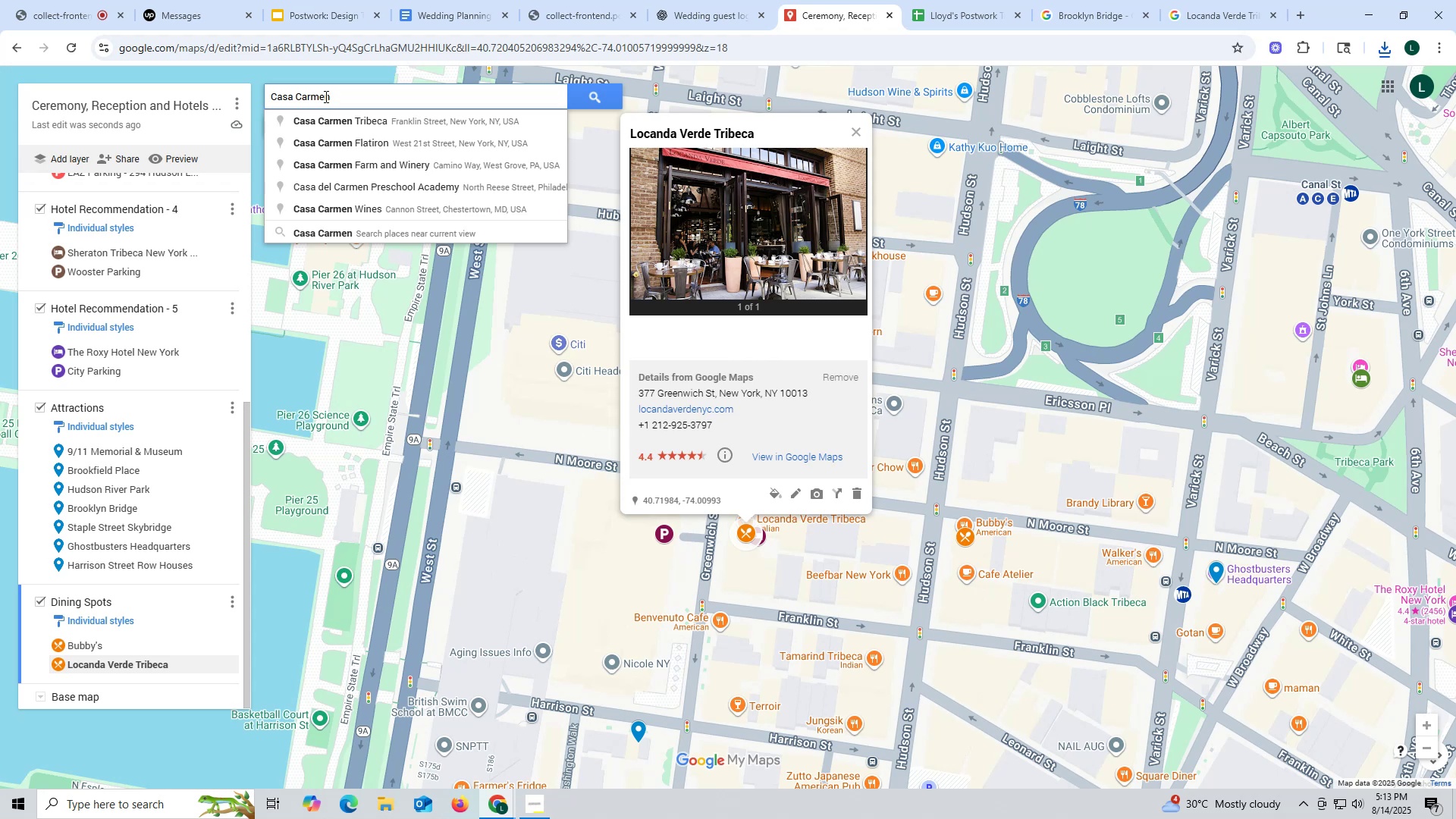 
wait(5.66)
 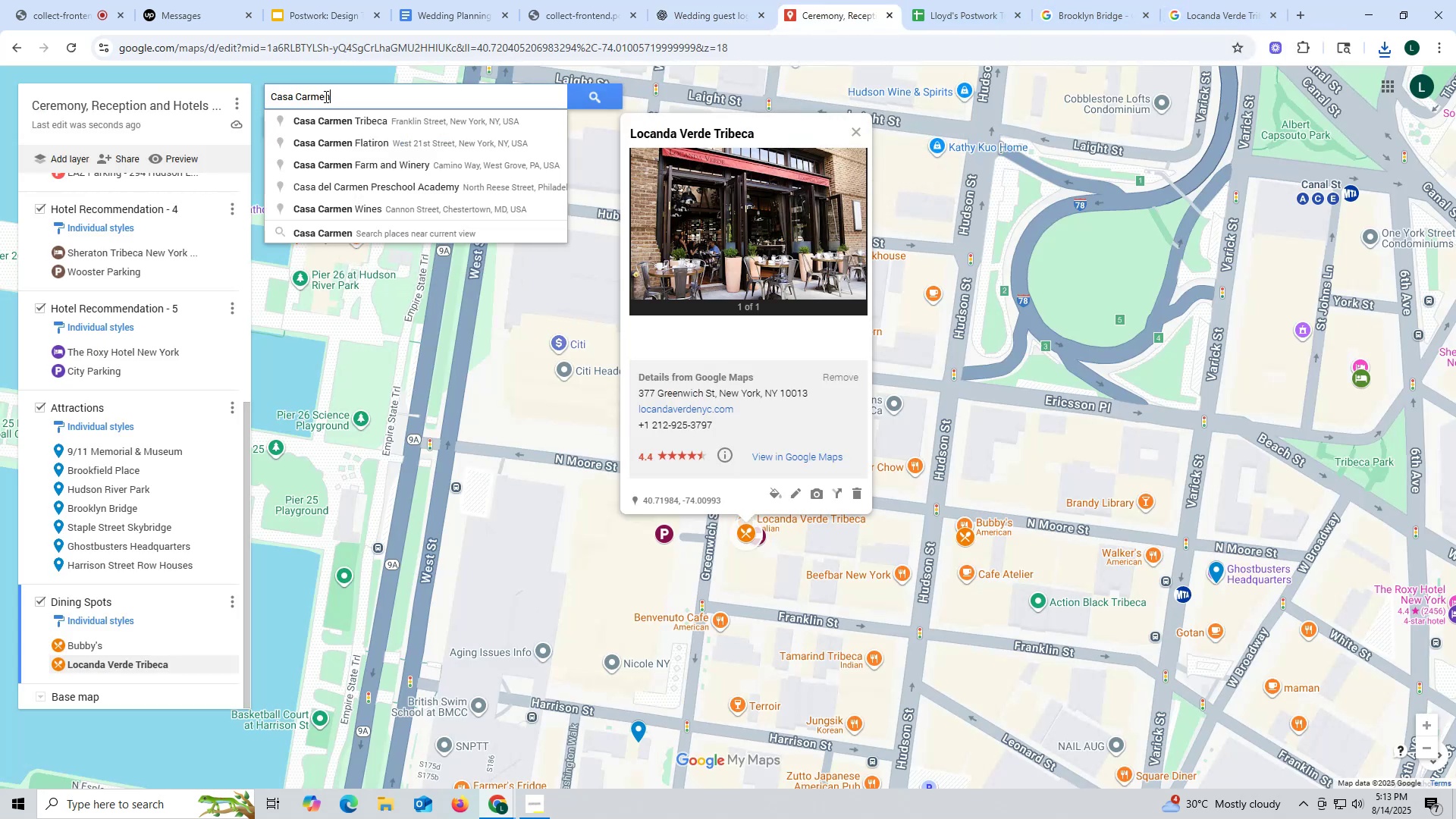 
left_click([372, 123])
 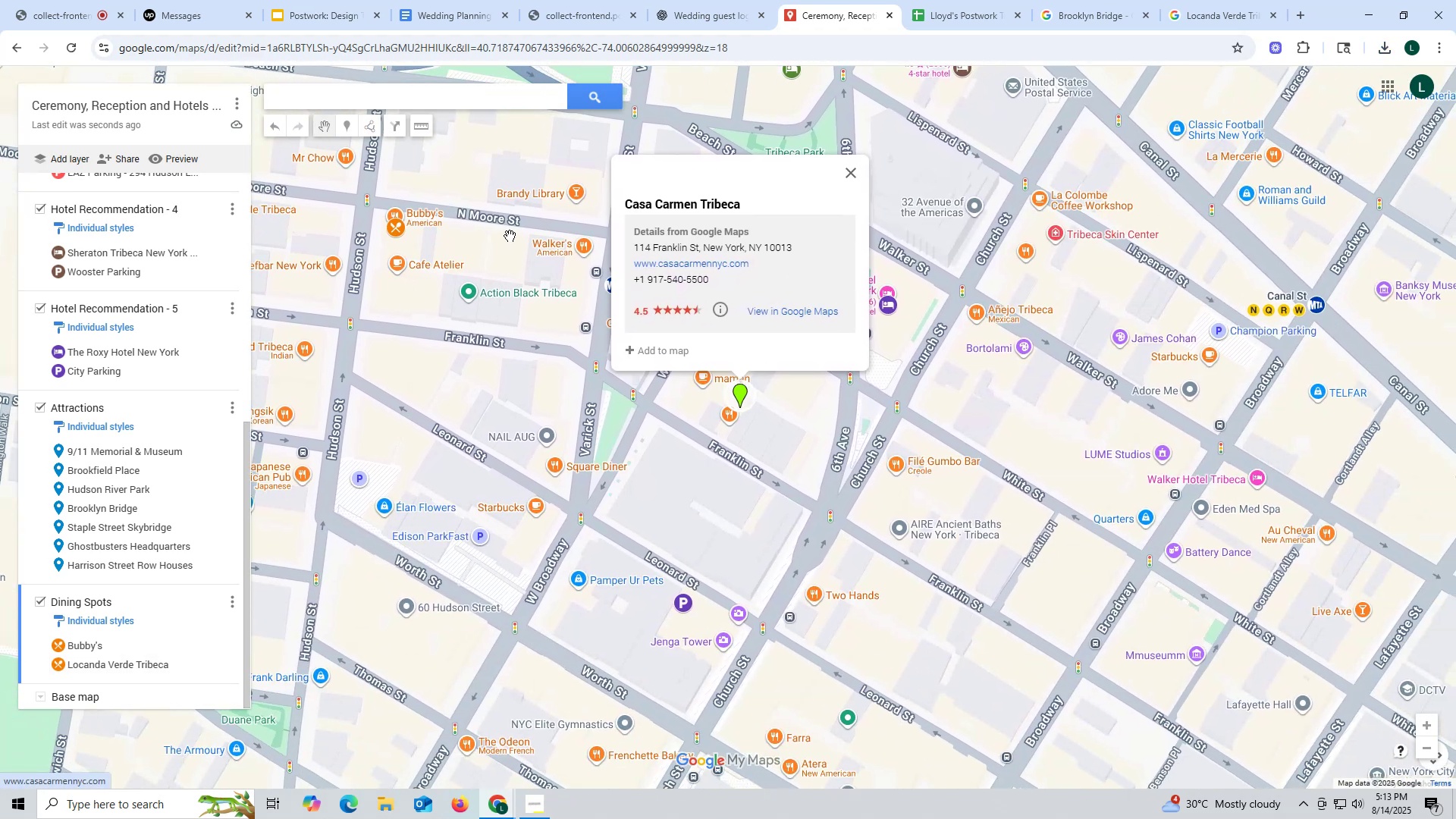 
wait(10.63)
 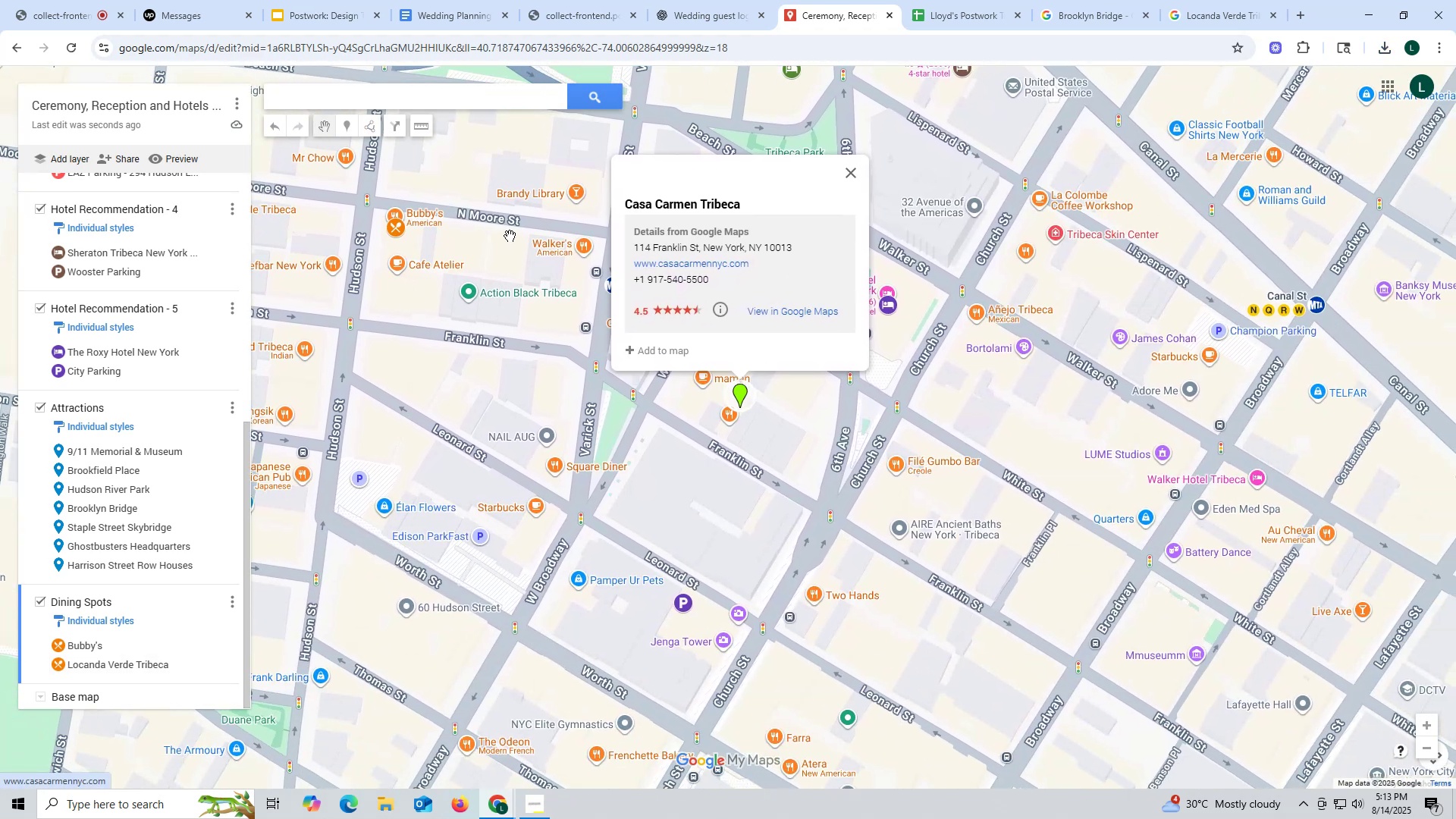 
left_click_drag(start_coordinate=[384, 421], to_coordinate=[526, 431])
 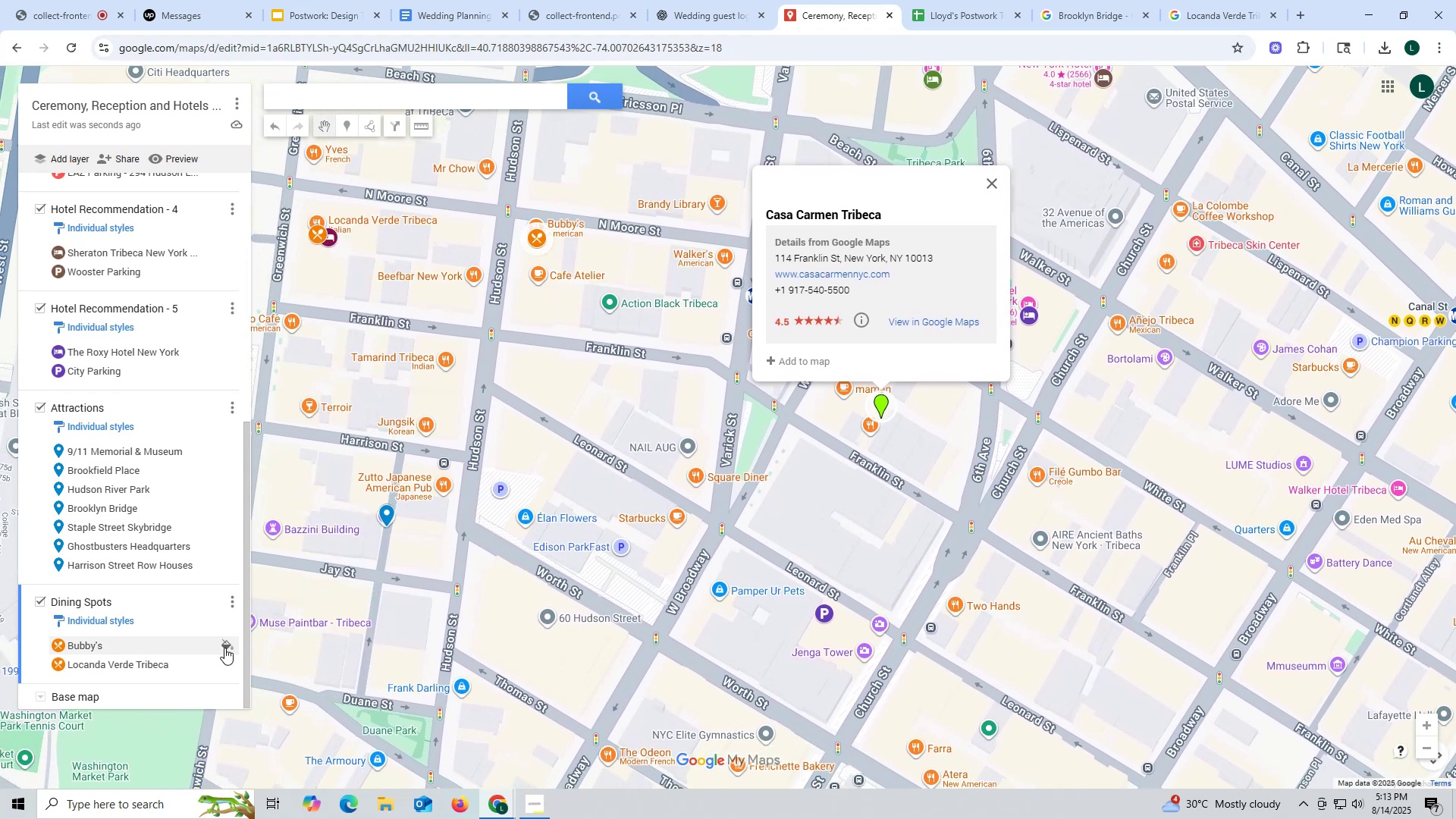 
left_click([233, 644])
 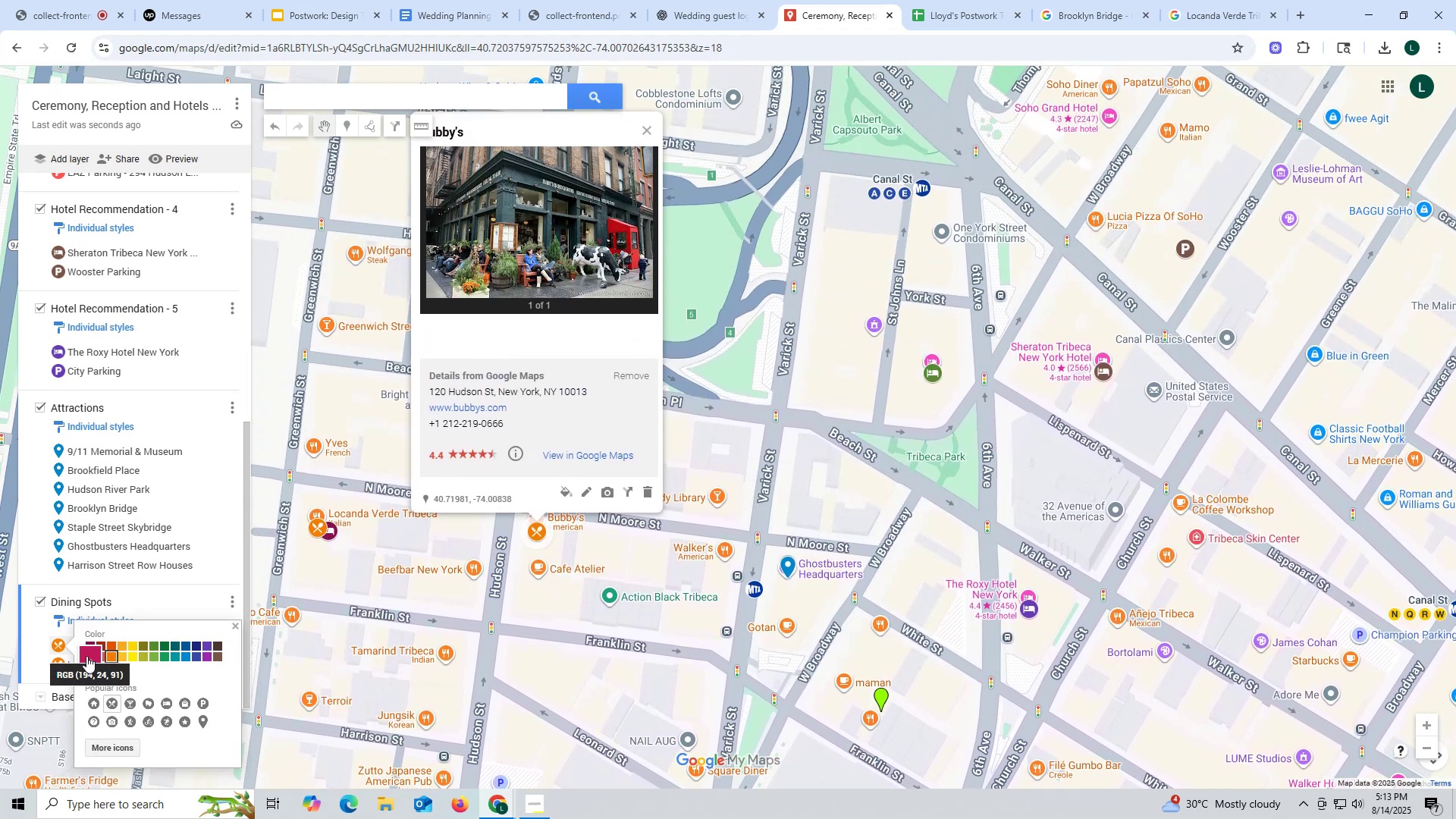 
left_click([86, 656])
 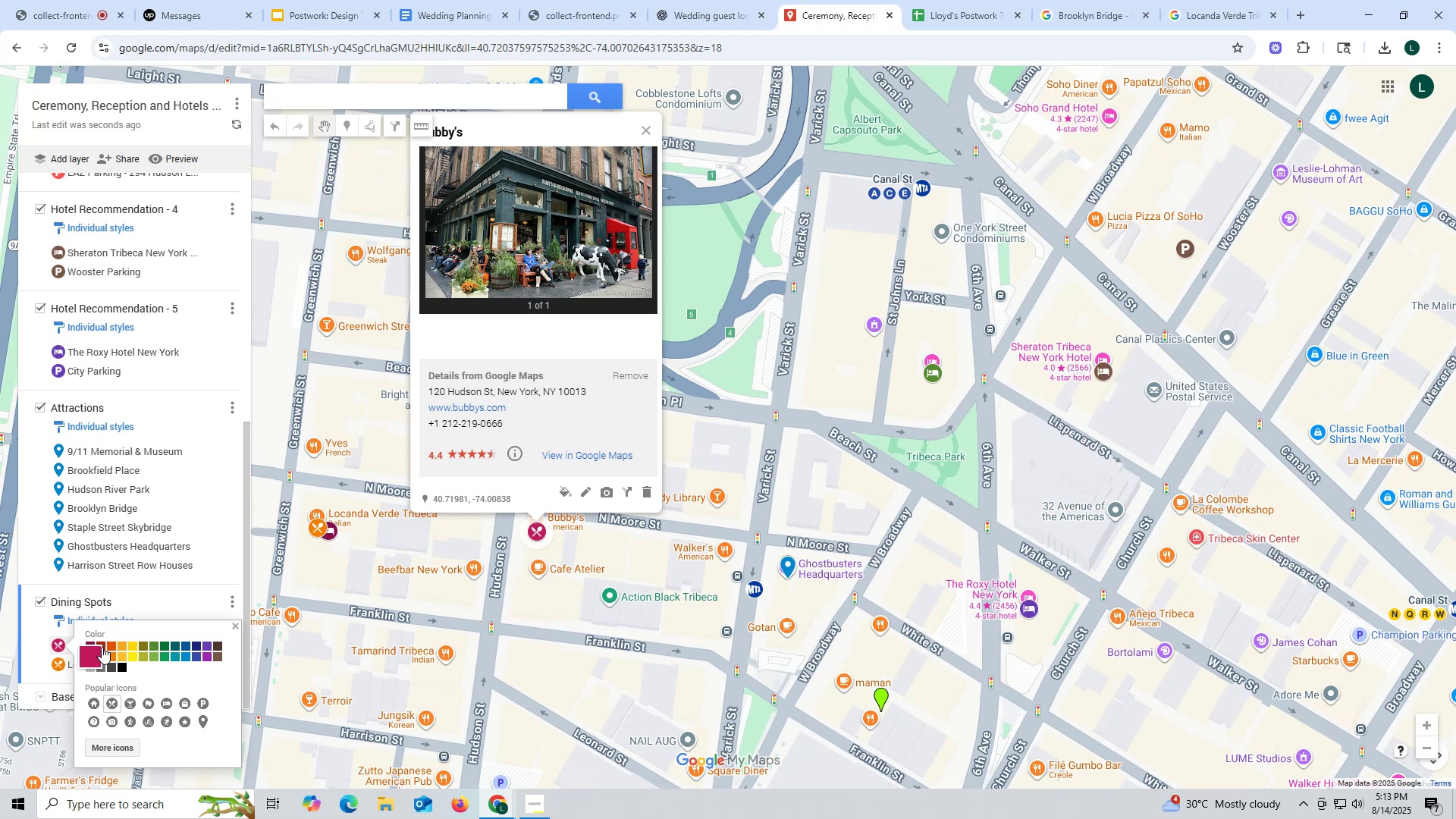 
scroll: coordinate [133, 380], scroll_direction: up, amount: 8.0
 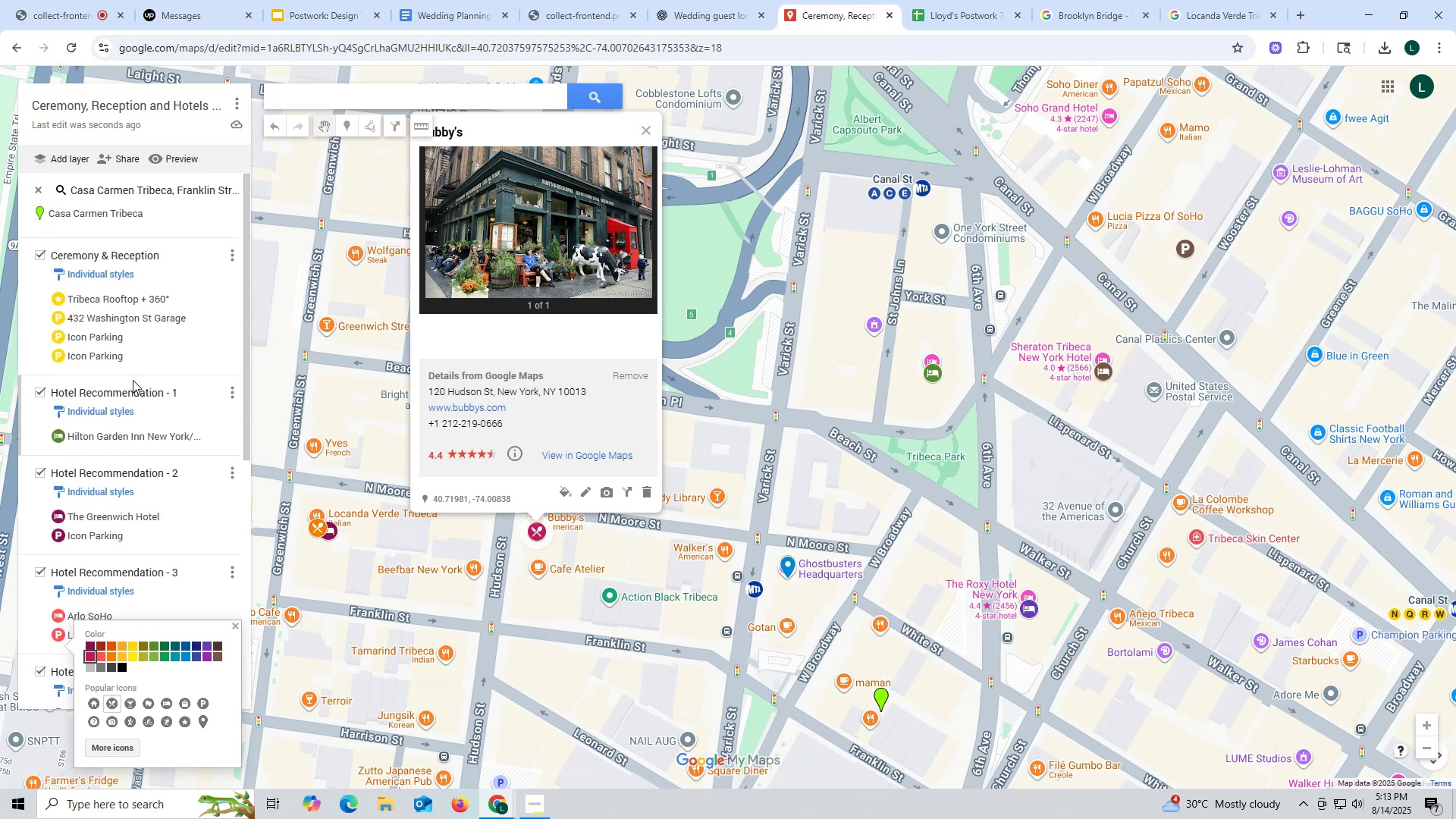 
scroll: coordinate [133, 379], scroll_direction: down, amount: 1.0
 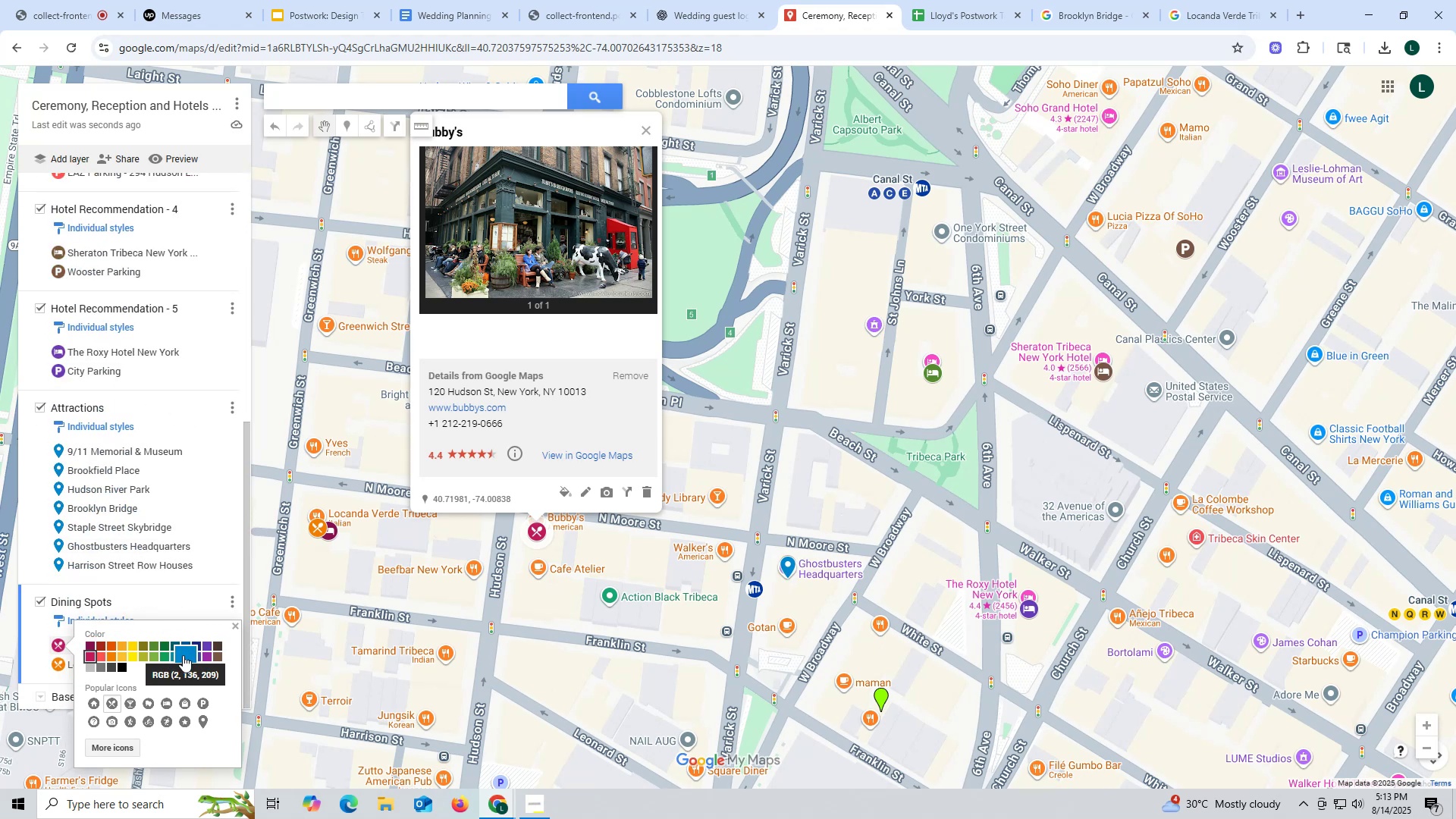 
wait(6.38)
 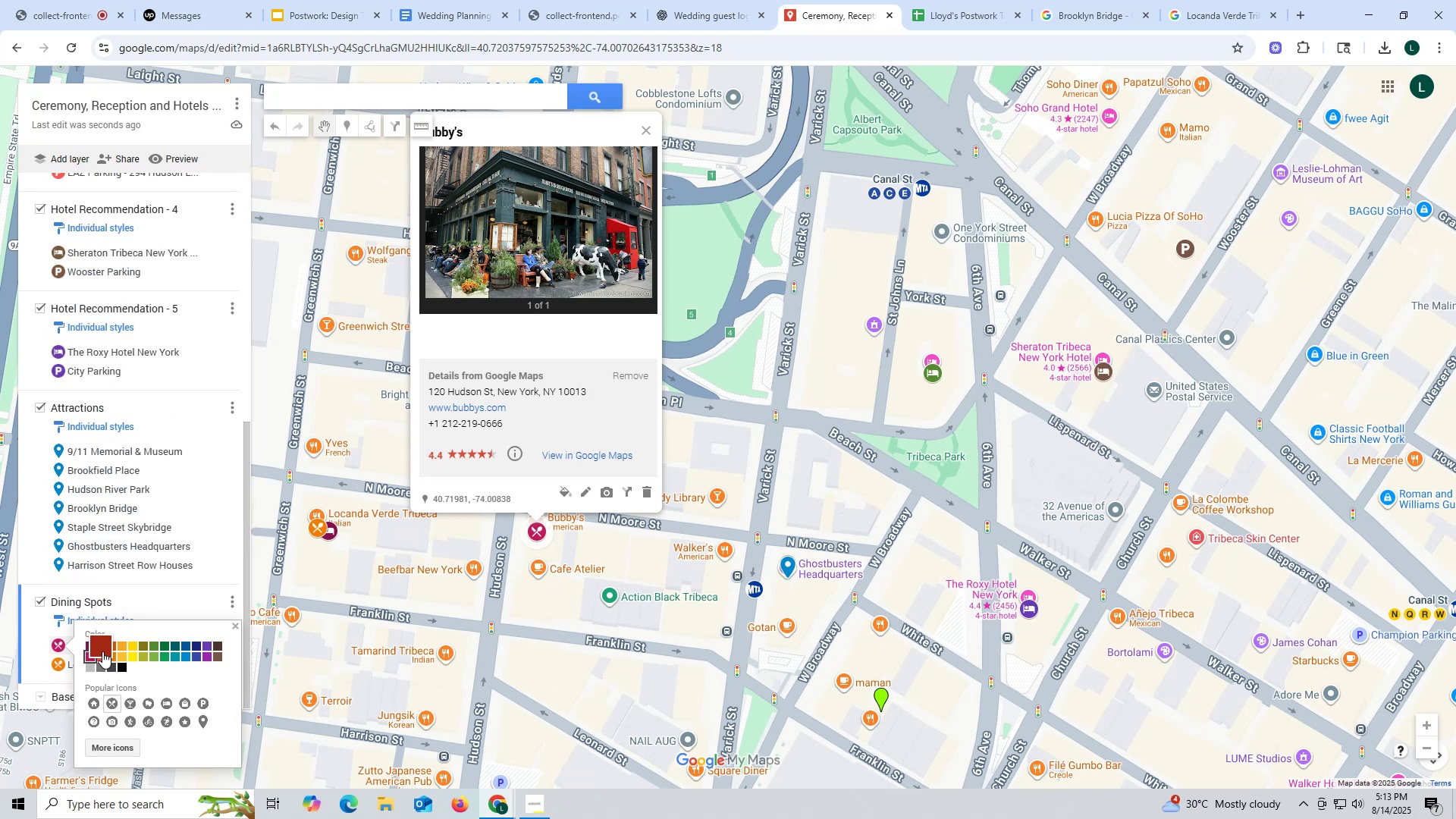 
left_click([190, 654])
 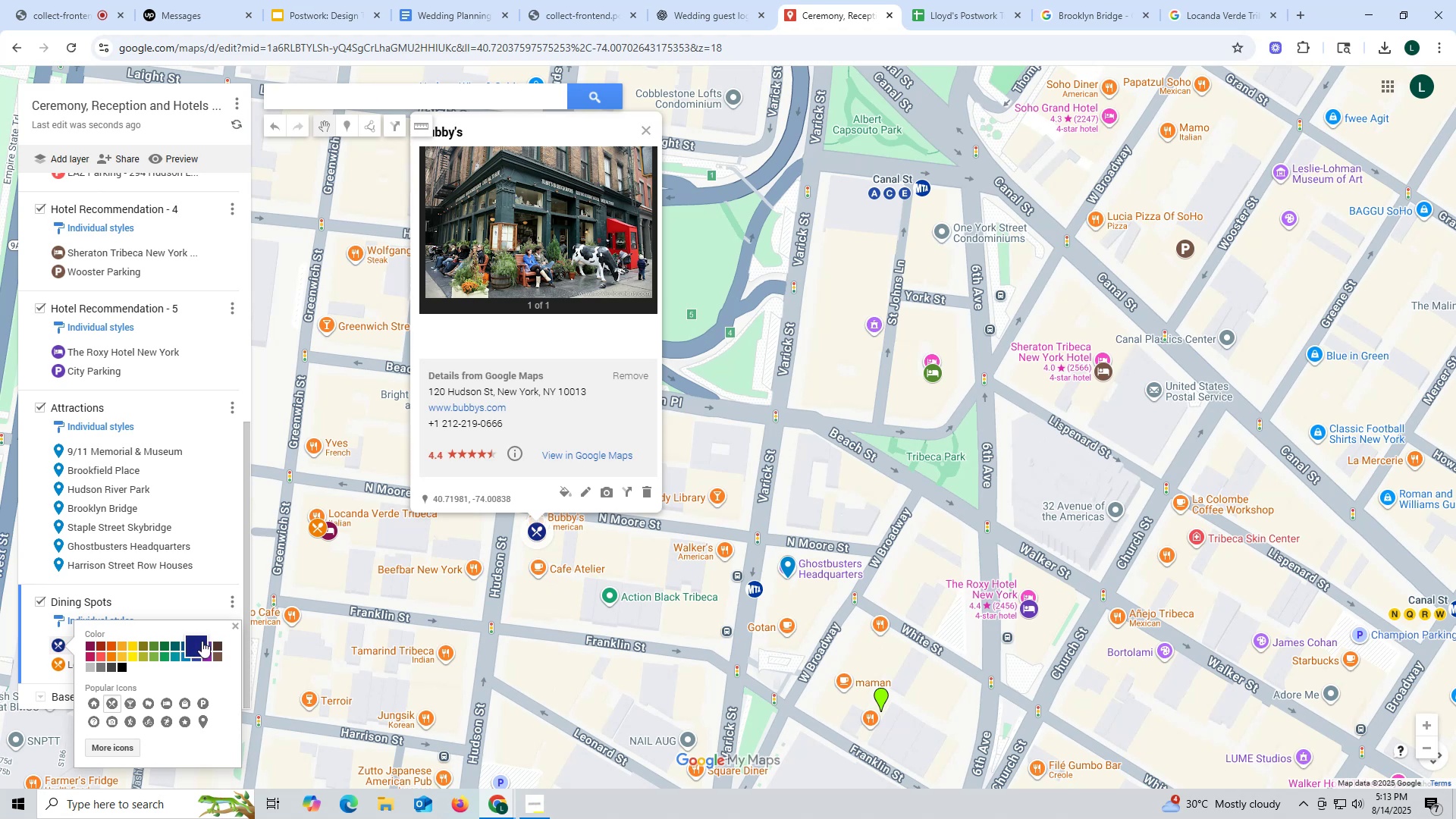 
left_click([179, 646])
 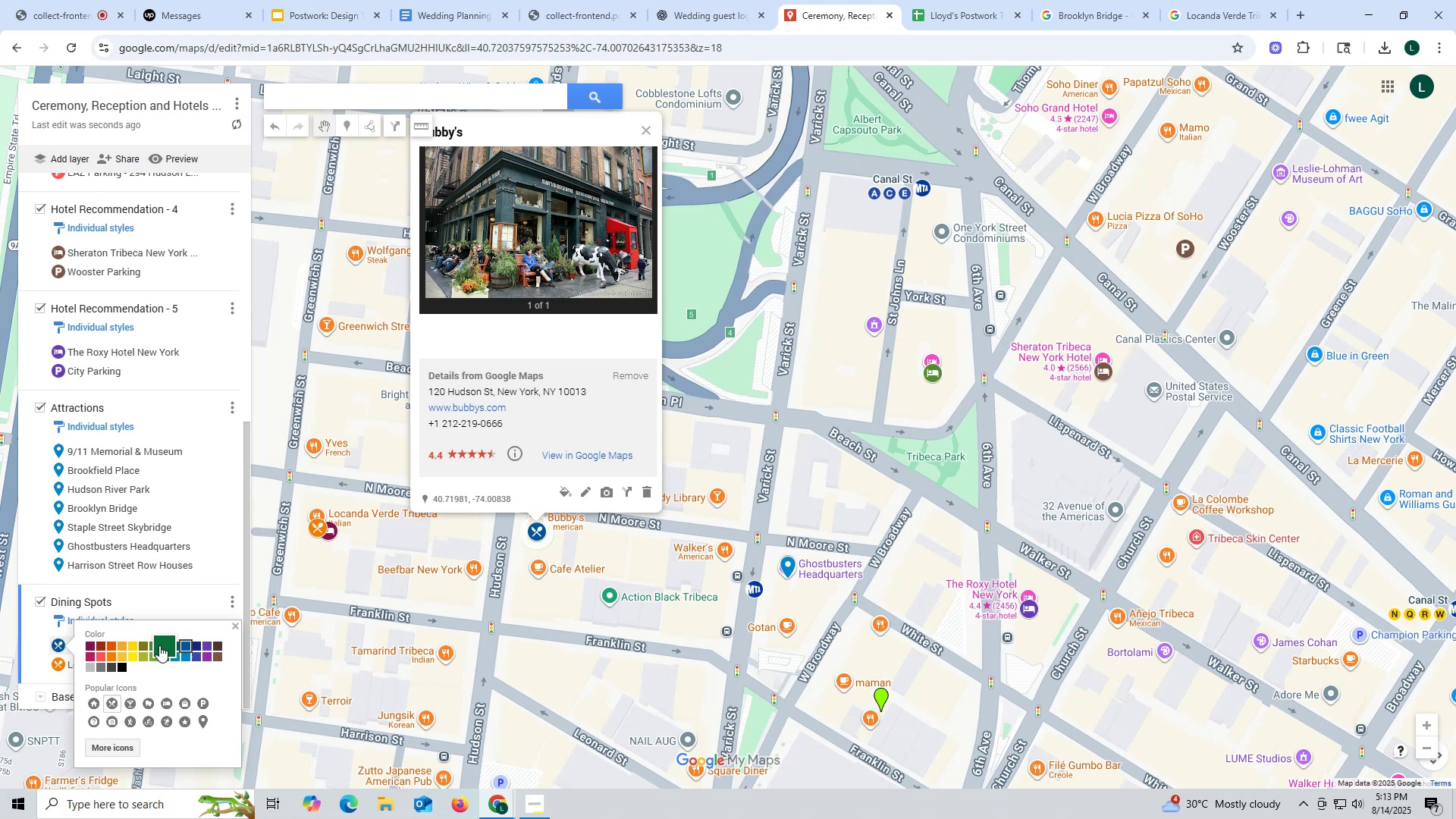 
left_click([159, 645])
 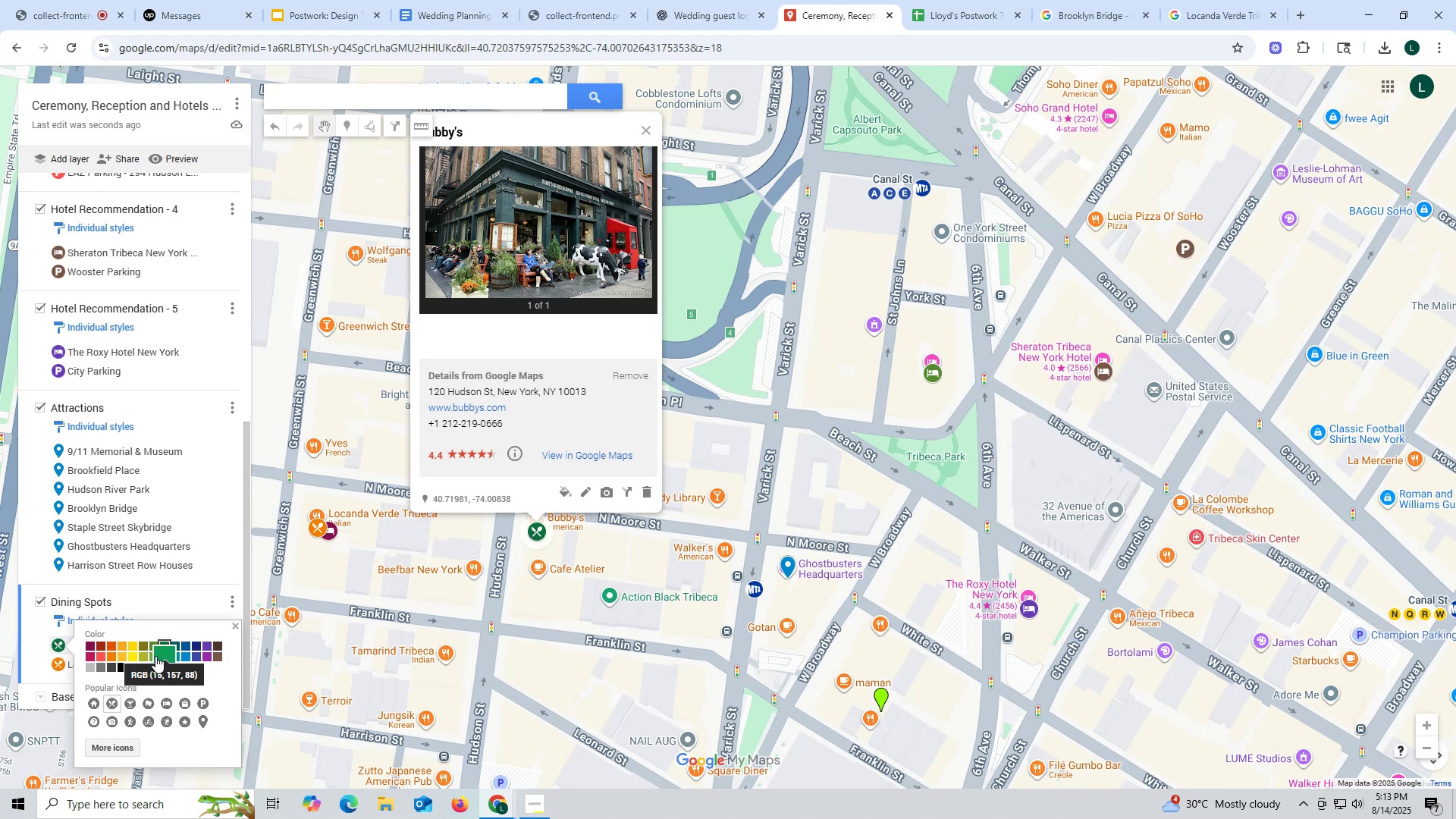 
left_click([150, 660])
 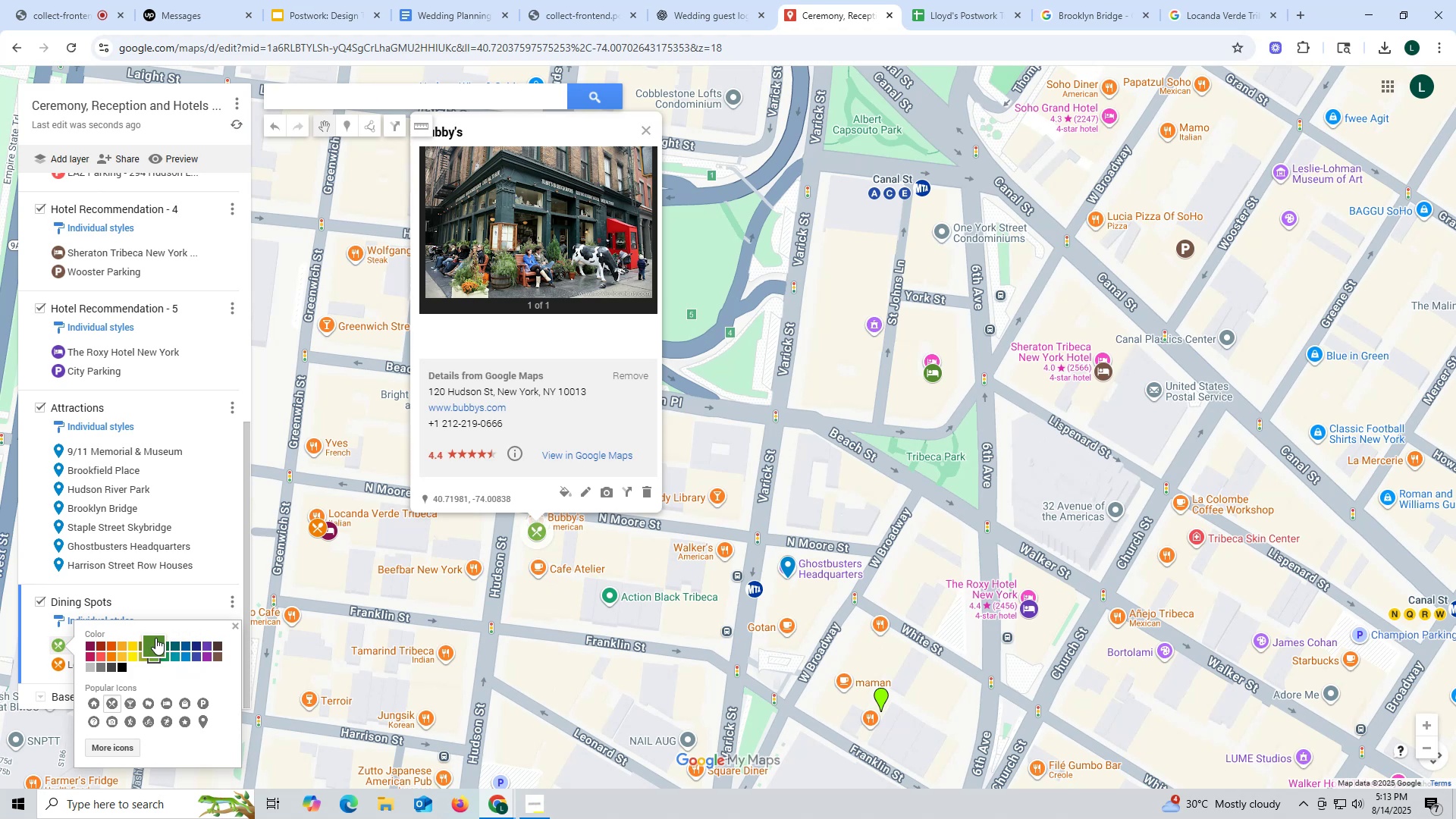 
scroll: coordinate [137, 522], scroll_direction: up, amount: 8.0
 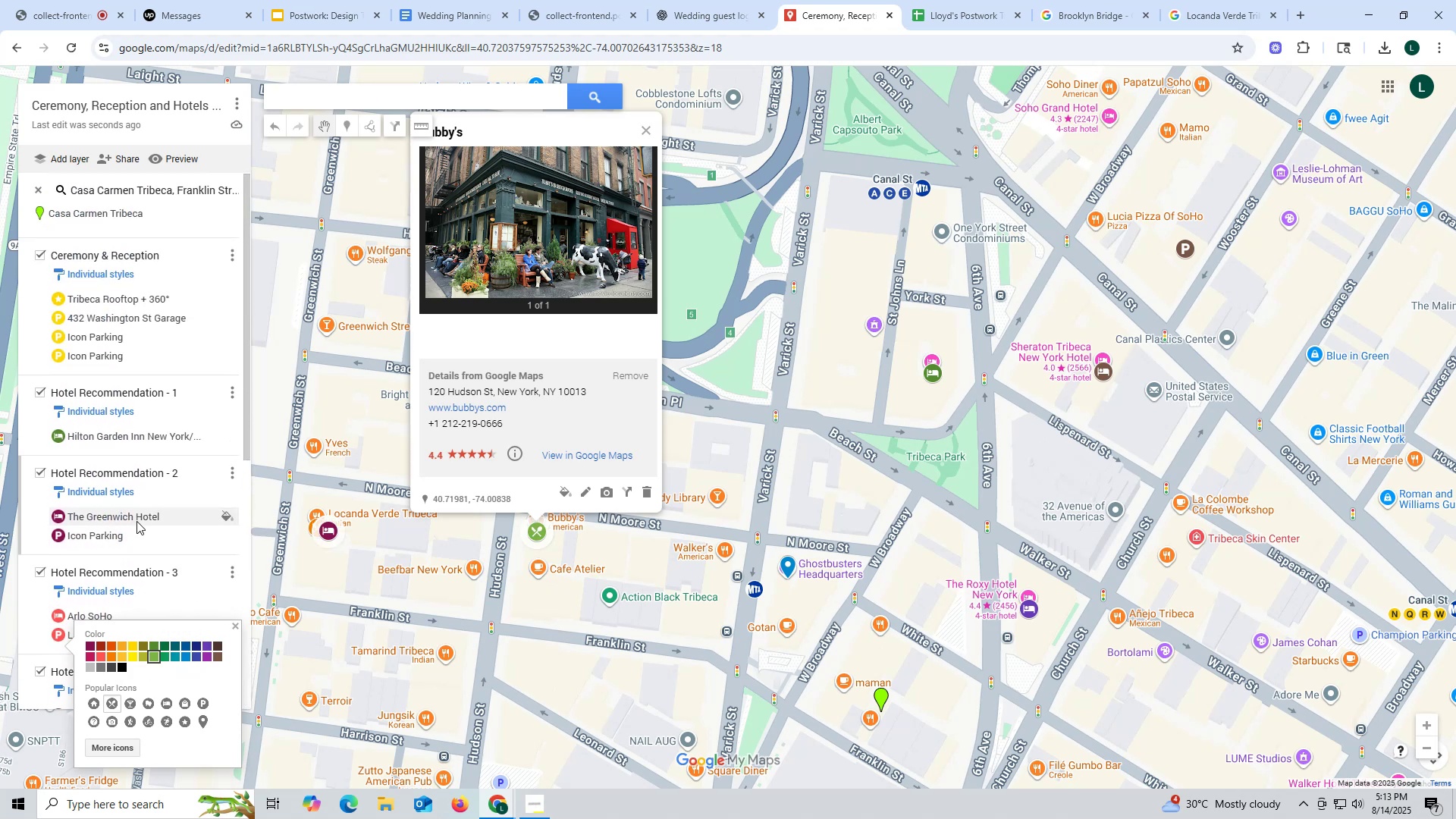 
scroll: coordinate [136, 521], scroll_direction: down, amount: 12.0
 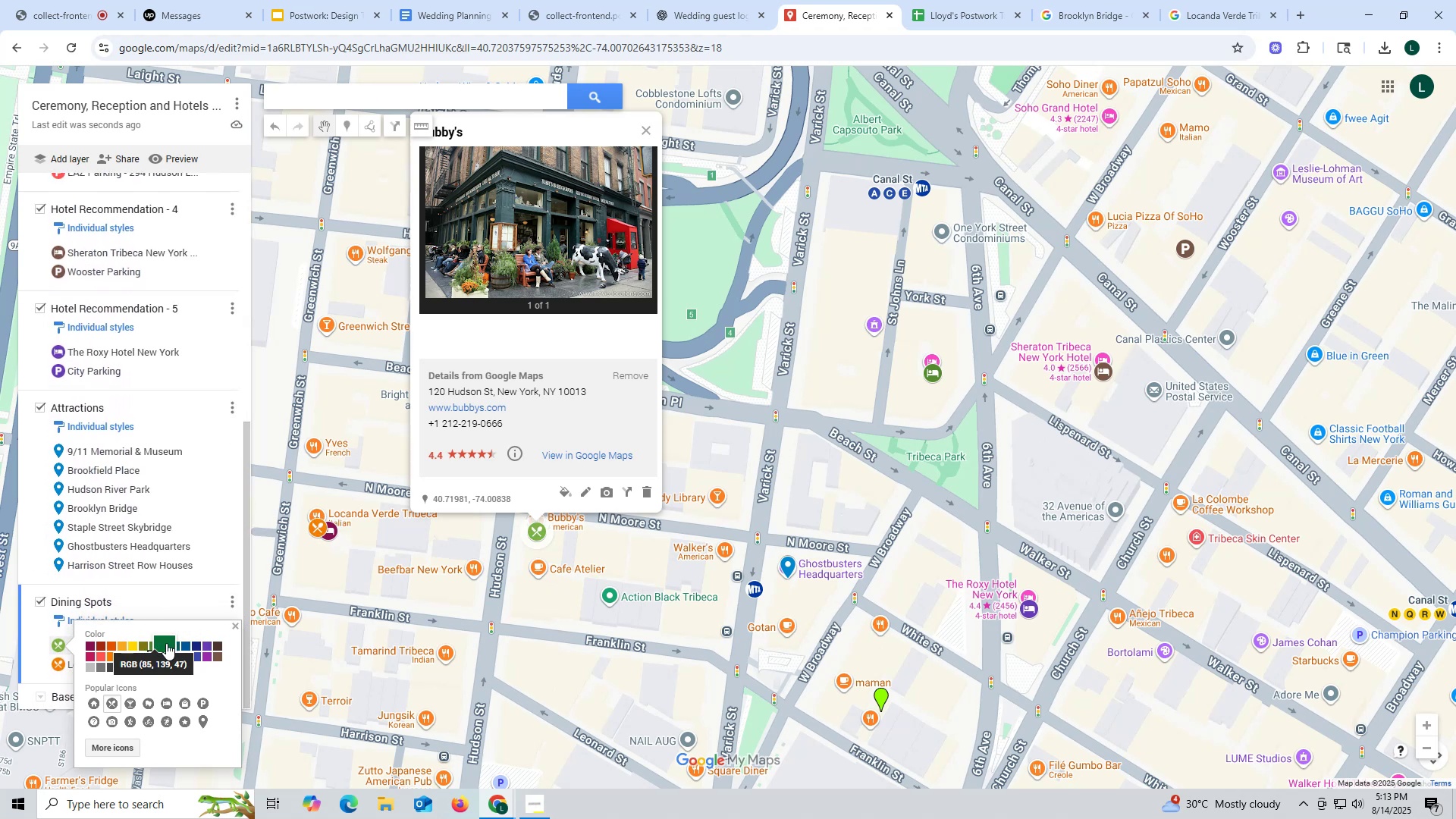 
left_click([168, 644])
 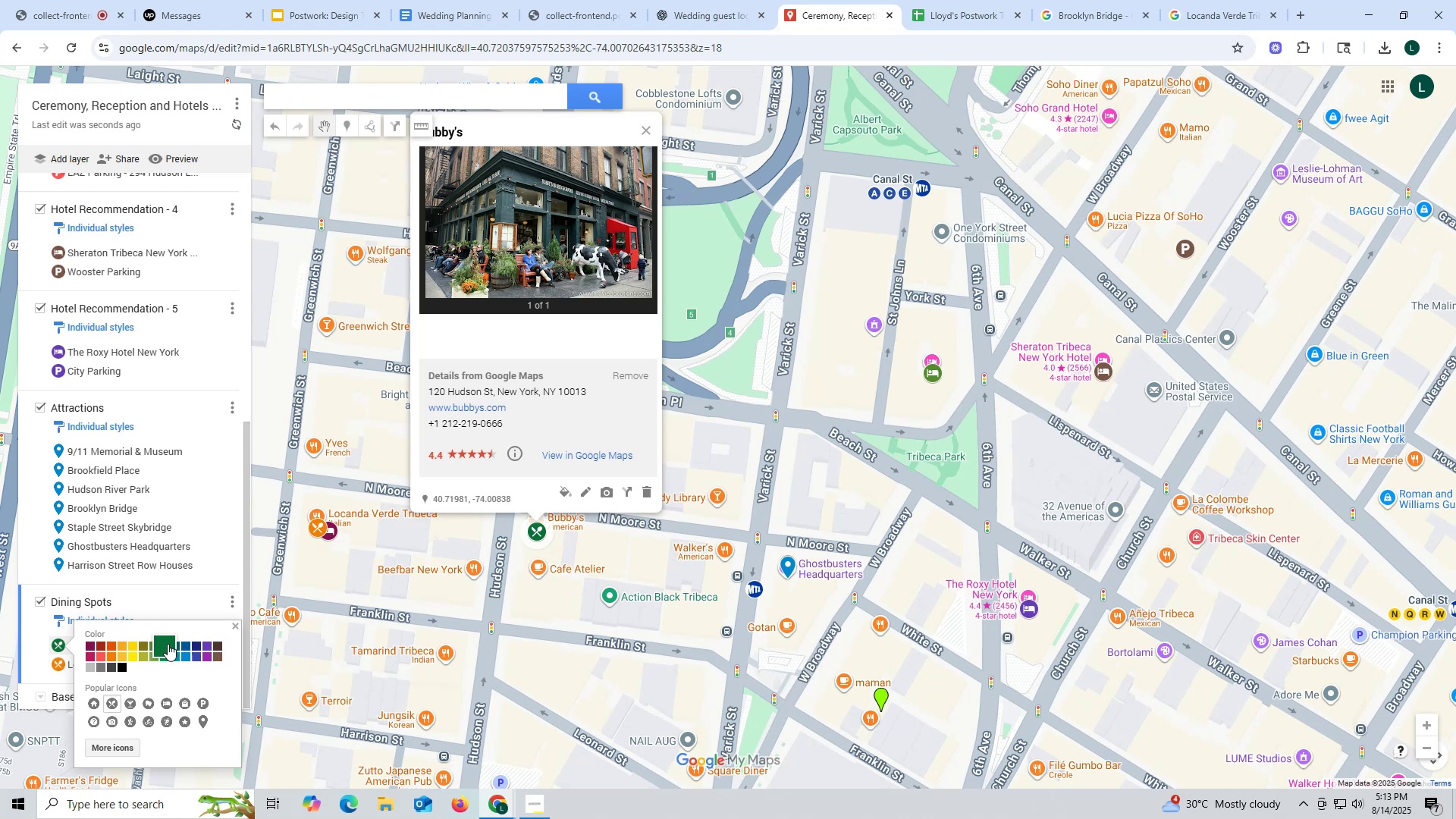 
scroll: coordinate [148, 460], scroll_direction: up, amount: 3.0
 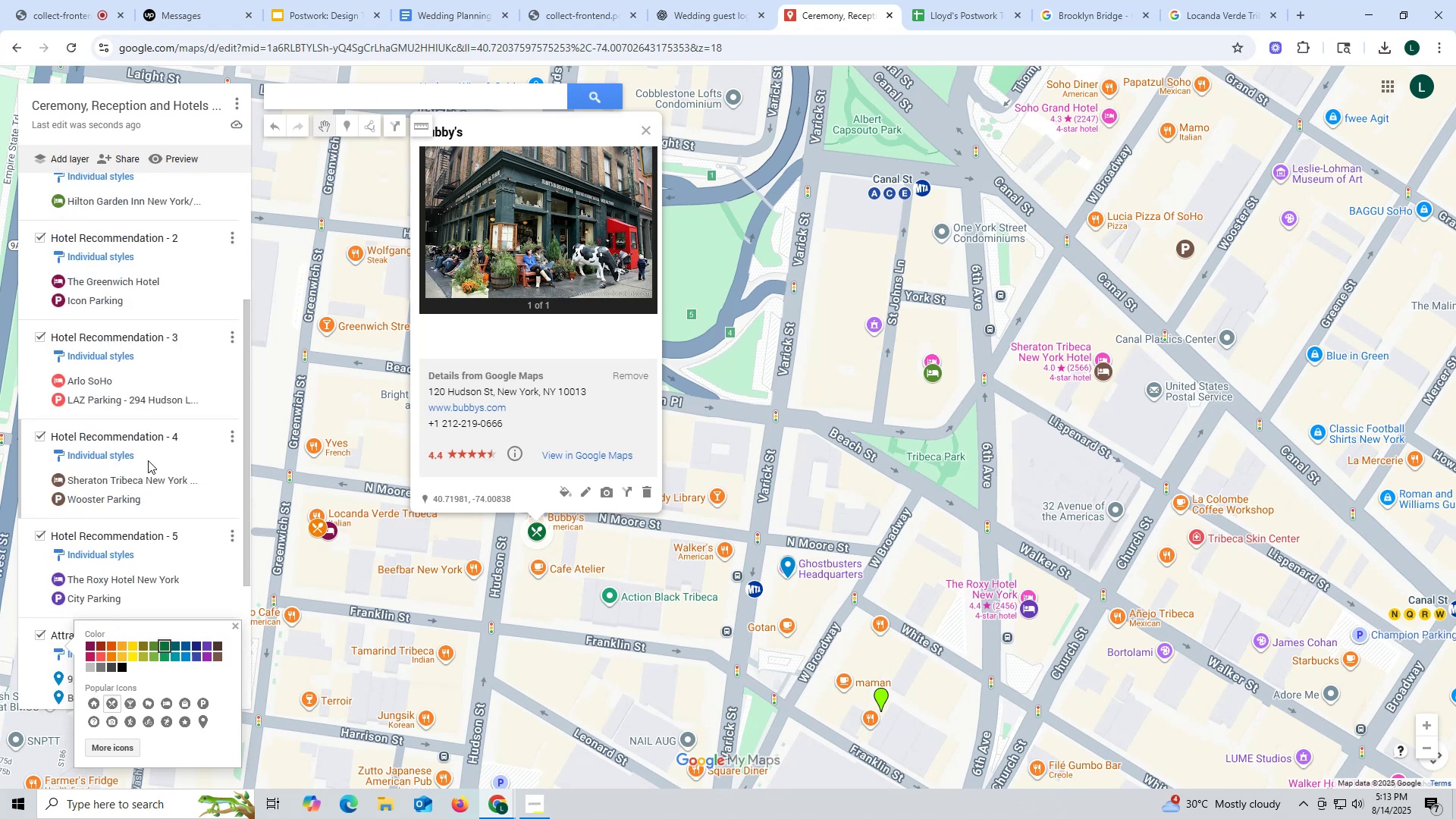 
scroll: coordinate [148, 460], scroll_direction: down, amount: 7.0
 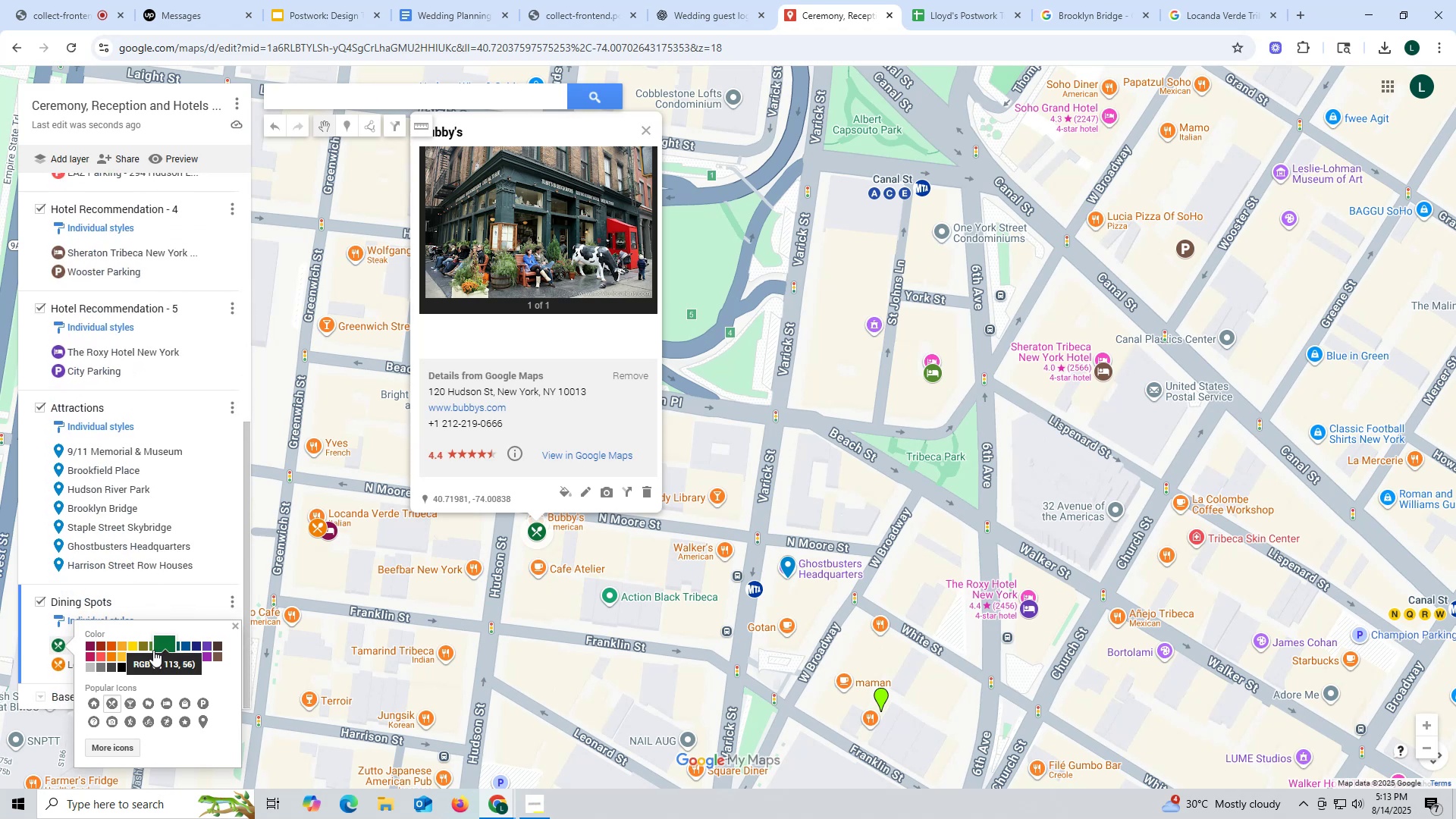 
left_click([145, 648])
 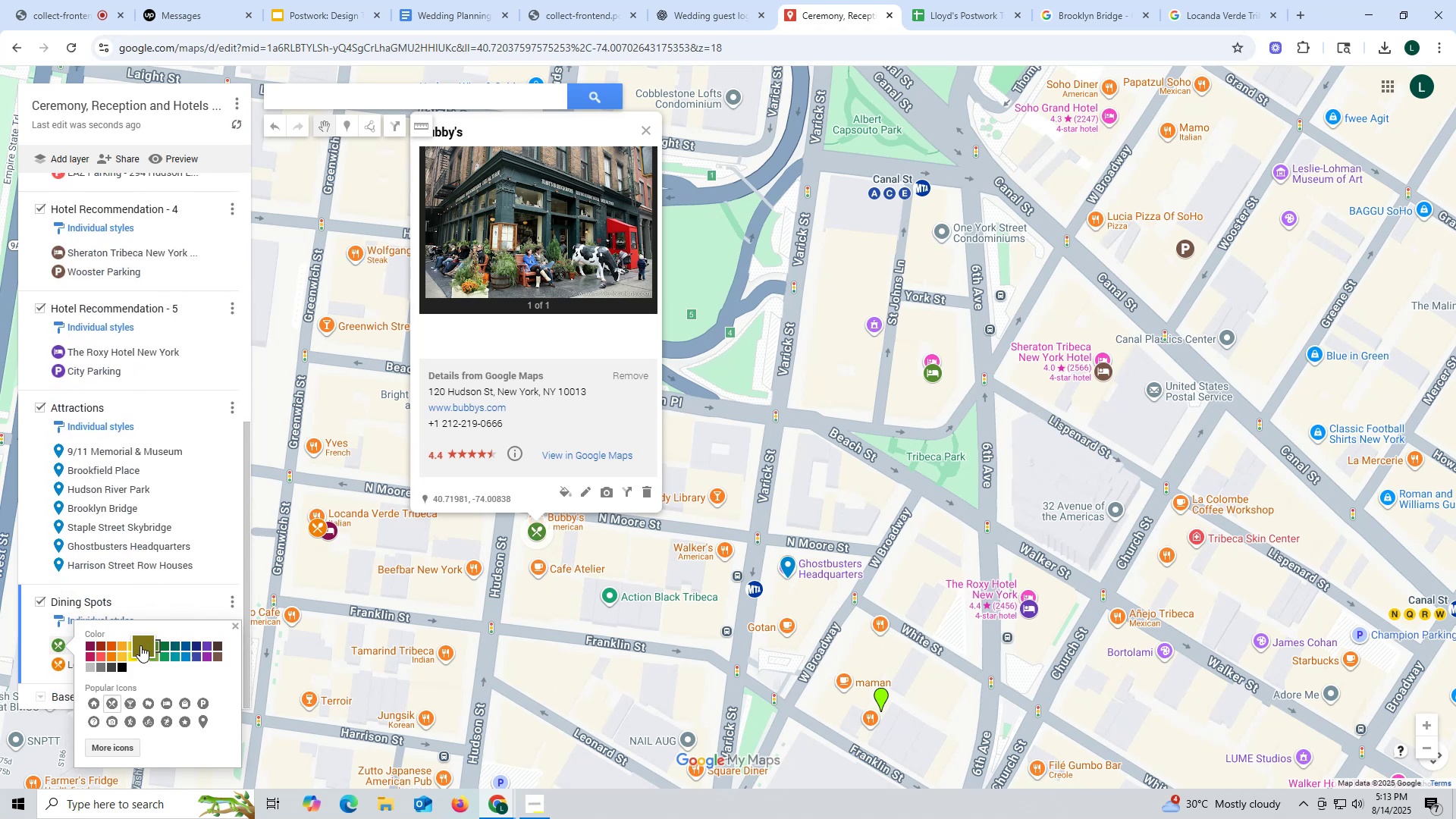 
left_click([140, 645])
 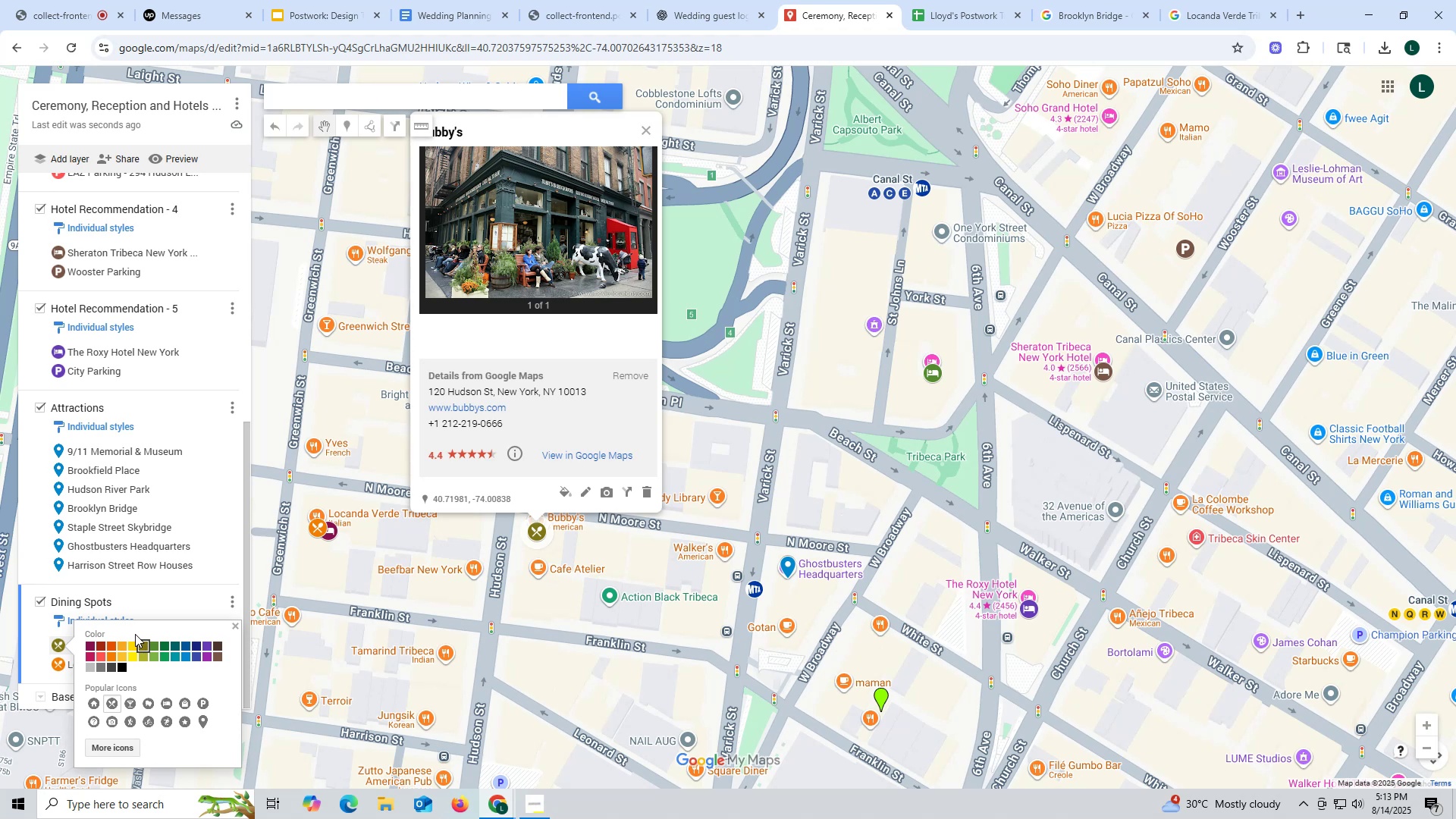 
wait(13.28)
 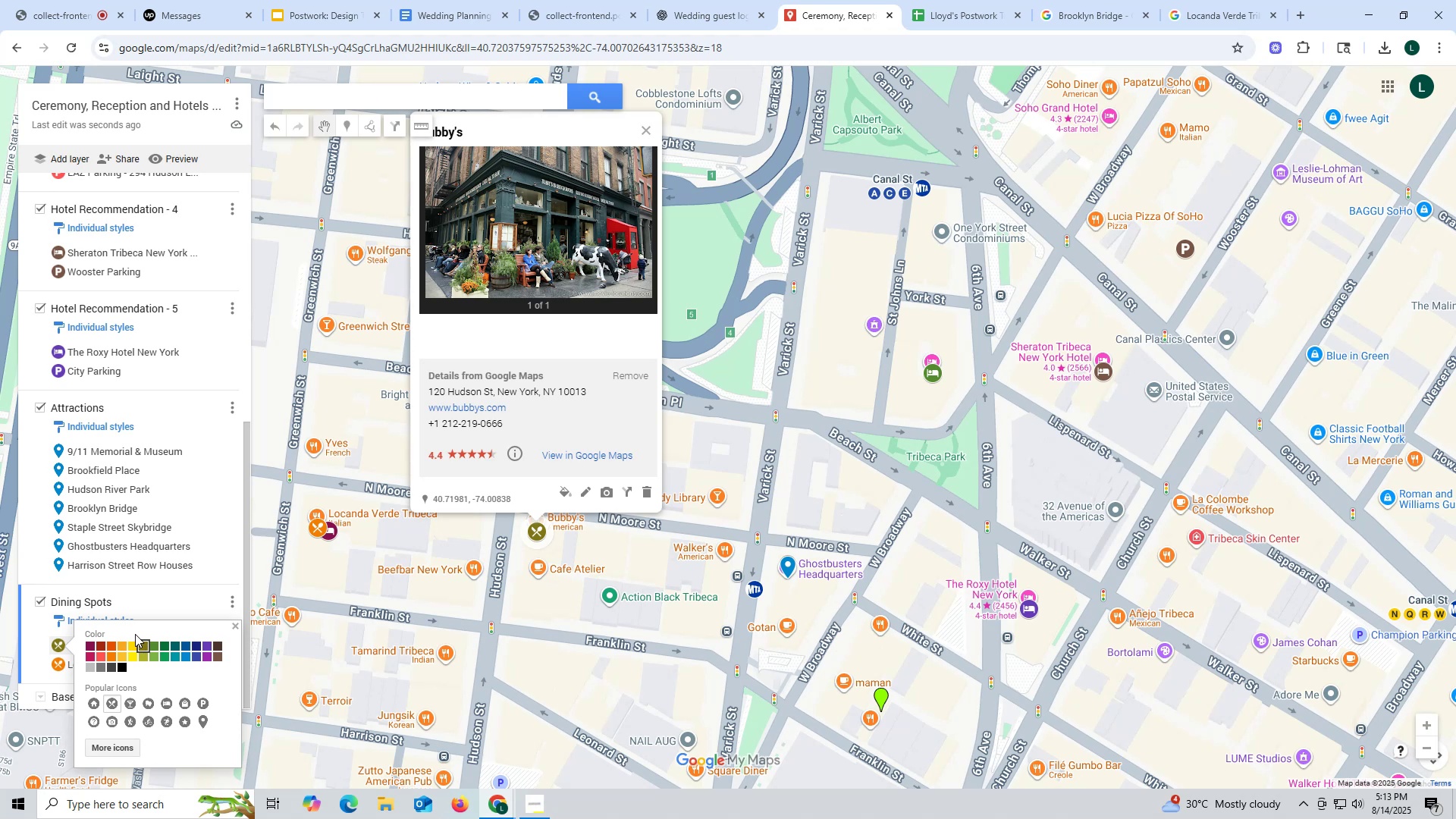 
left_click([55, 663])
 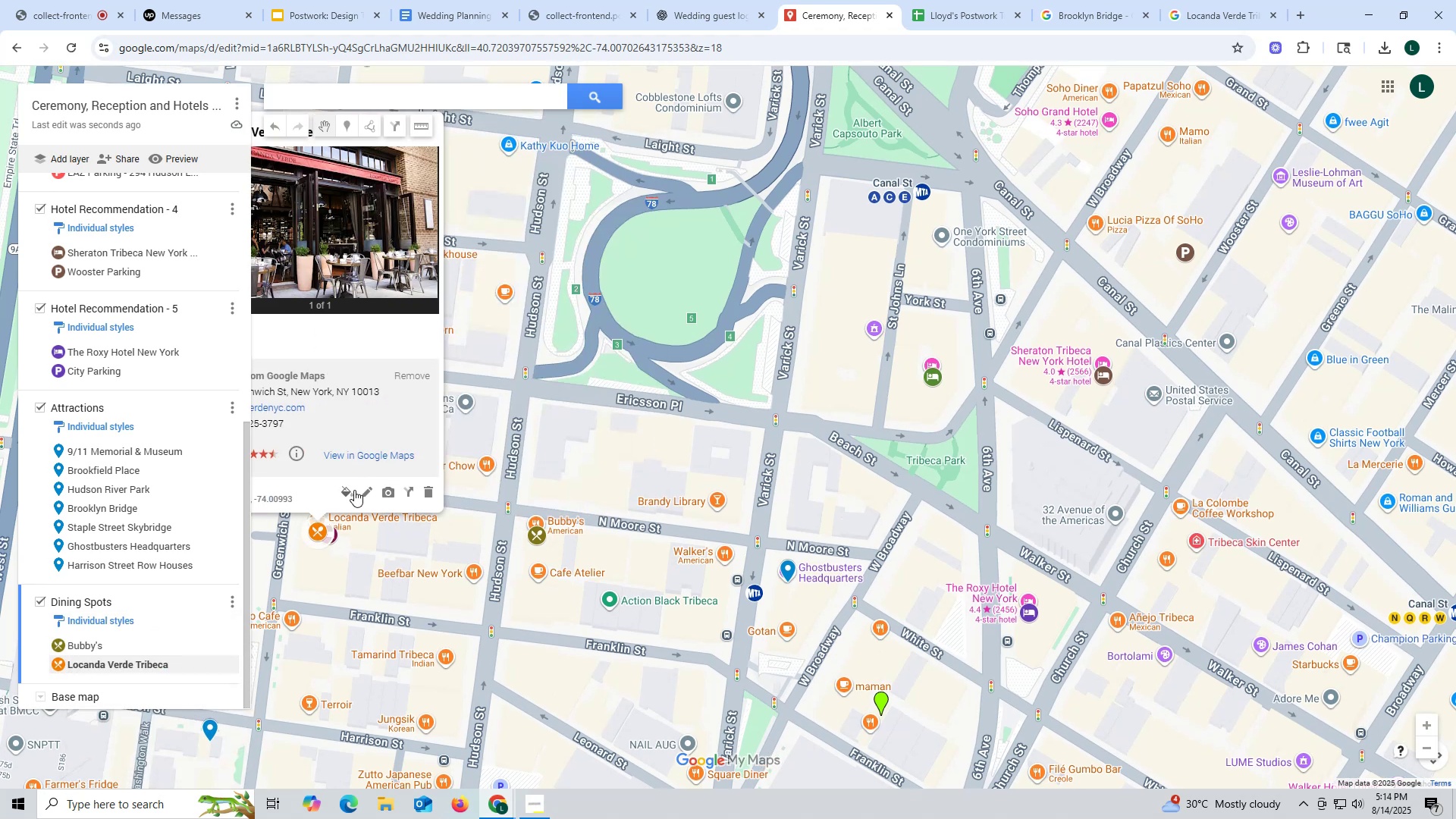 
left_click([347, 491])
 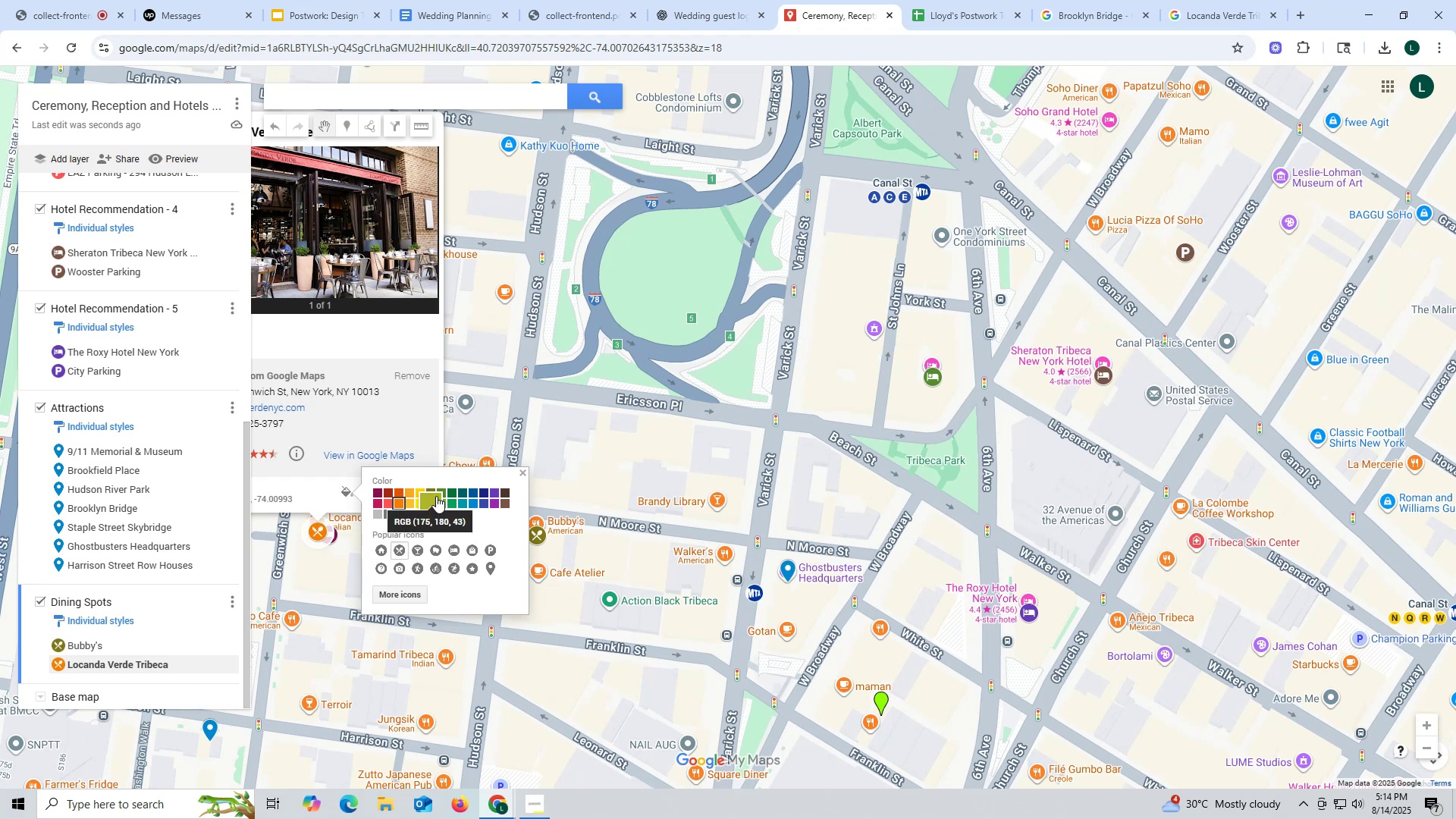 
left_click([432, 488])
 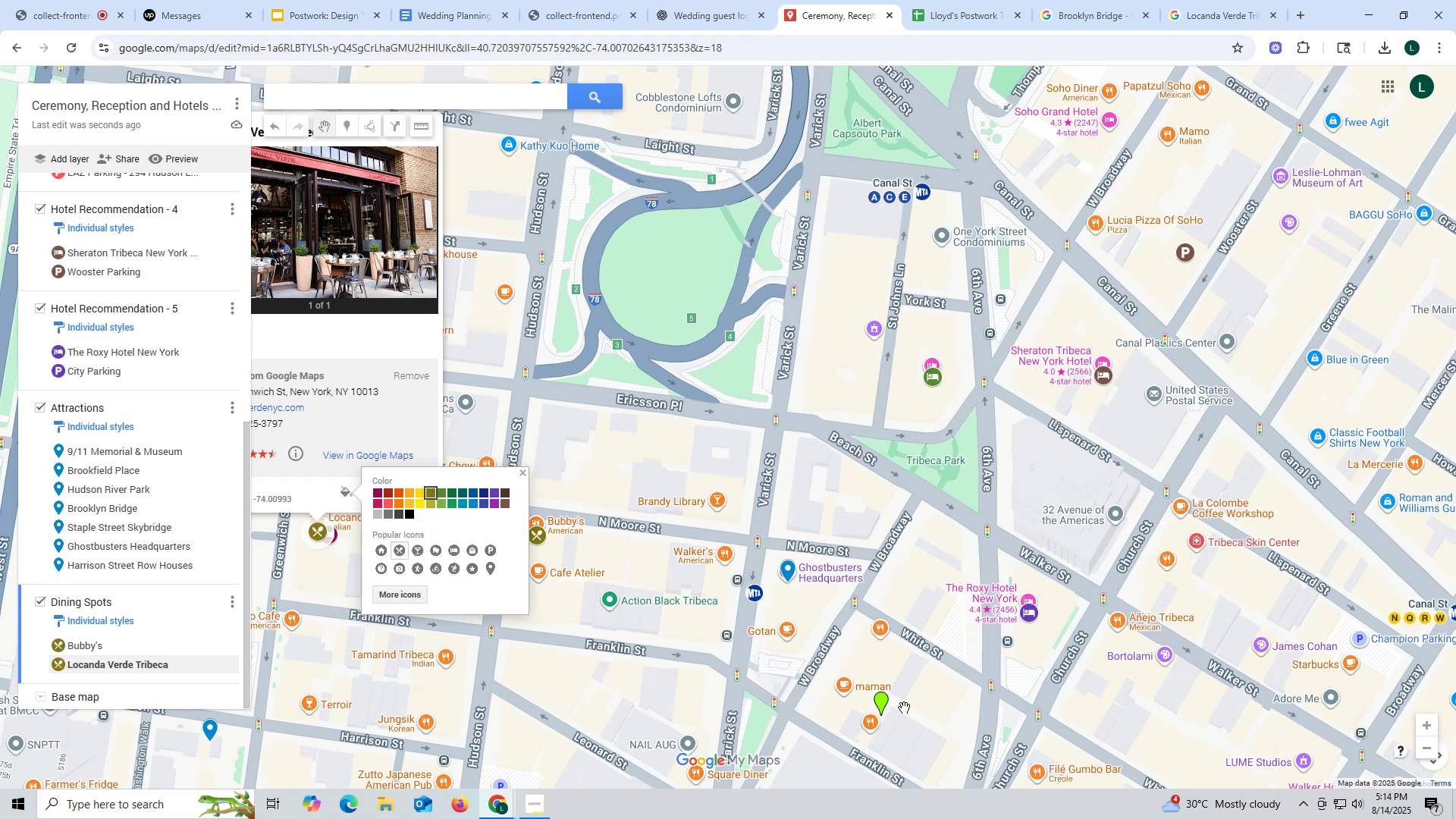 
wait(9.73)
 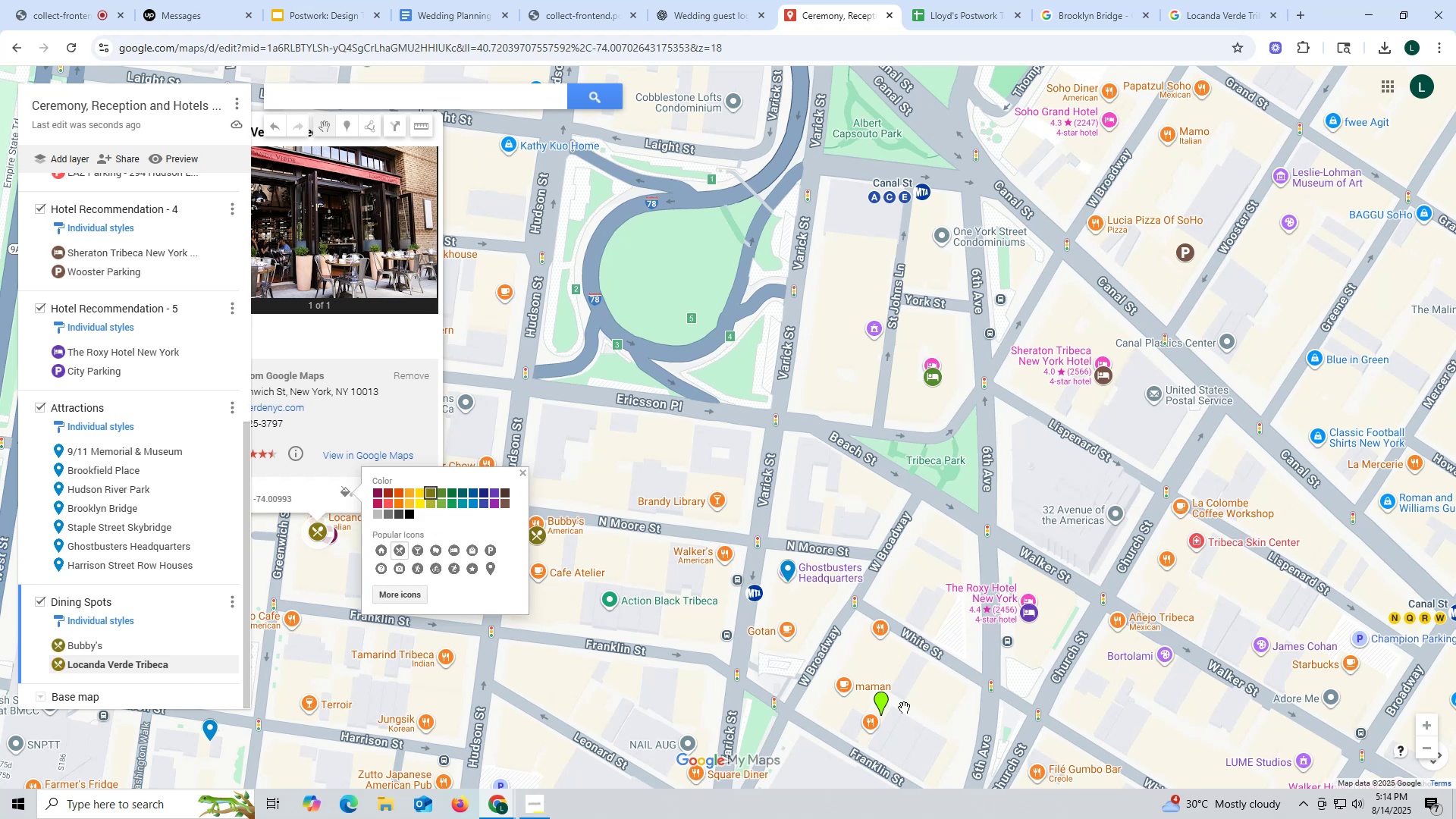 
scroll: coordinate [86, 241], scroll_direction: up, amount: 16.0
 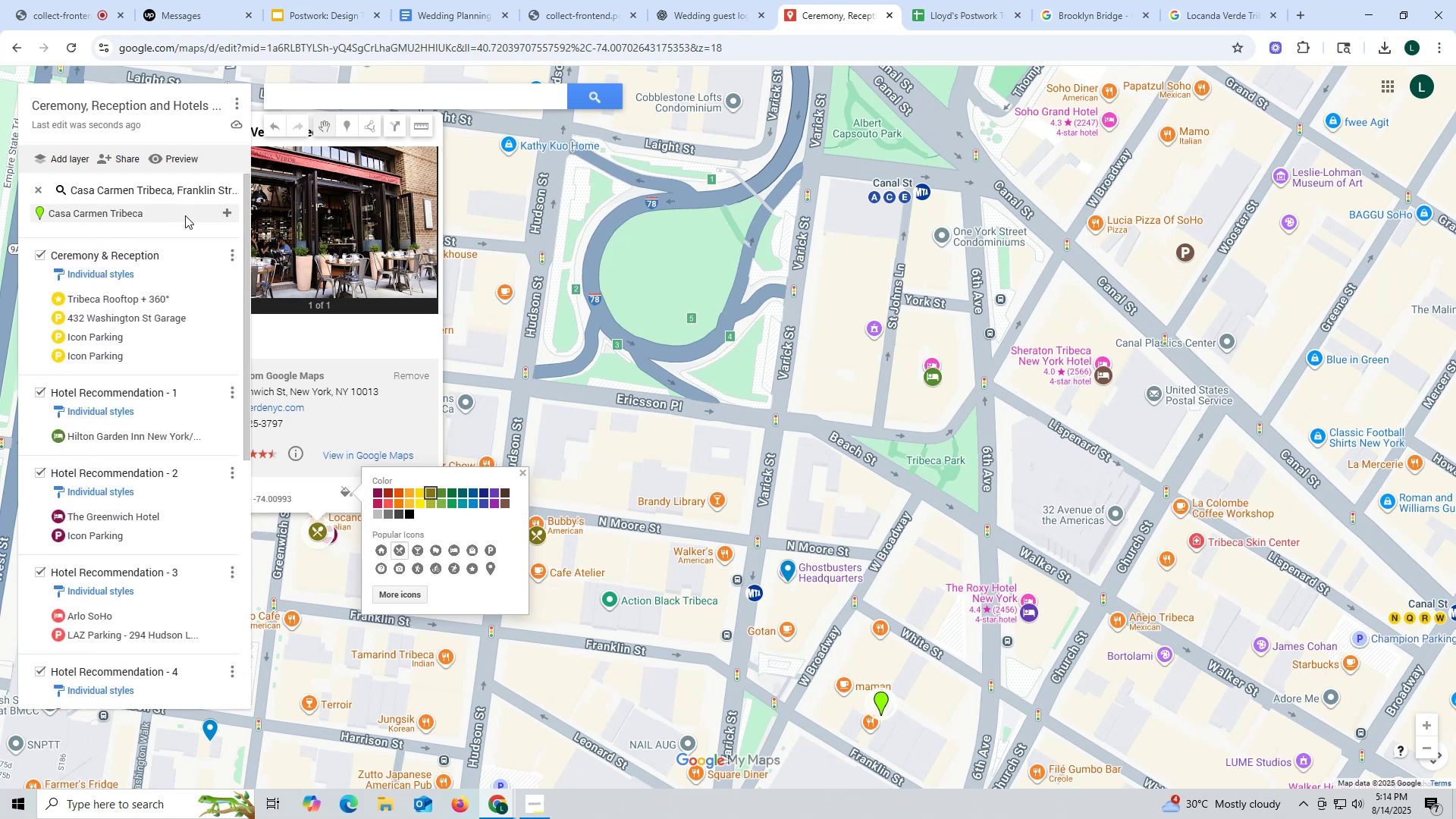 
left_click([185, 215])
 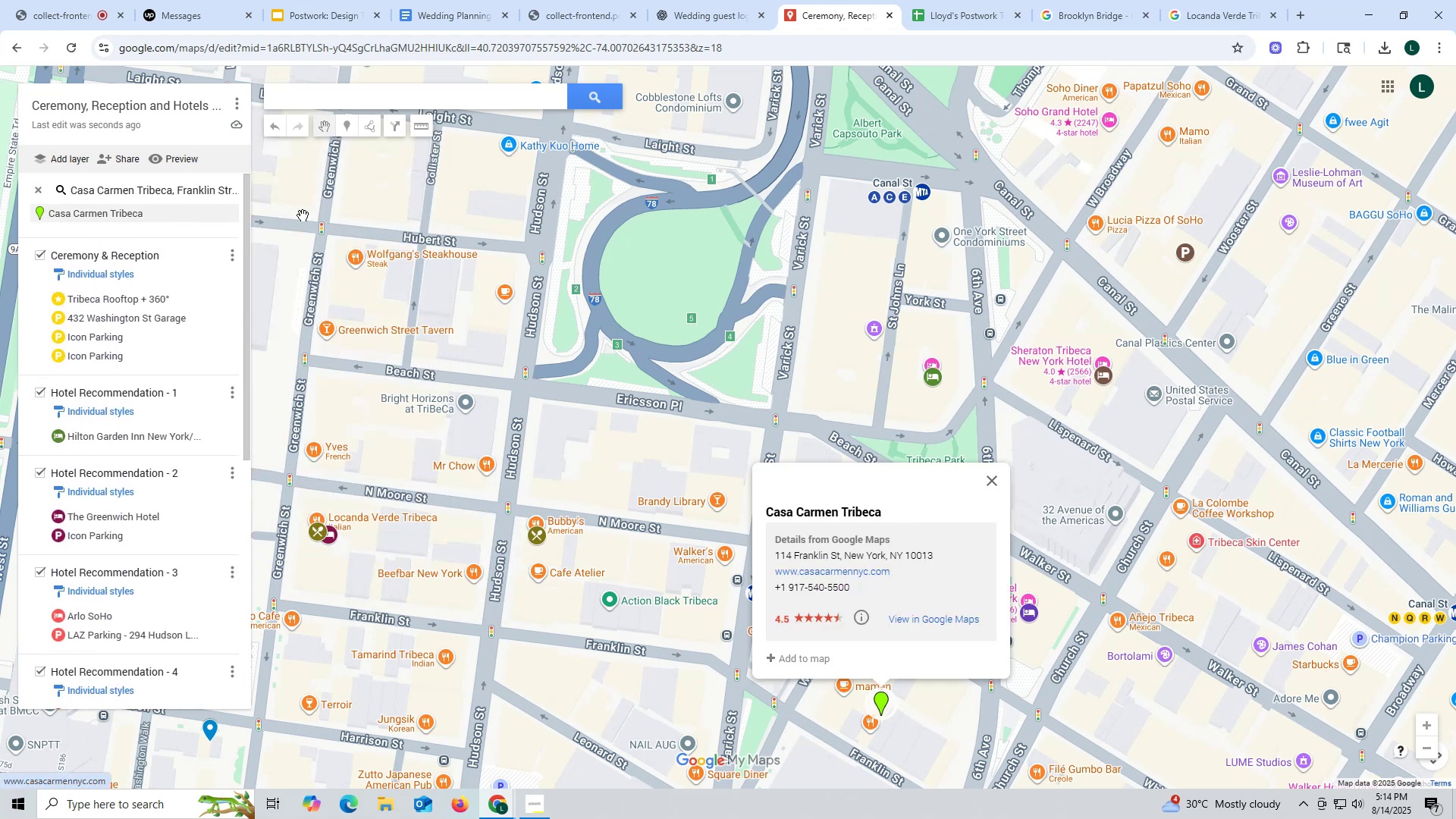 
left_click([229, 215])
 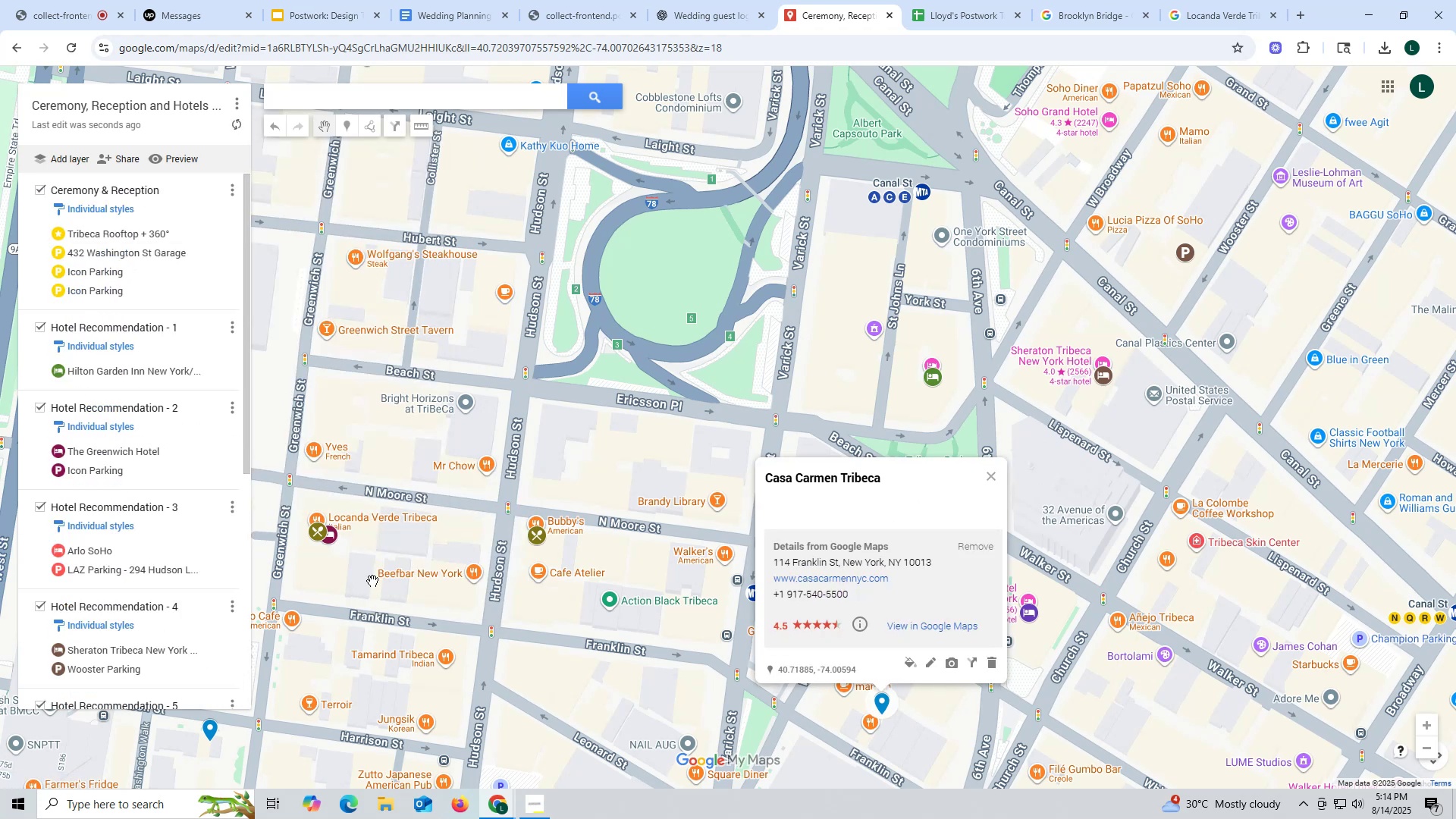 
scroll: coordinate [116, 535], scroll_direction: down, amount: 12.0
 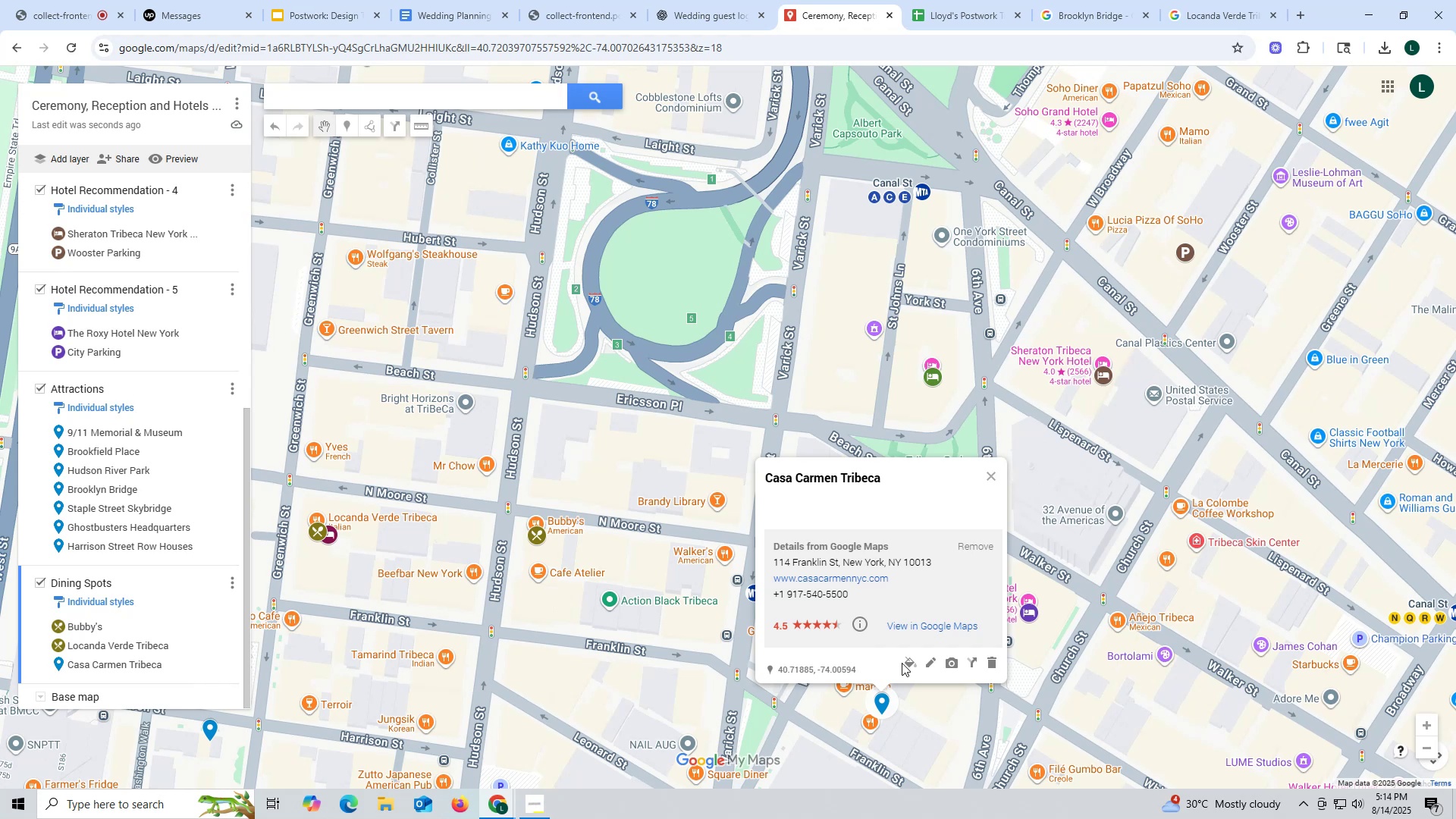 
left_click([911, 662])
 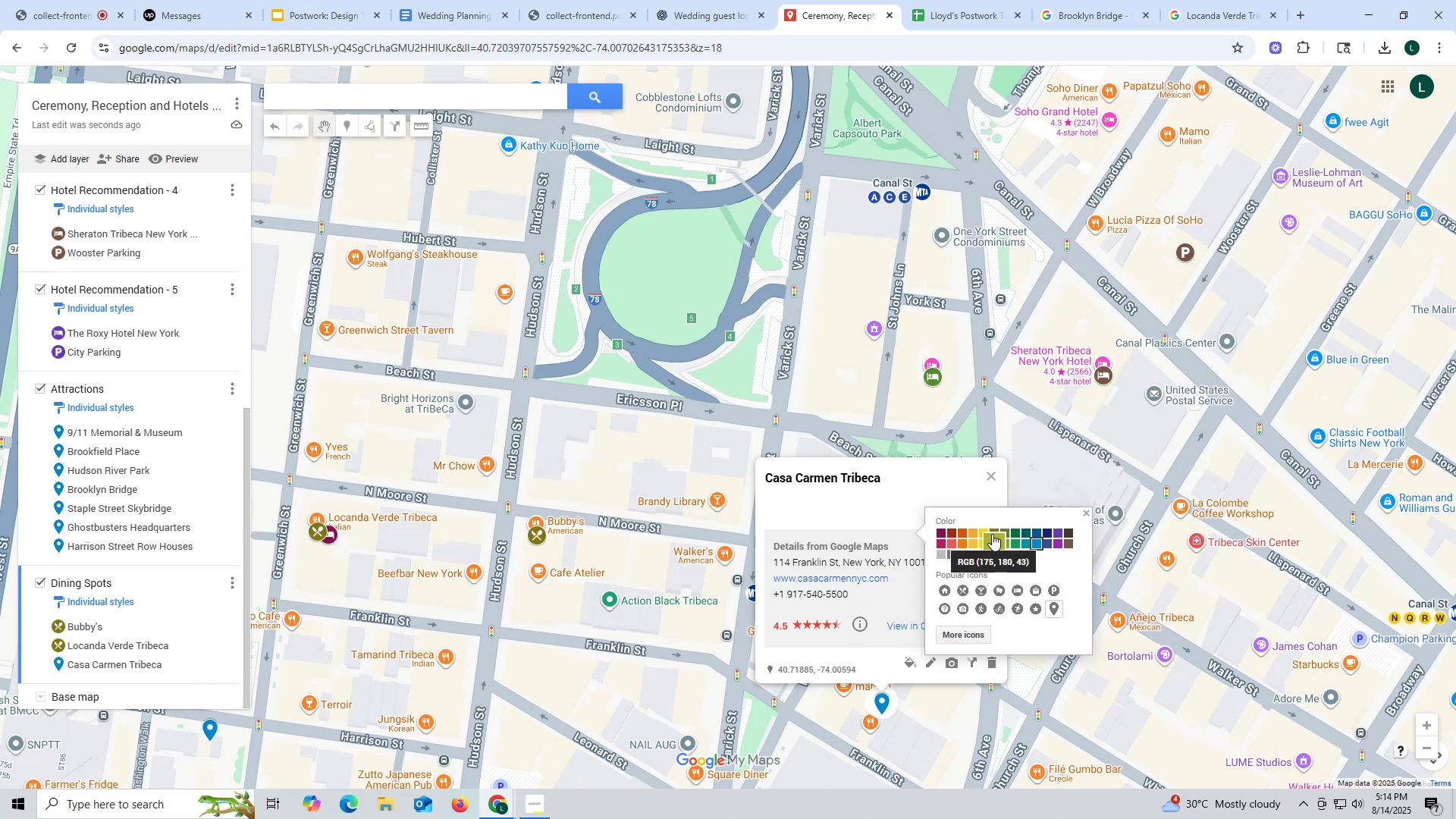 
left_click([992, 536])
 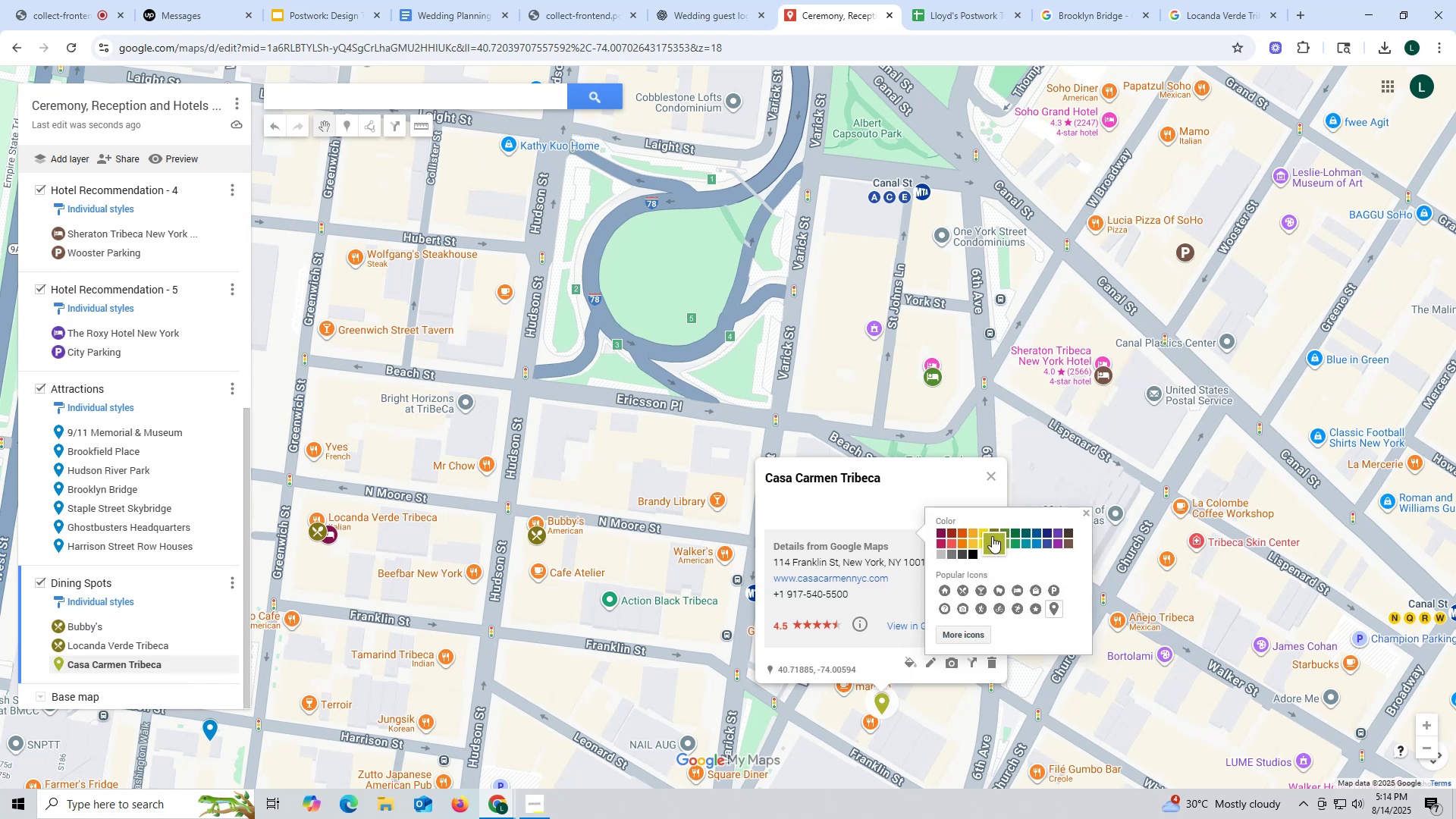 
scroll: coordinate [96, 444], scroll_direction: up, amount: 16.0
 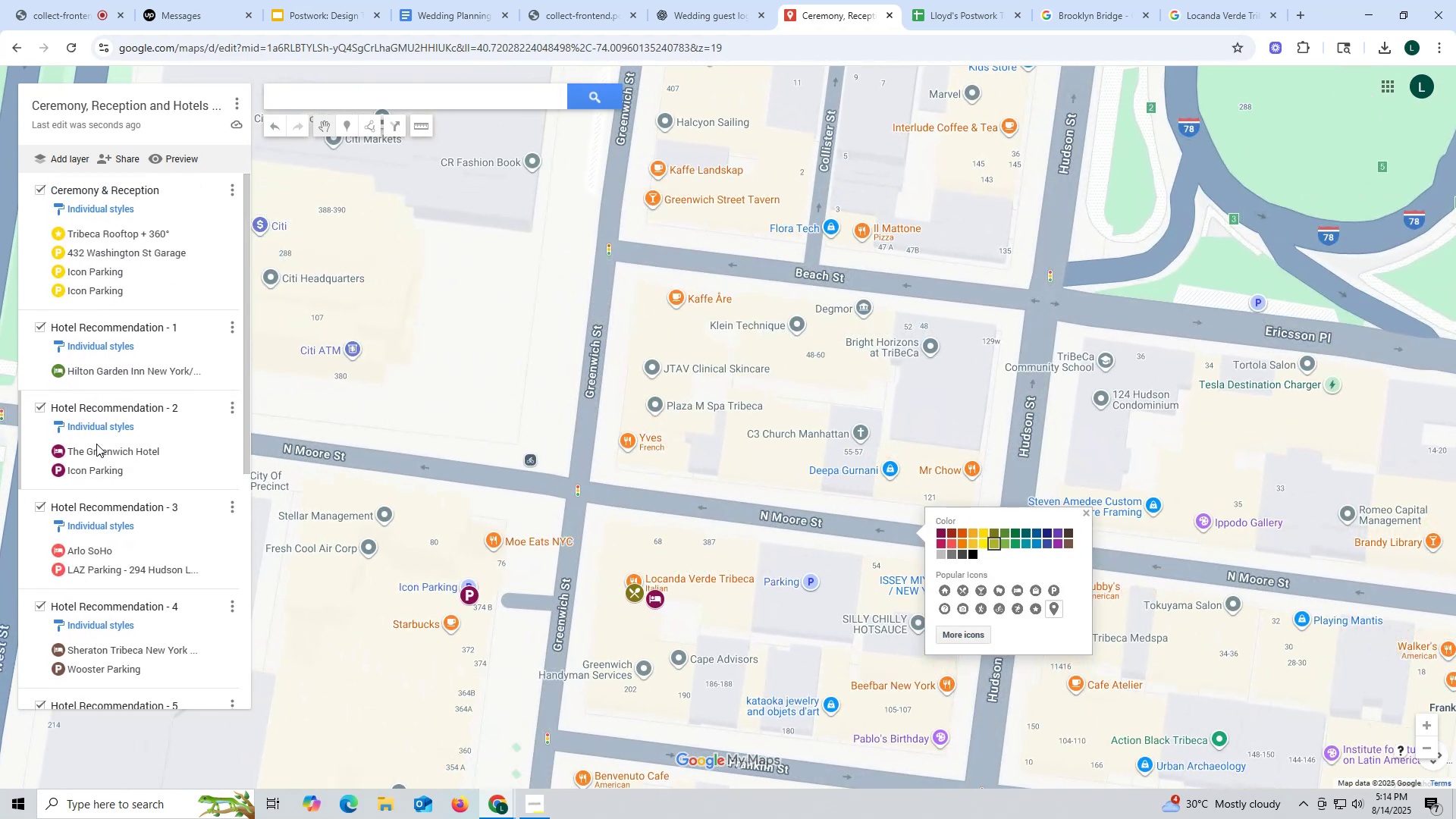 
scroll: coordinate [96, 444], scroll_direction: down, amount: 11.0
 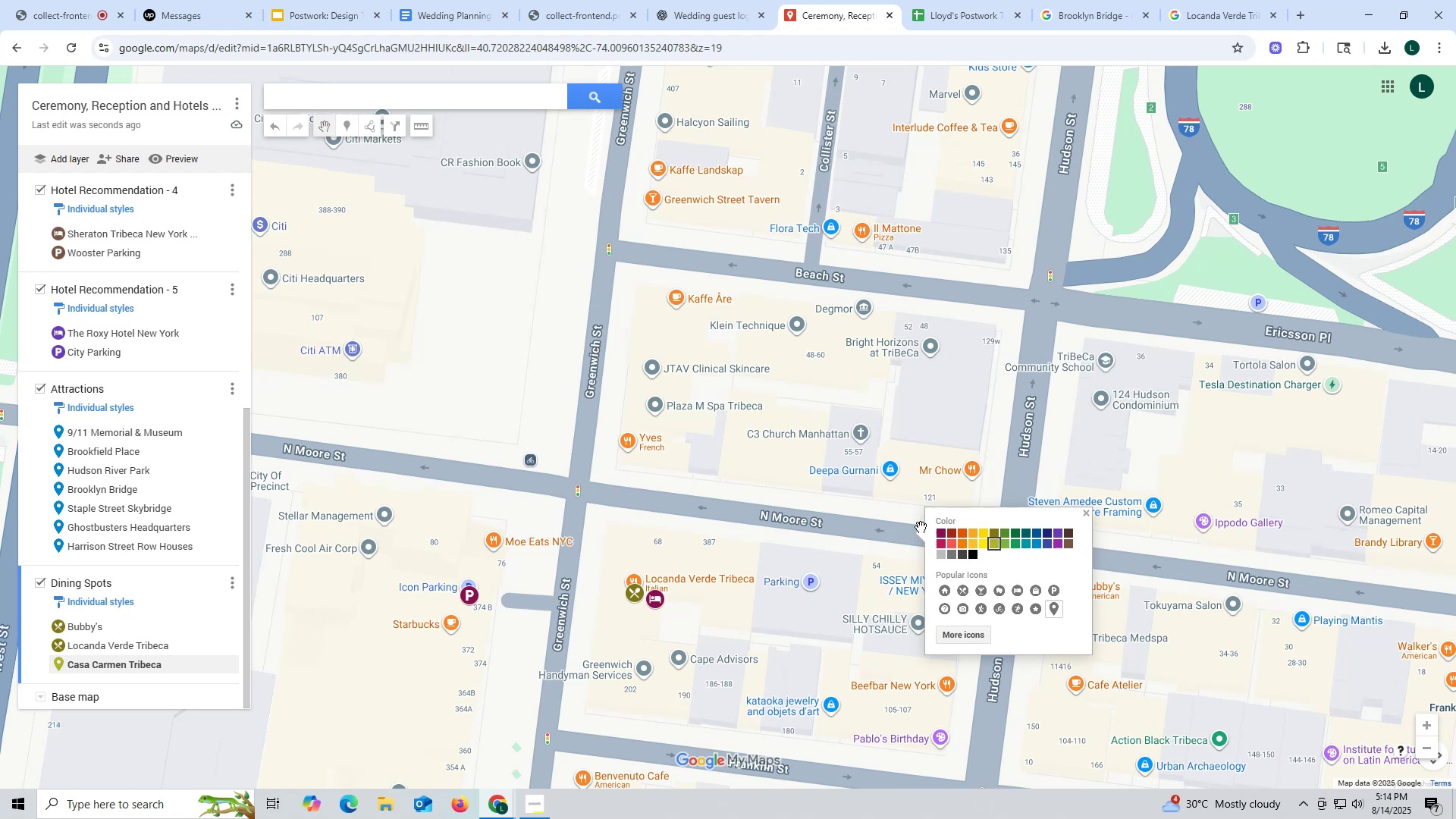 
left_click([153, 652])
 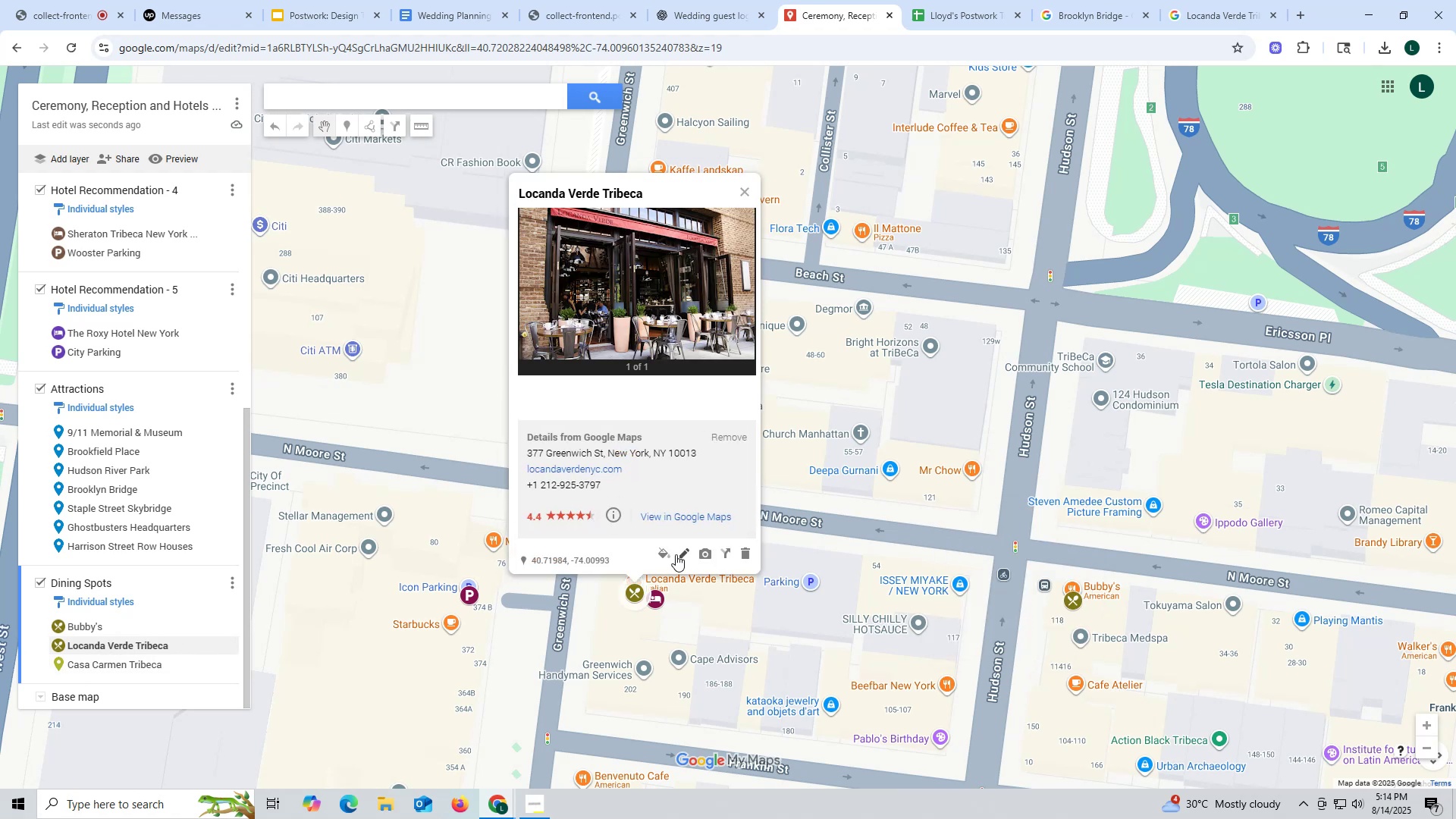 
left_click([668, 549])
 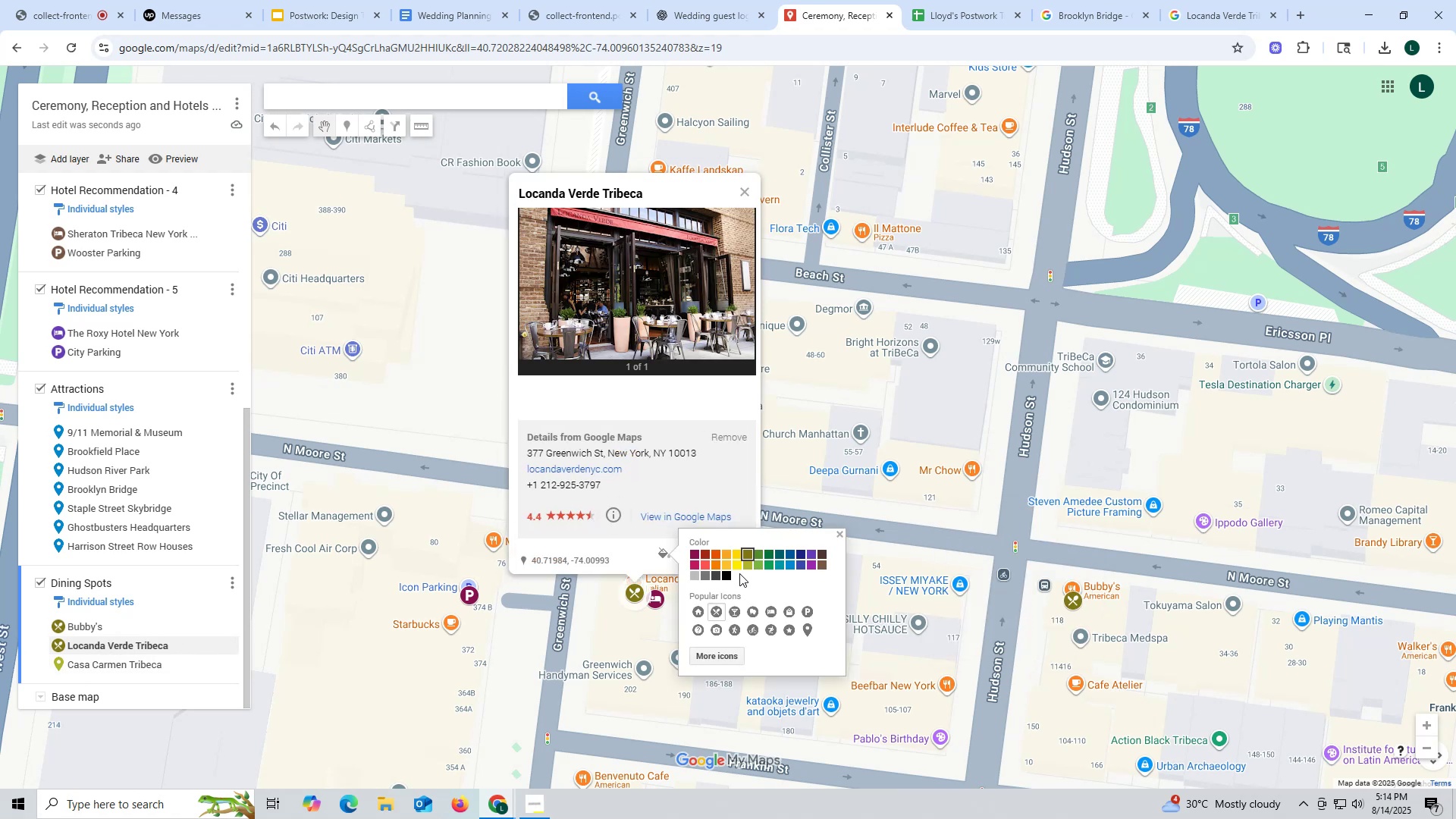 
left_click([745, 566])
 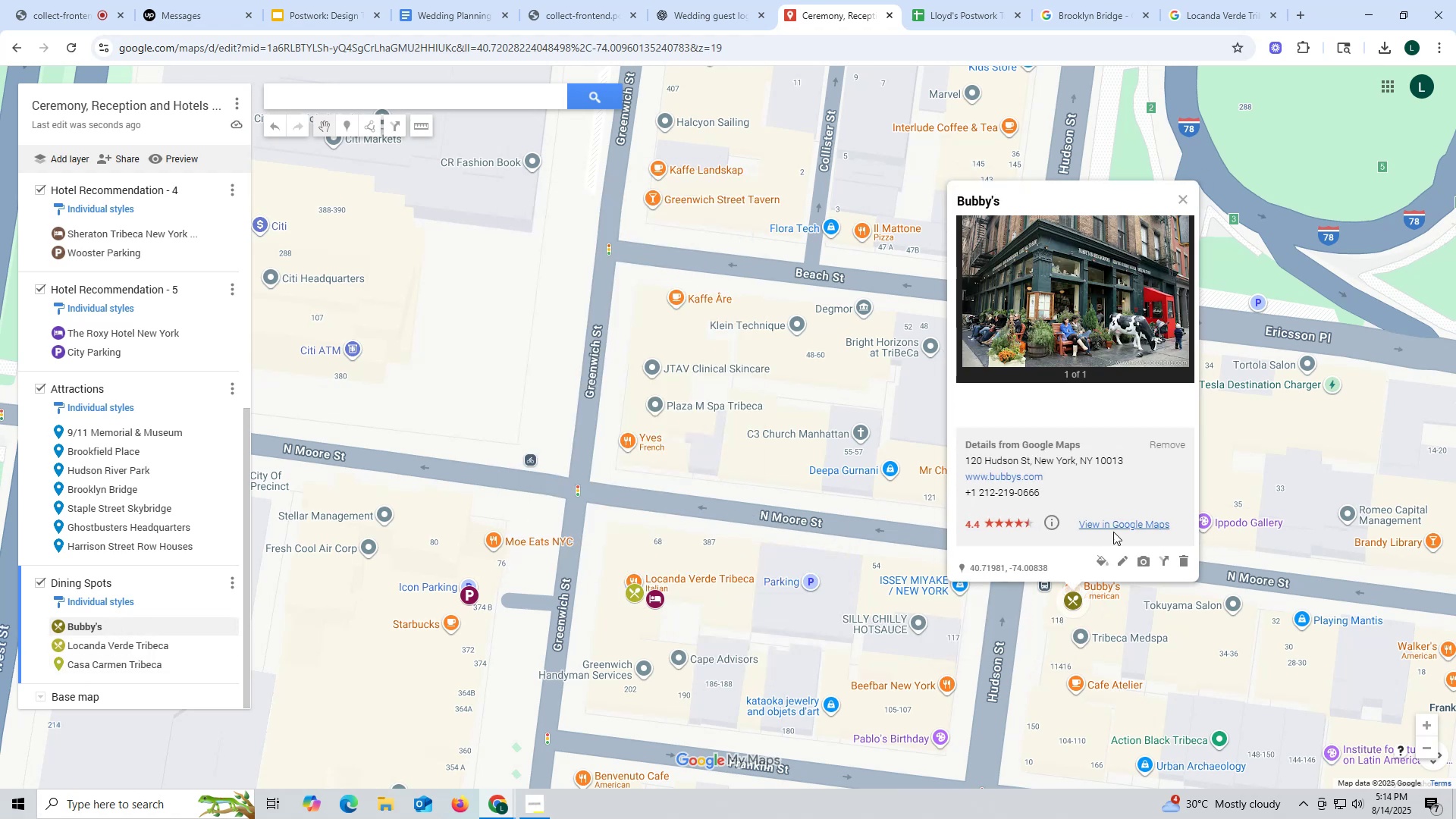 
left_click([1102, 561])
 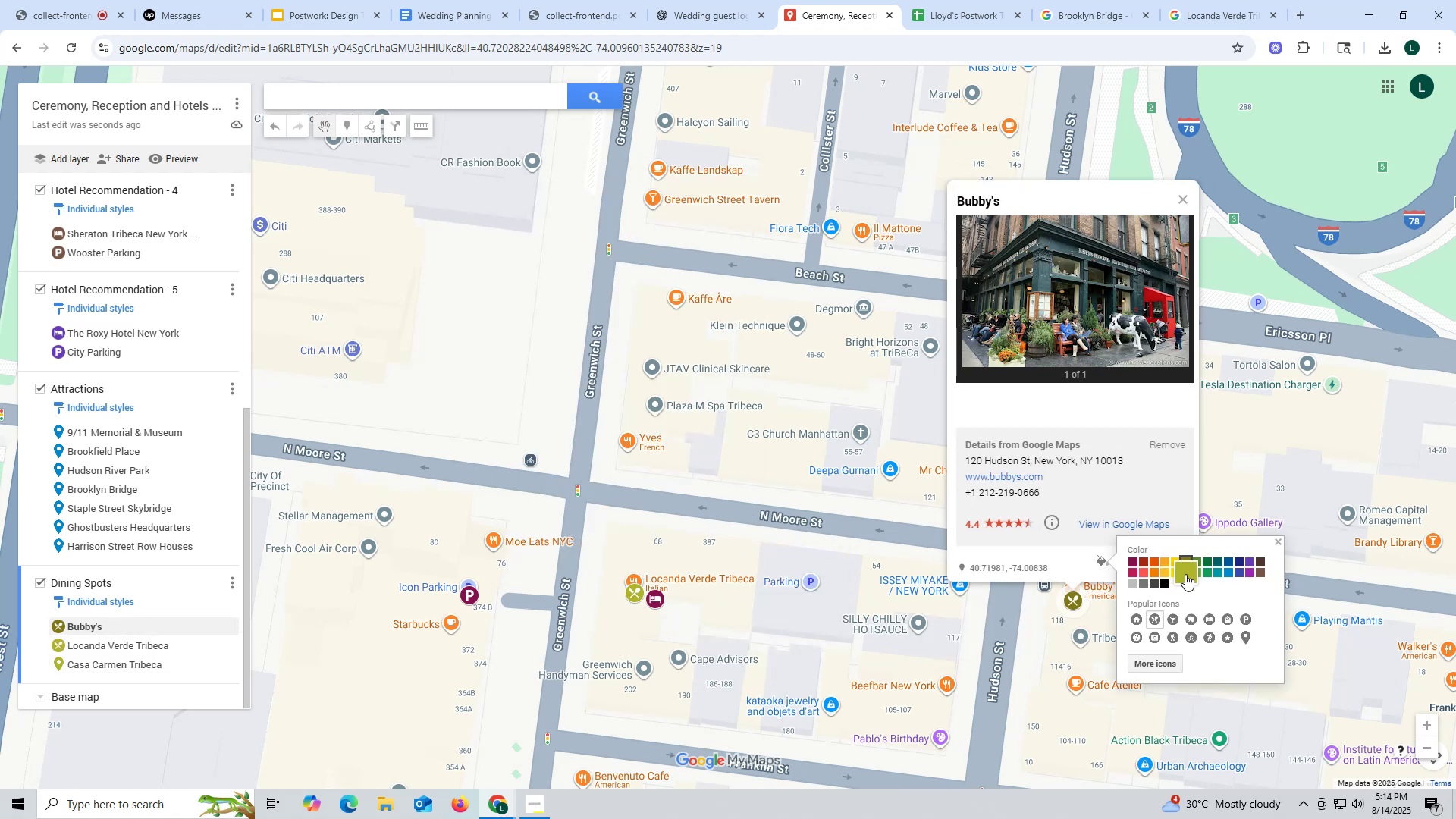 
left_click([1186, 573])
 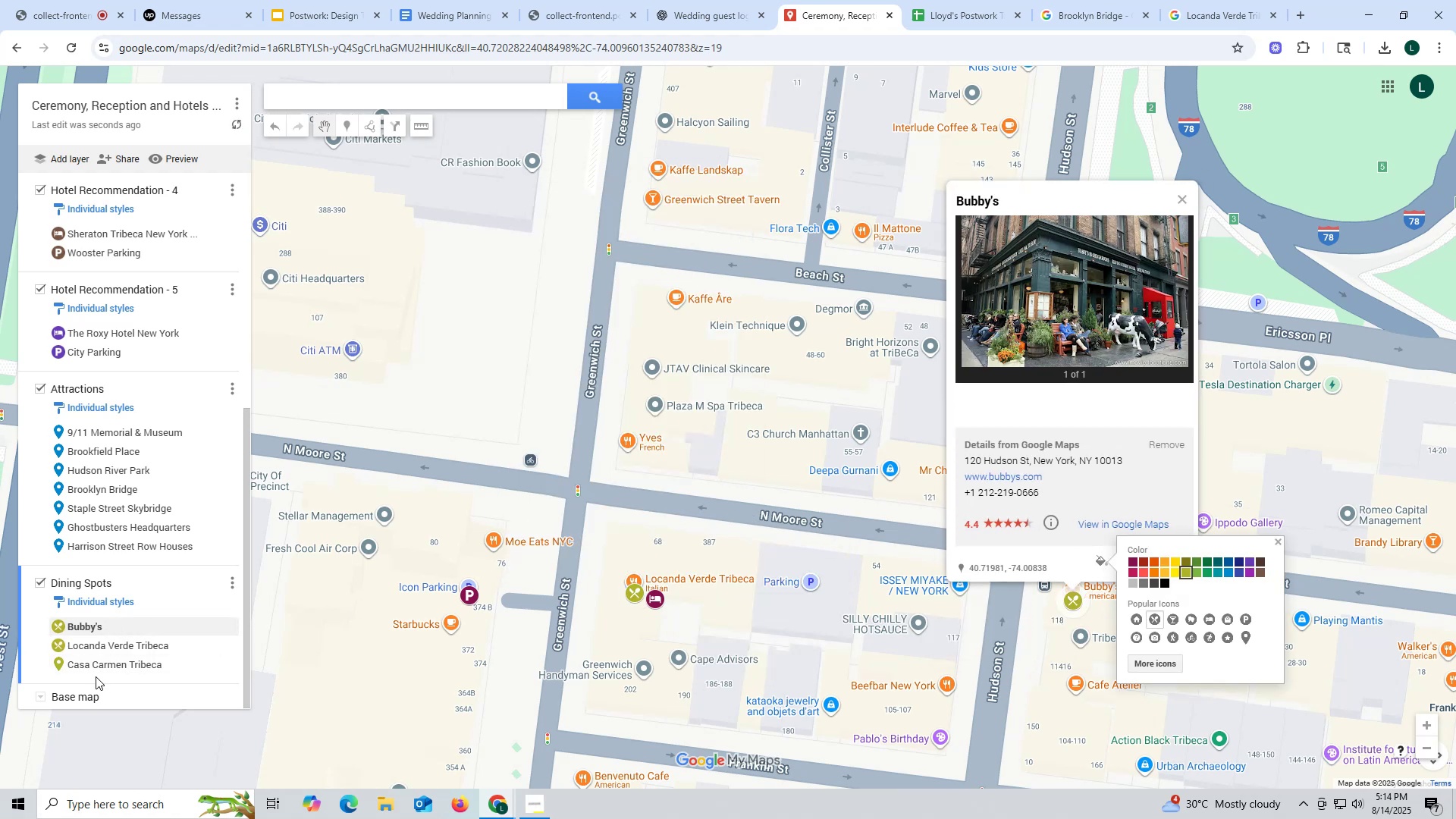 
left_click([110, 667])
 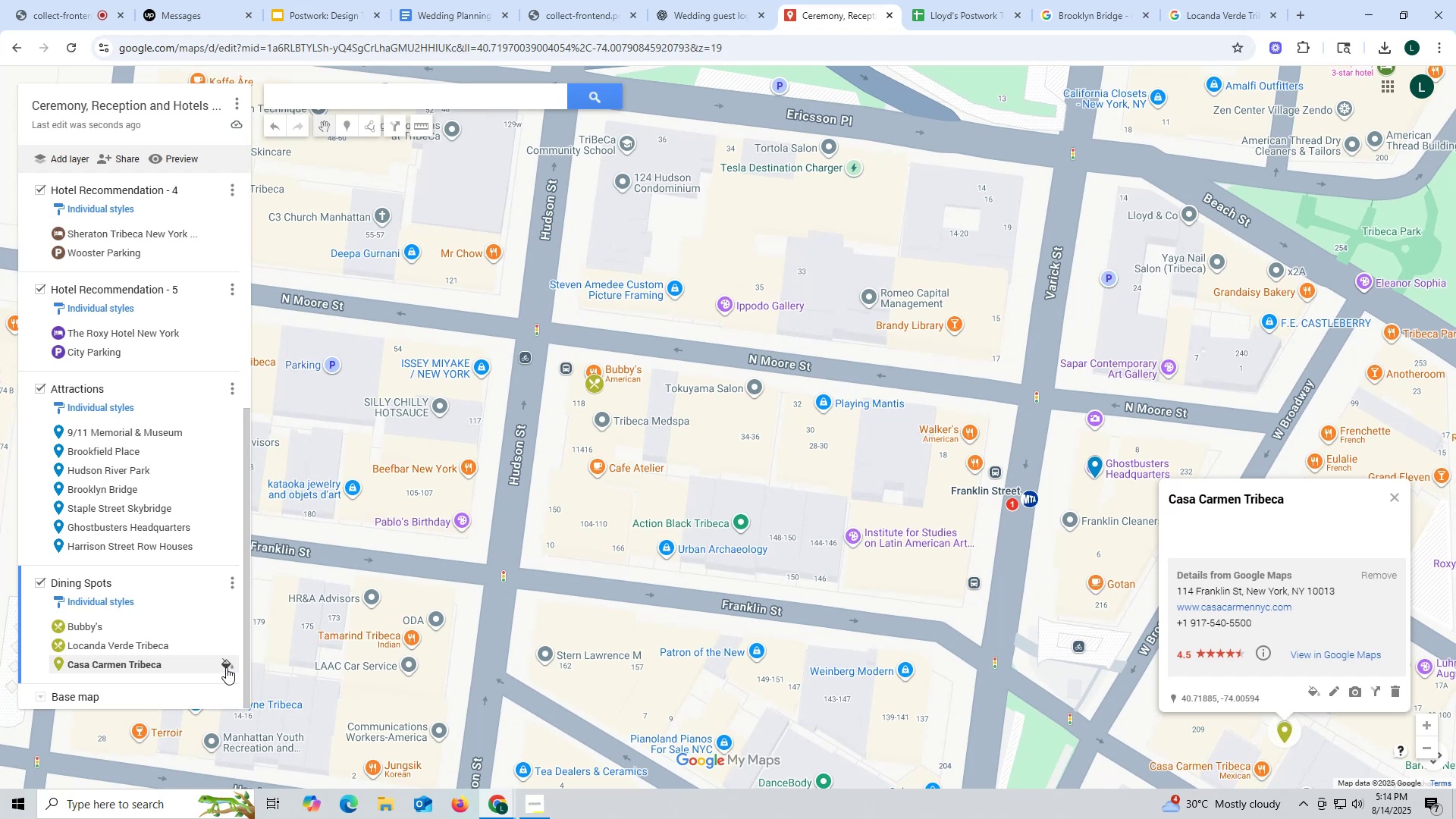 
left_click([226, 667])
 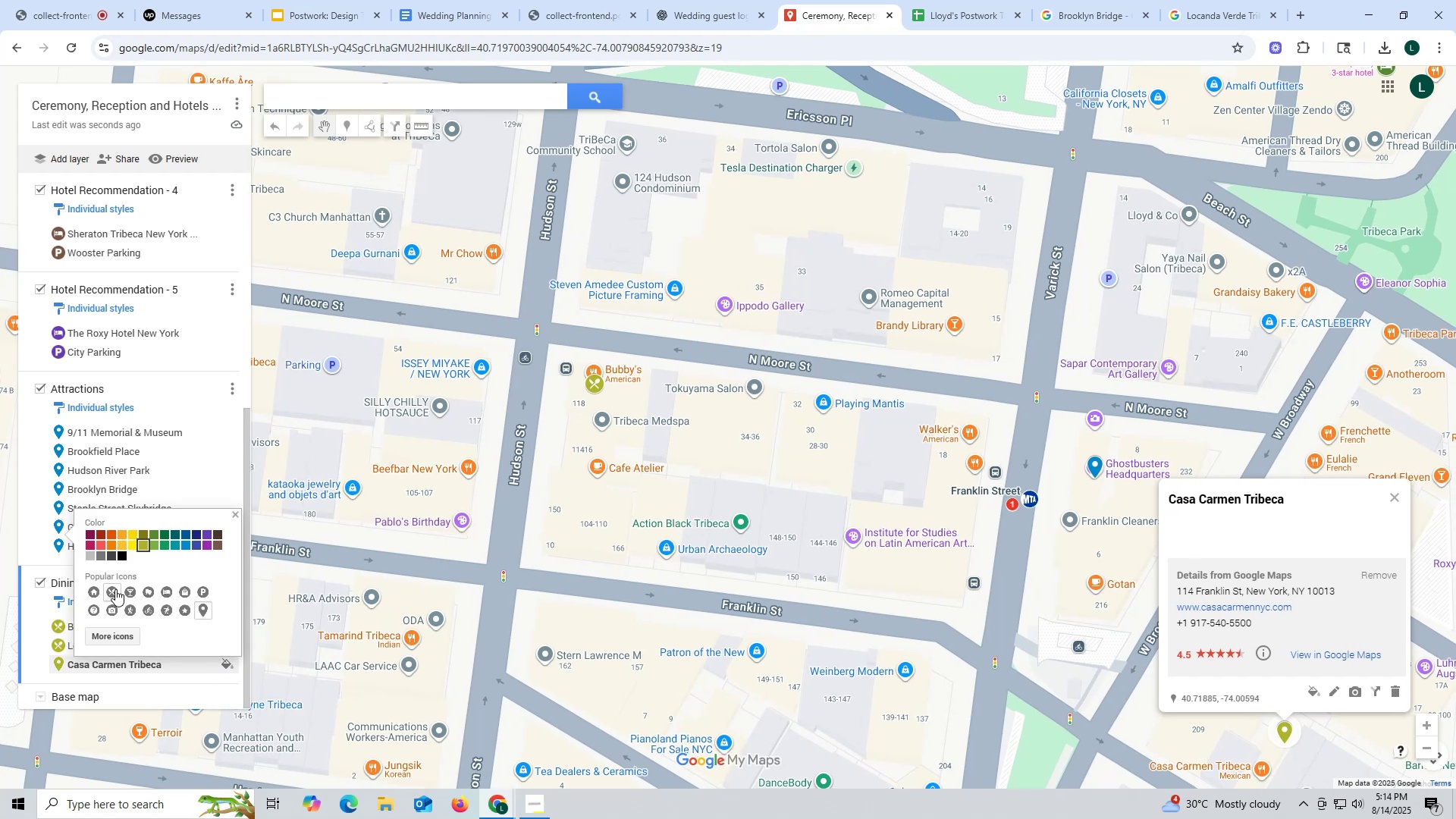 
left_click([117, 588])
 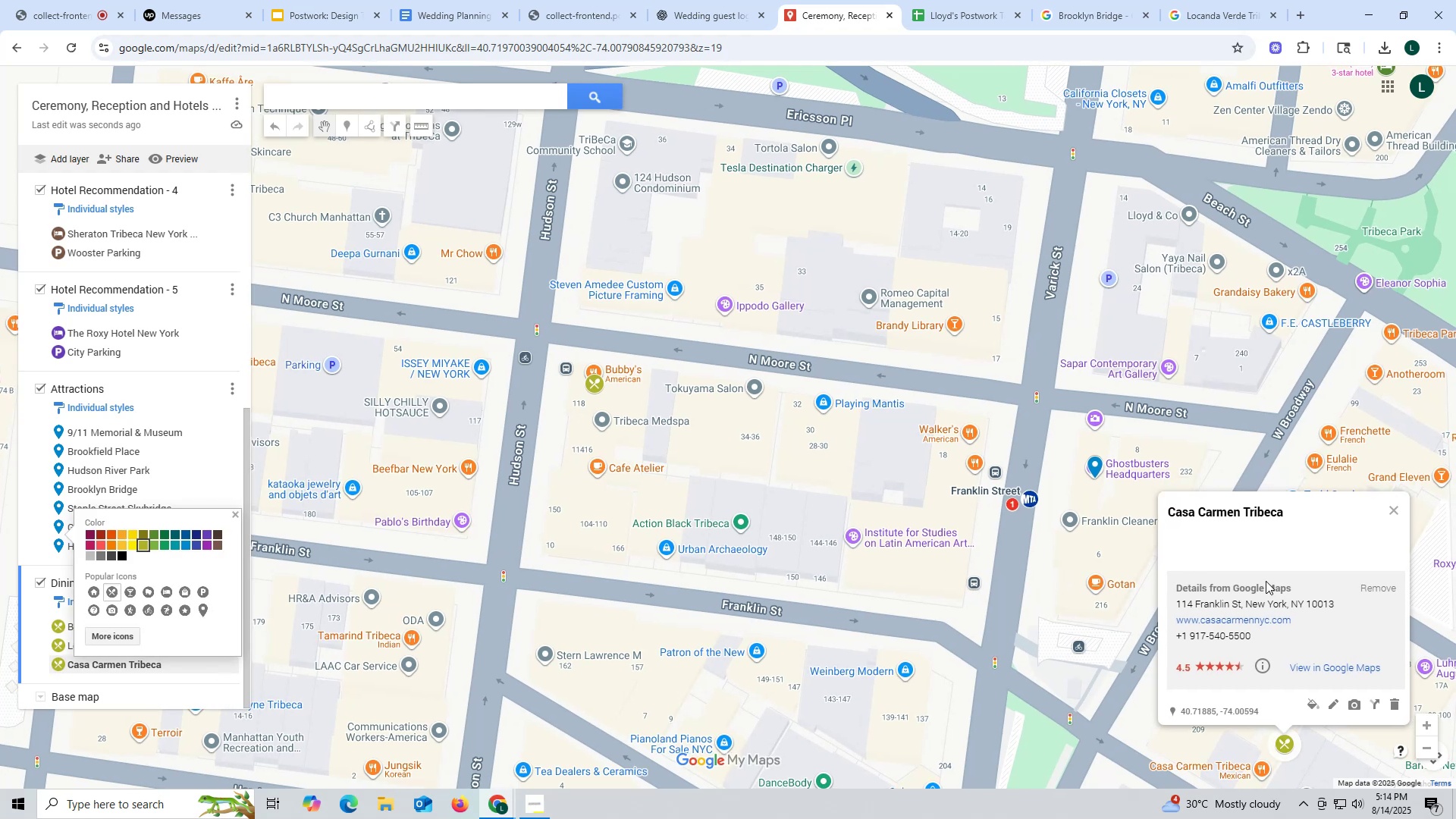 
left_click_drag(start_coordinate=[1166, 511], to_coordinate=[1348, 510])
 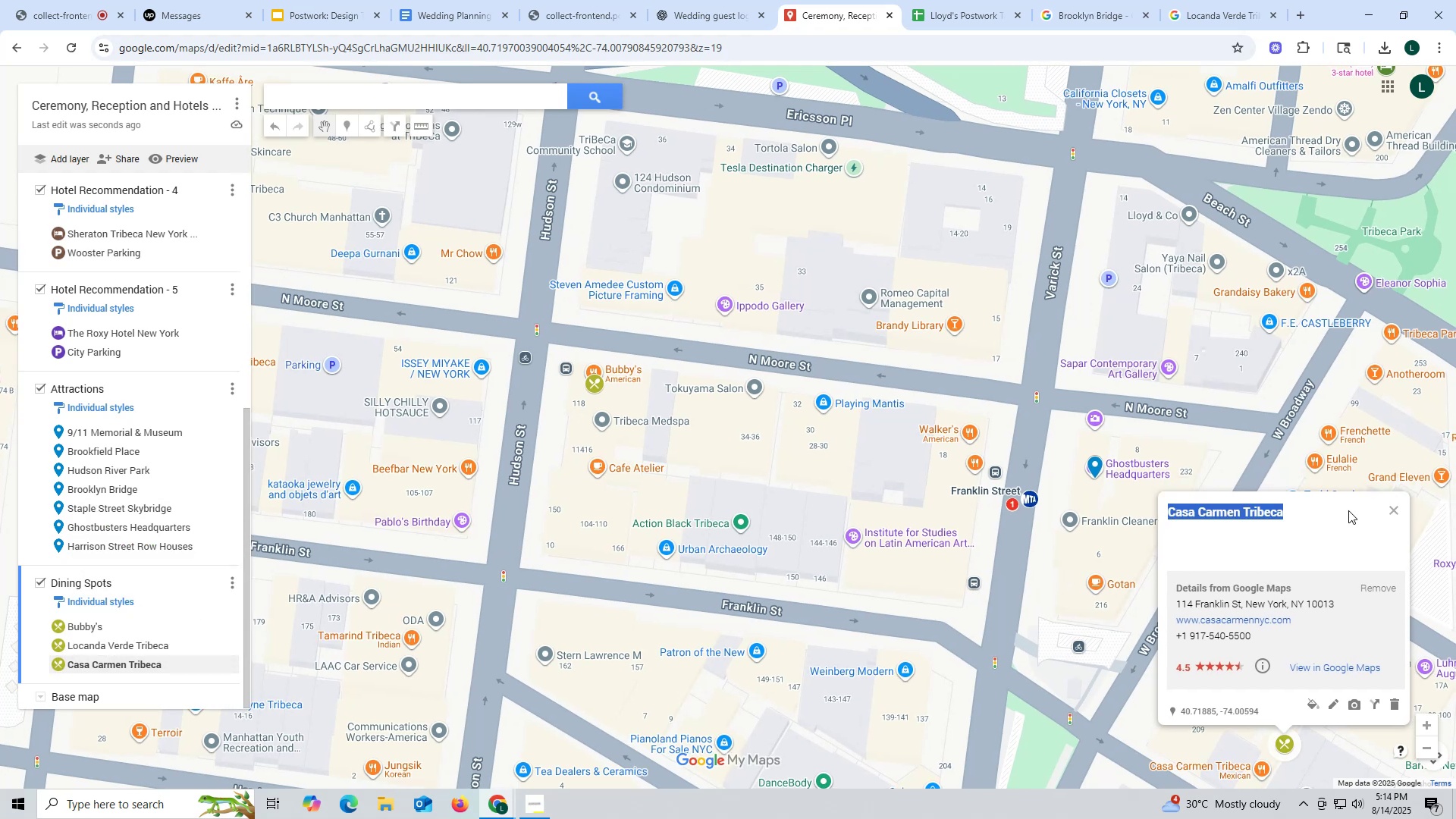 
key(Control+ControlLeft)
 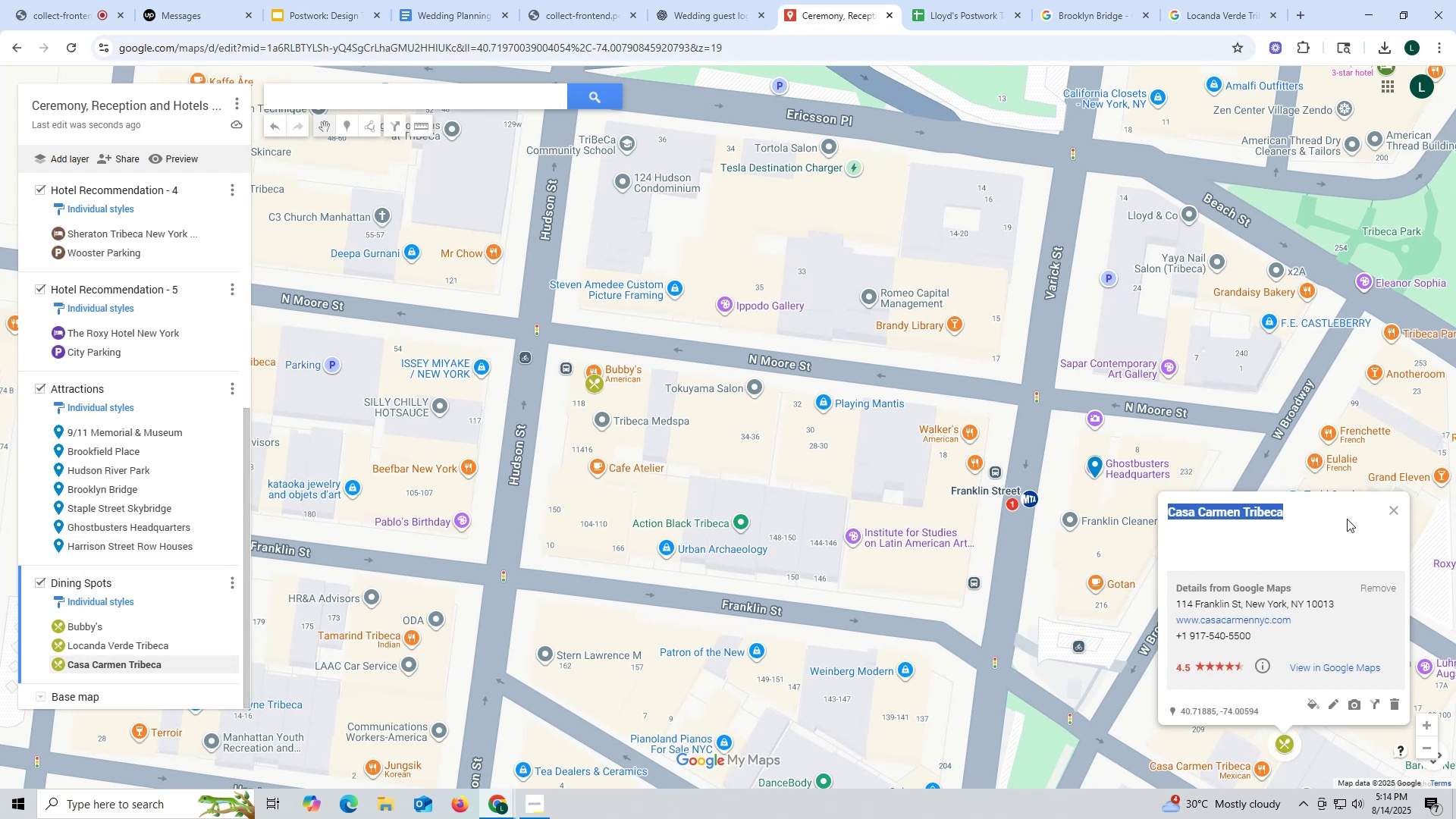 
key(Control+C)
 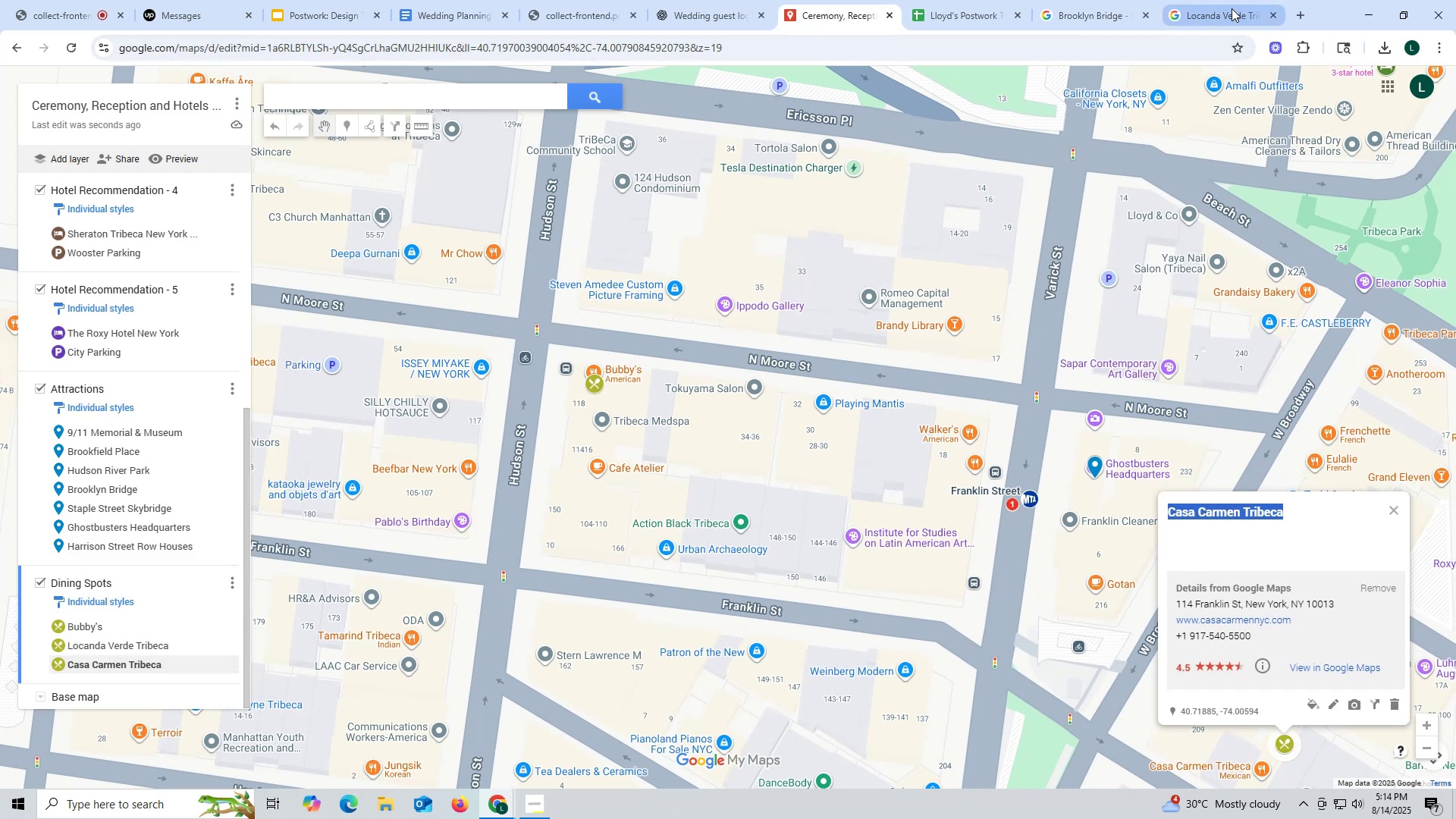 
left_click([1225, 5])
 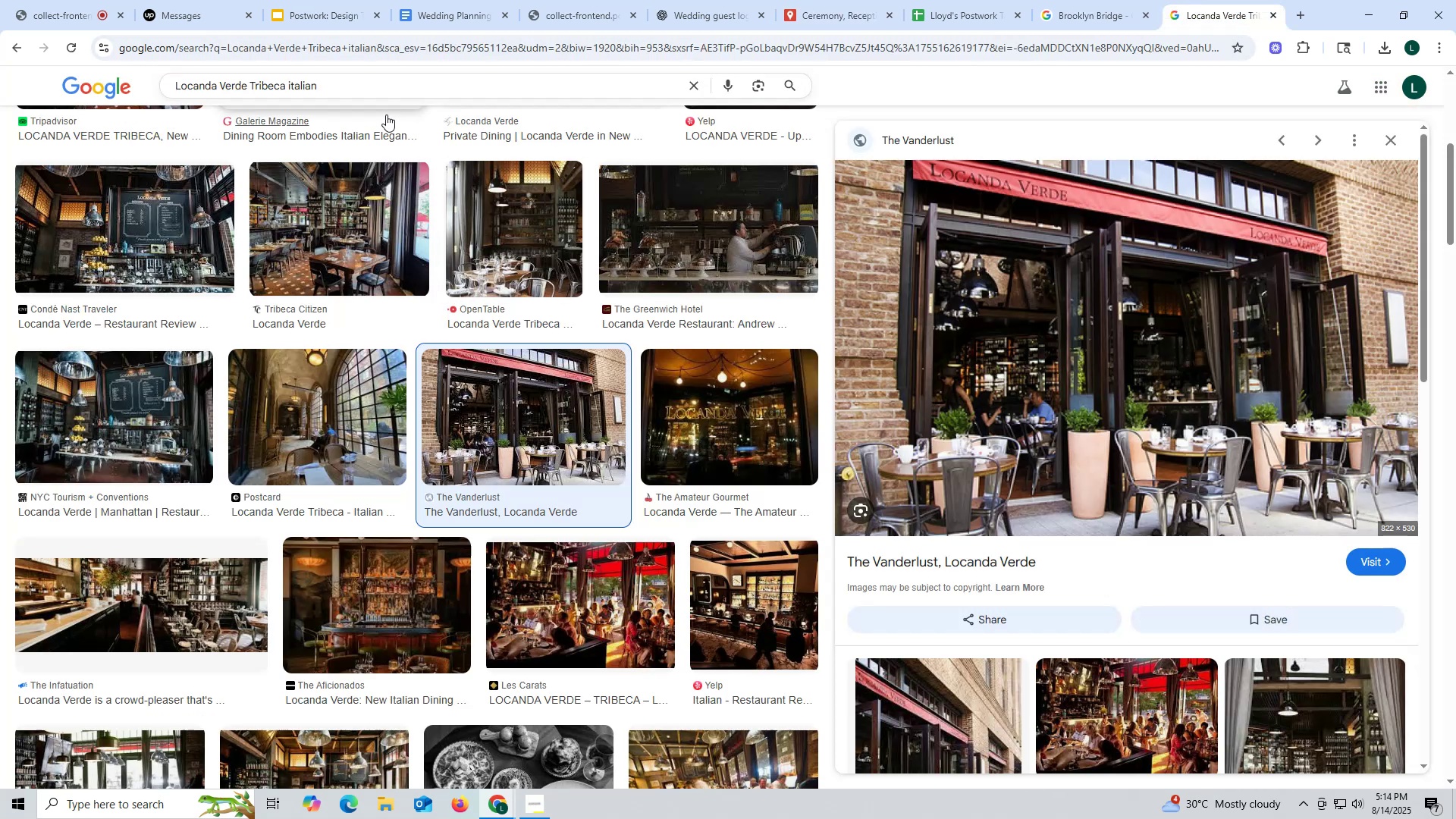 
left_click_drag(start_coordinate=[350, 82], to_coordinate=[0, 80])
 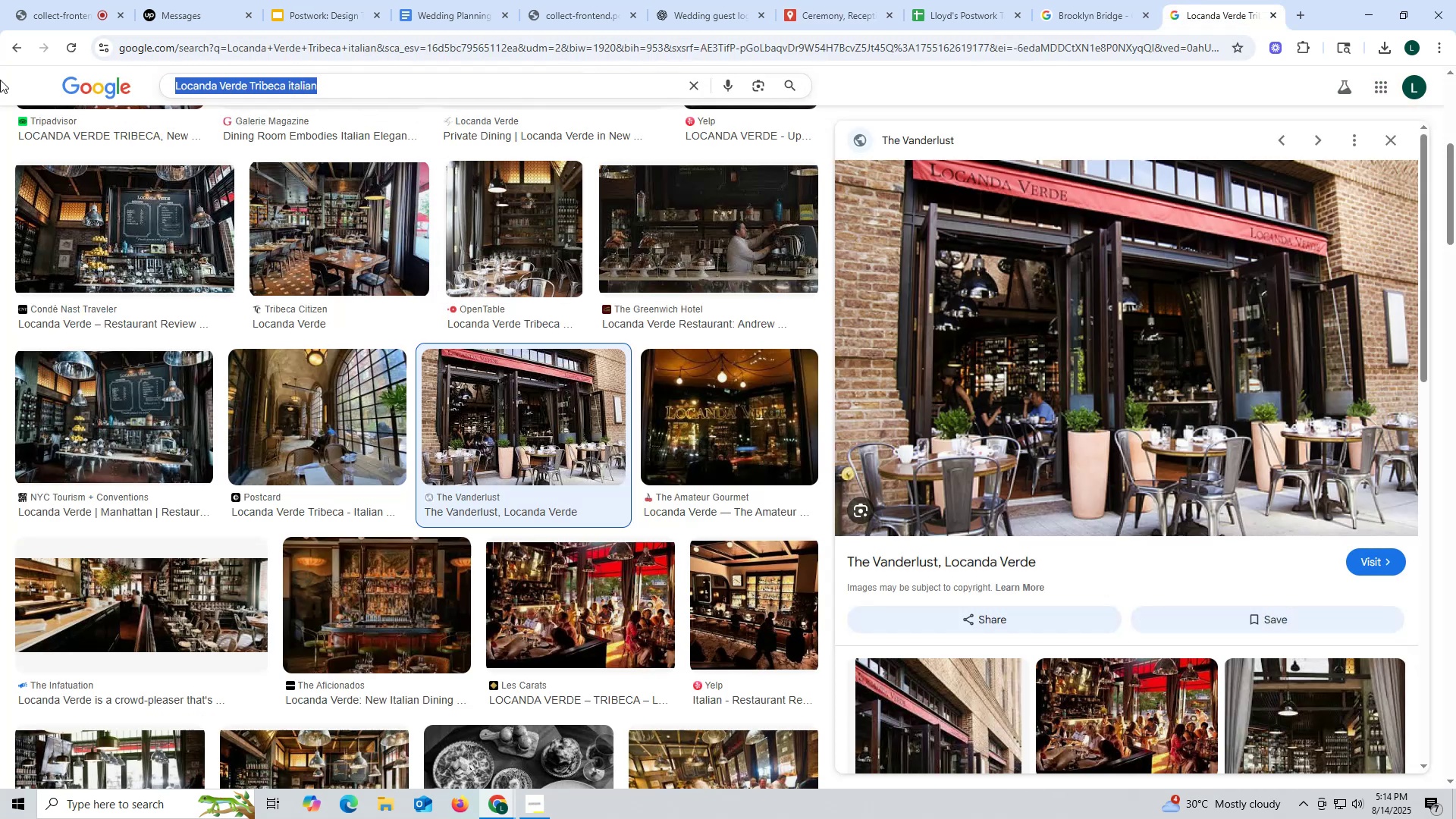 
key(Control+ControlLeft)
 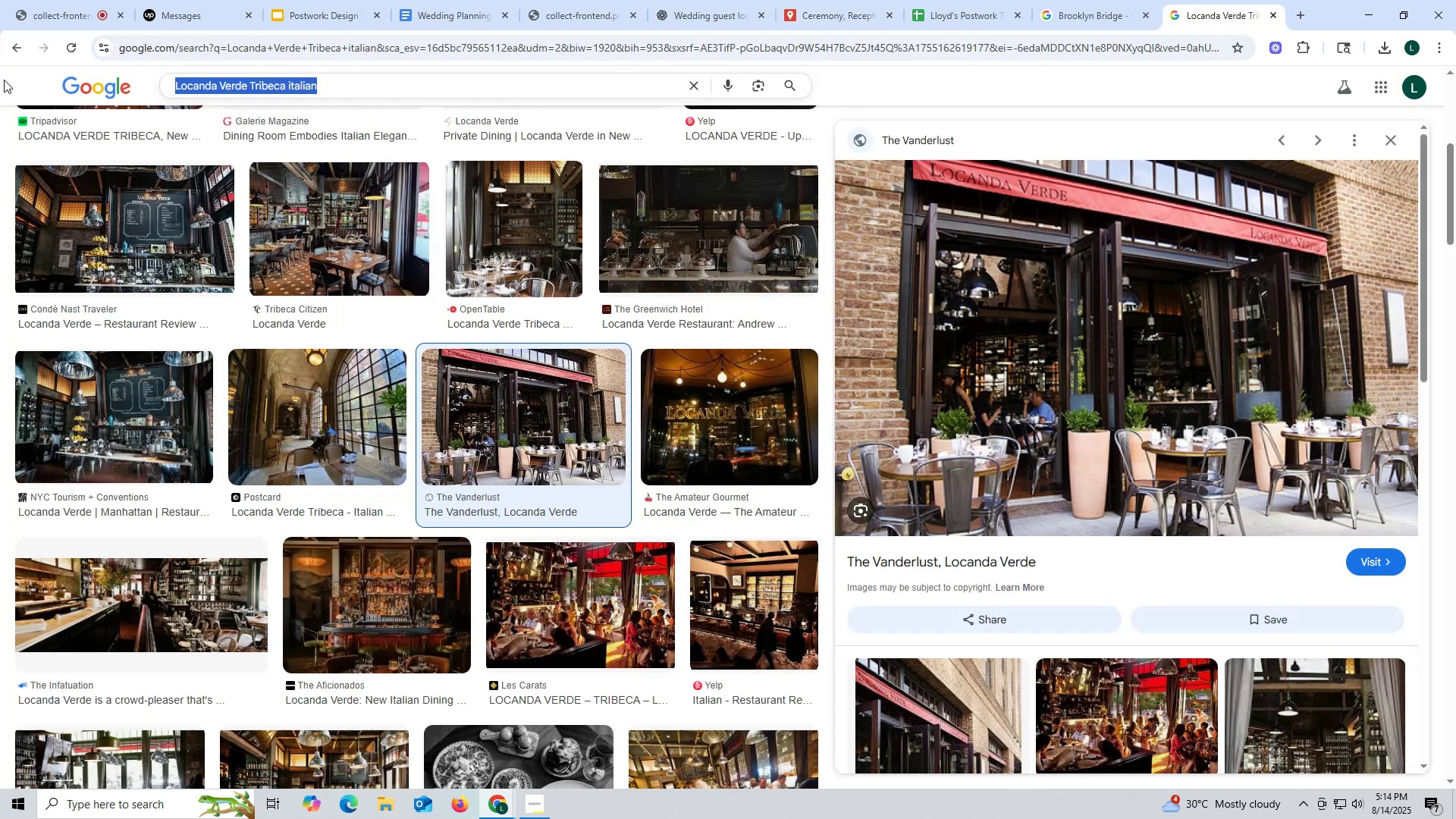 
key(Control+V)
 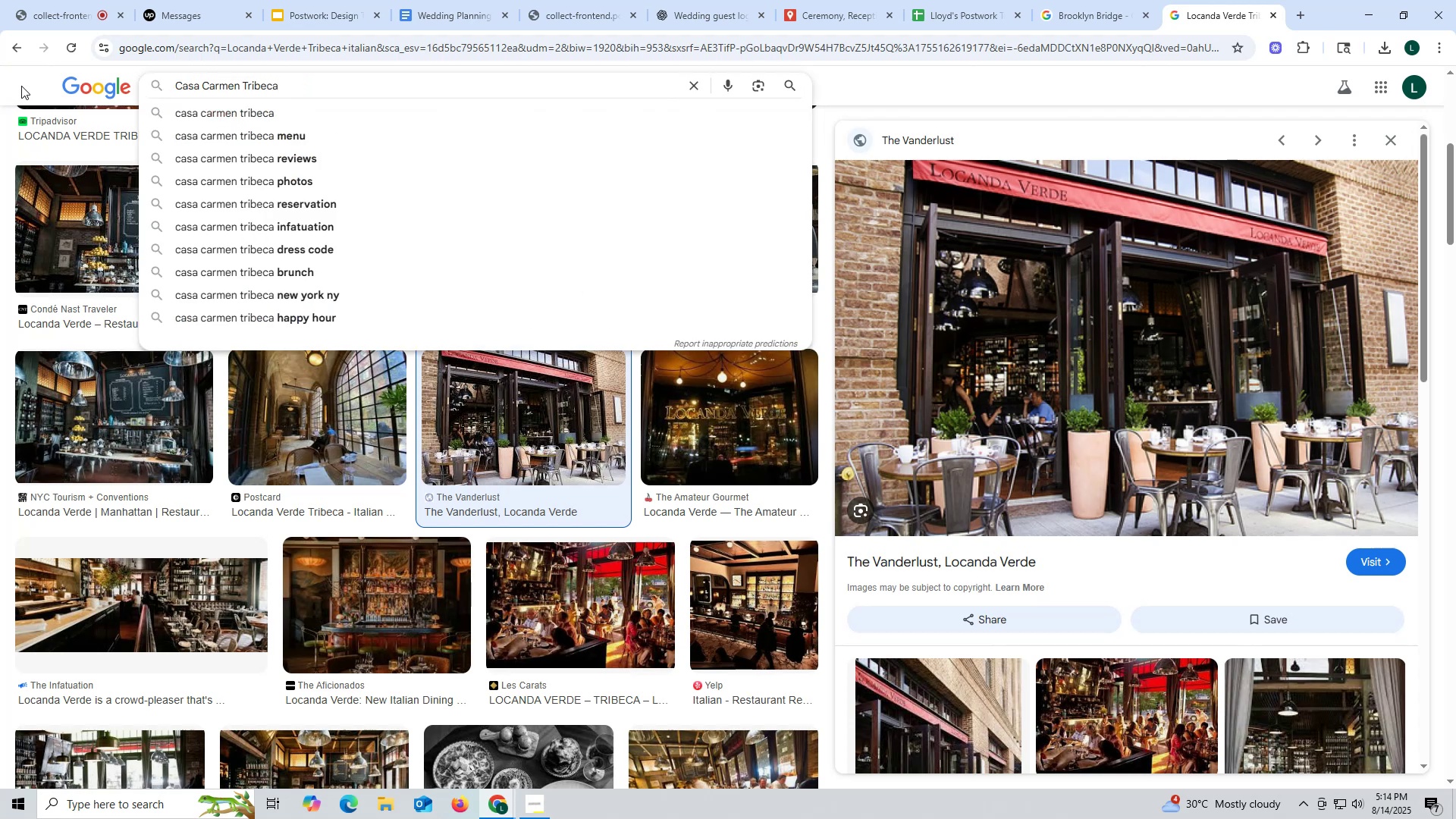 
key(Enter)
 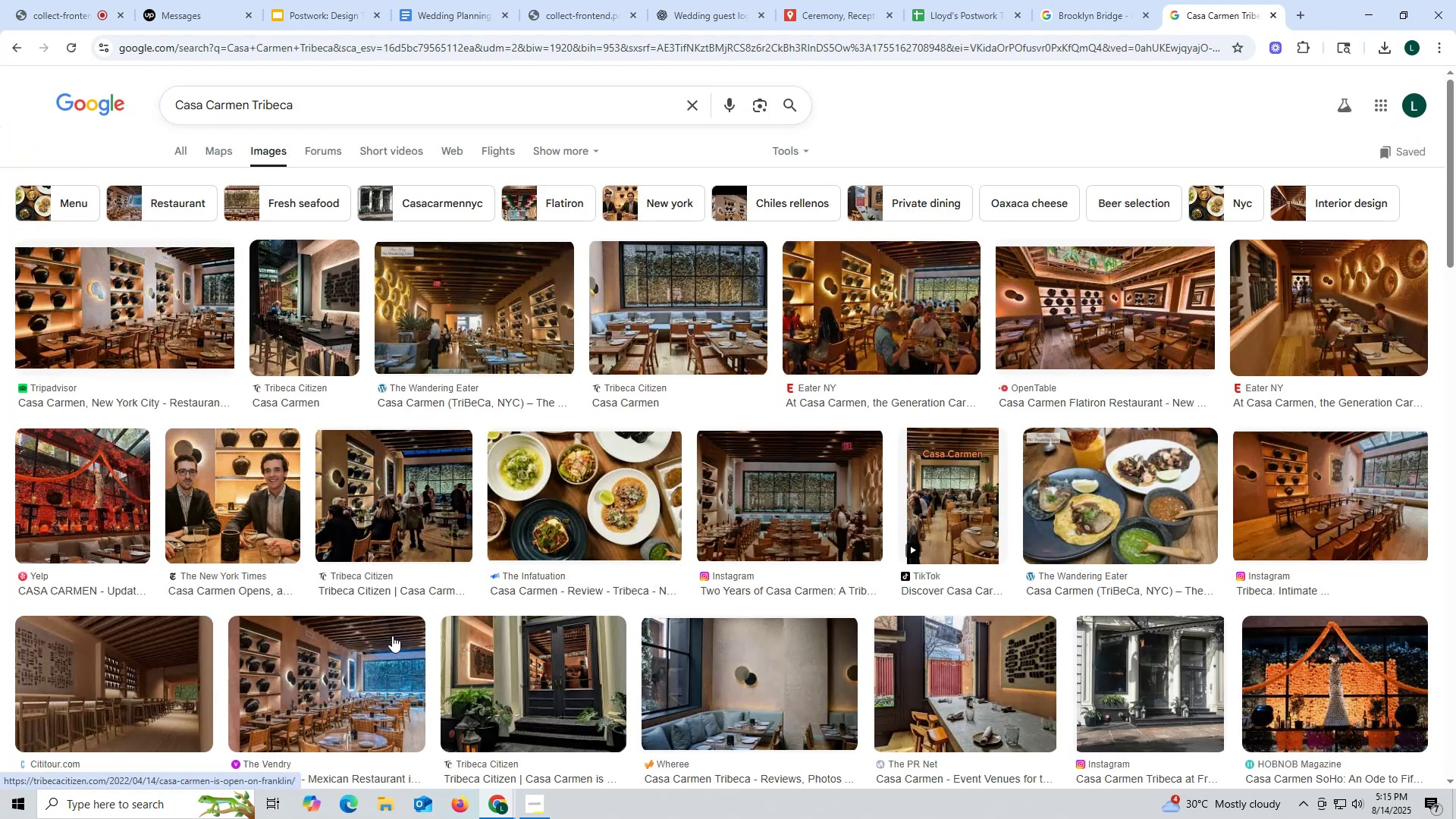 
wait(6.23)
 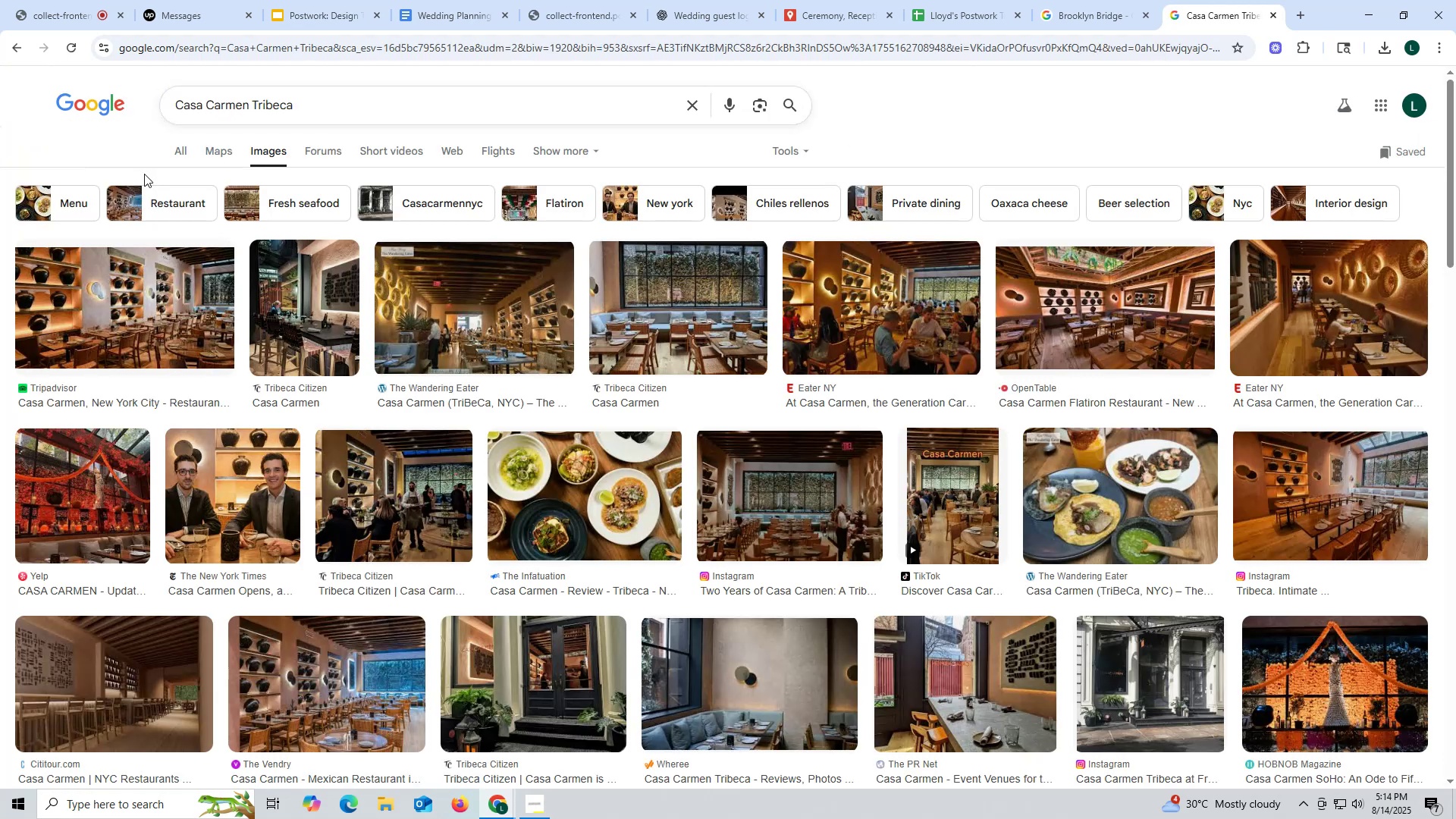 
scroll: coordinate [585, 560], scroll_direction: down, amount: 3.0
 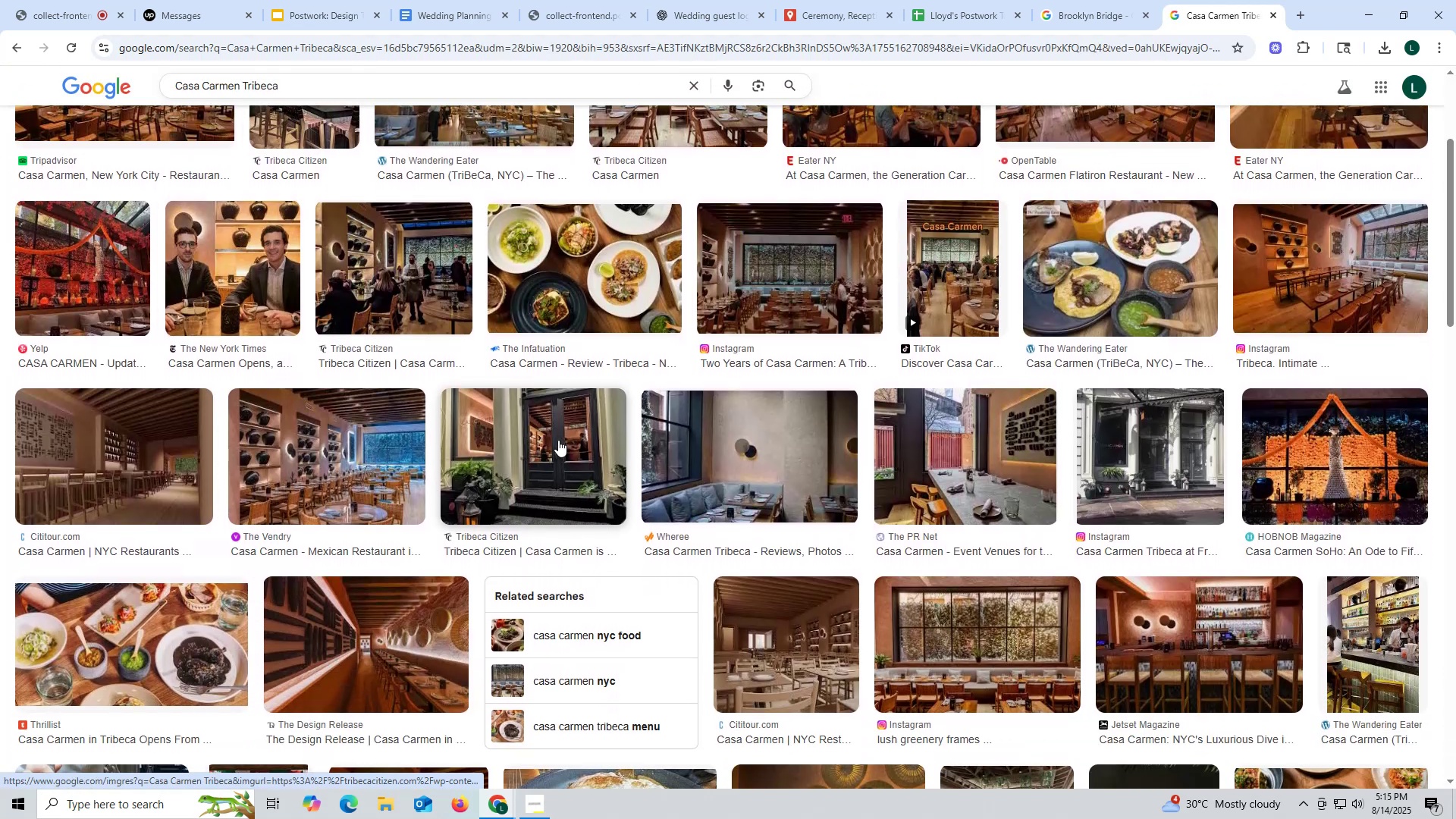 
left_click([558, 440])
 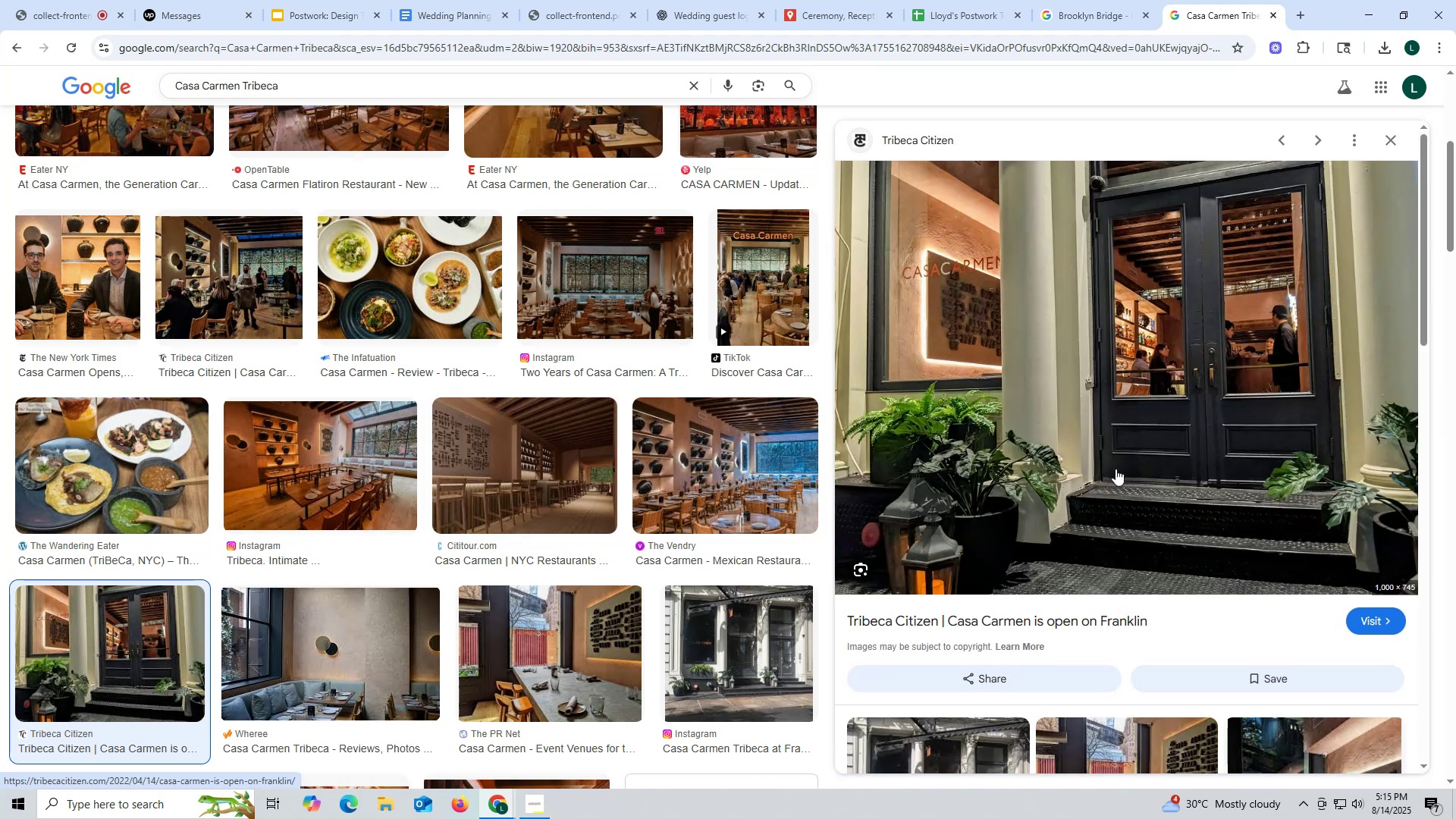 
right_click([1050, 327])
 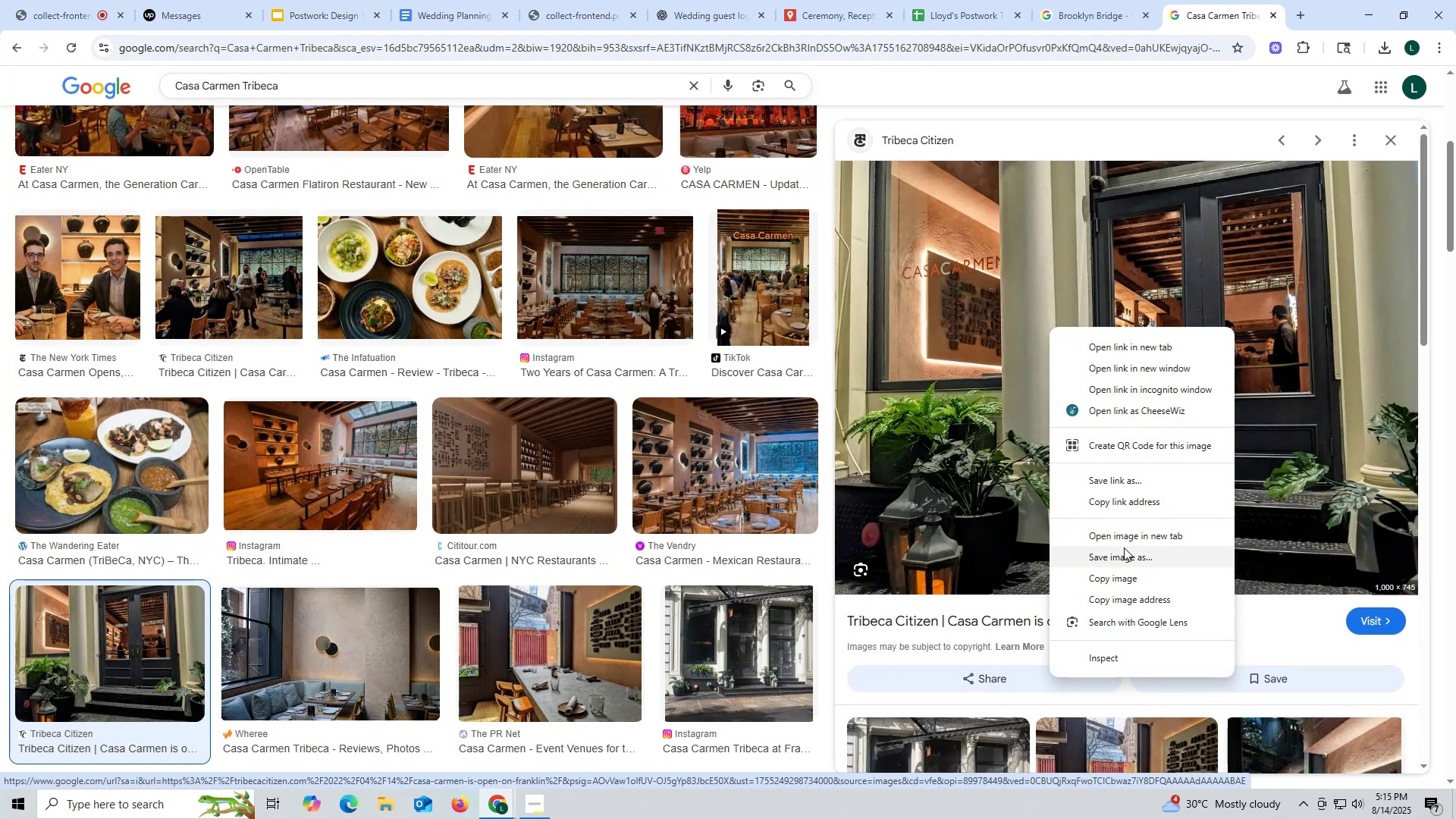 
left_click([1124, 561])
 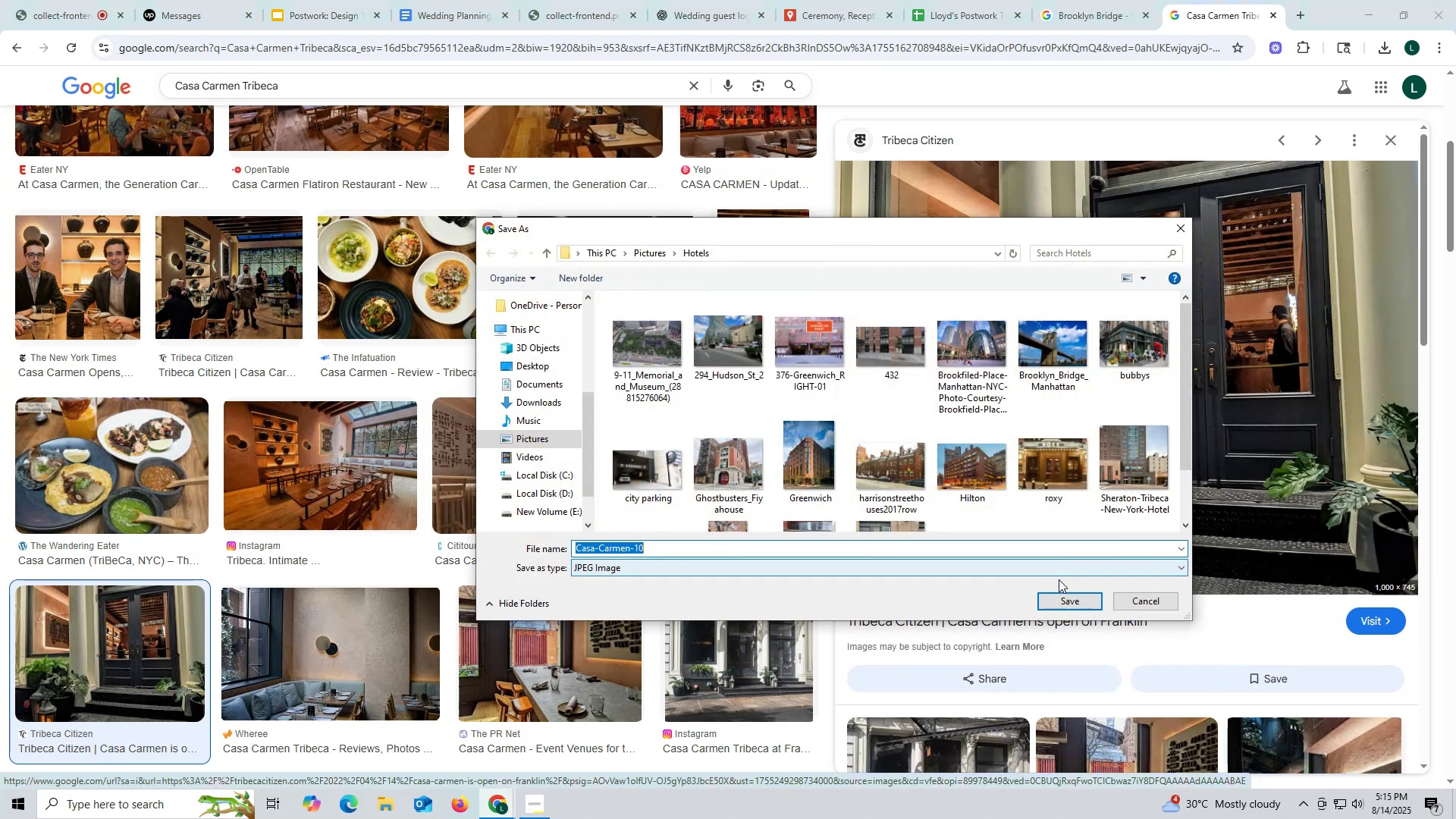 
left_click([1060, 604])
 